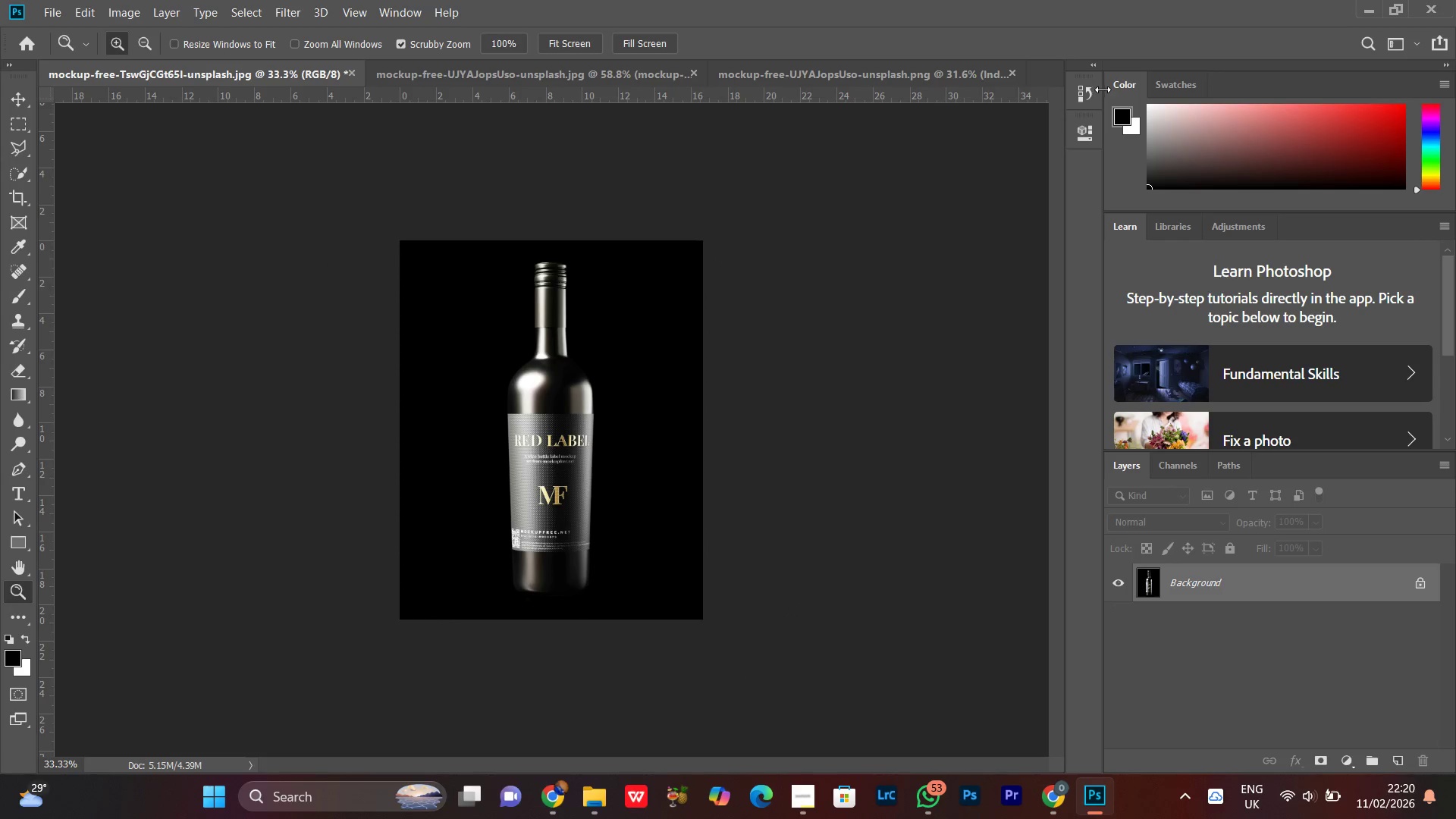 
double_click([1091, 93])
 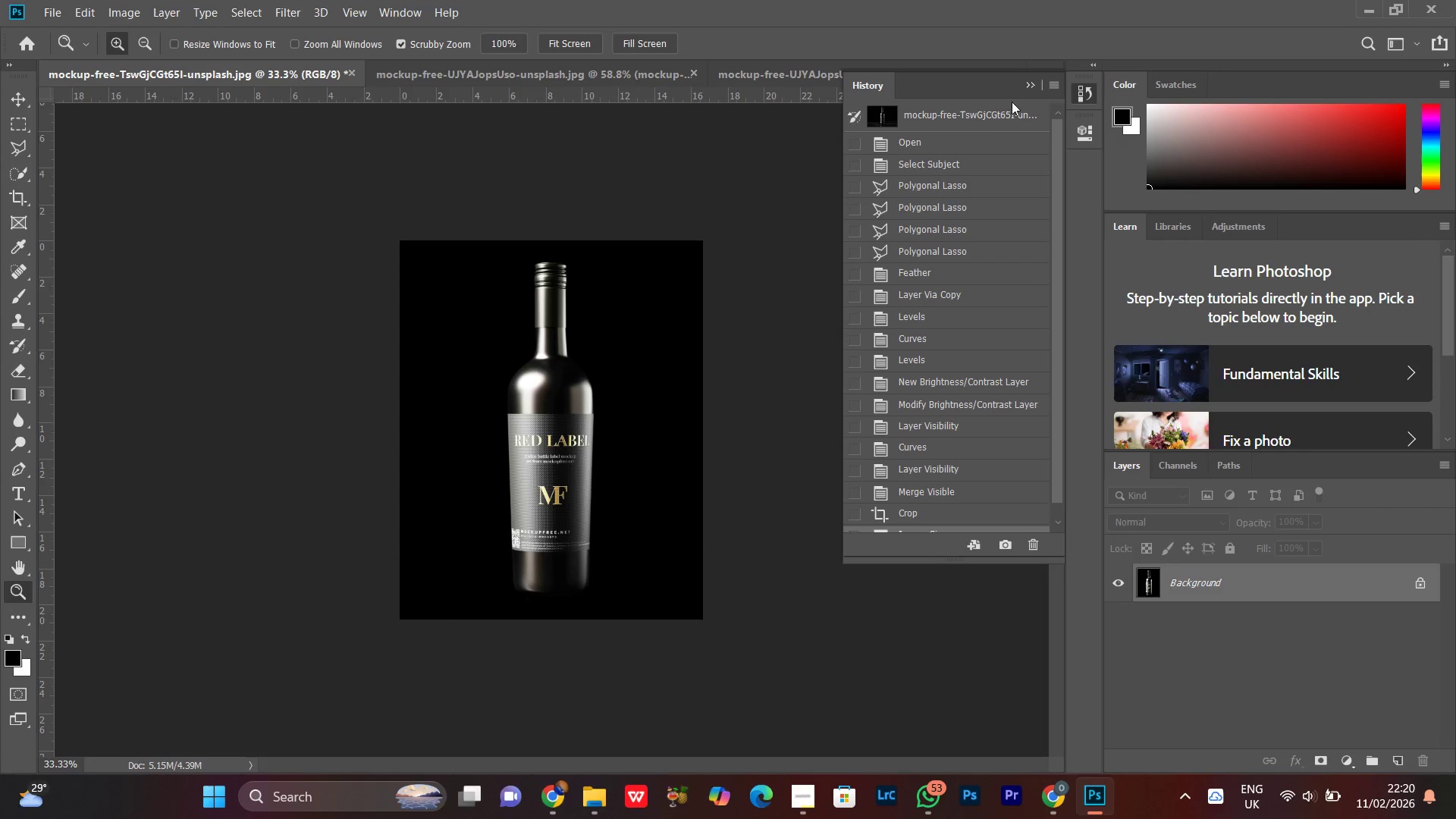 
left_click([986, 121])
 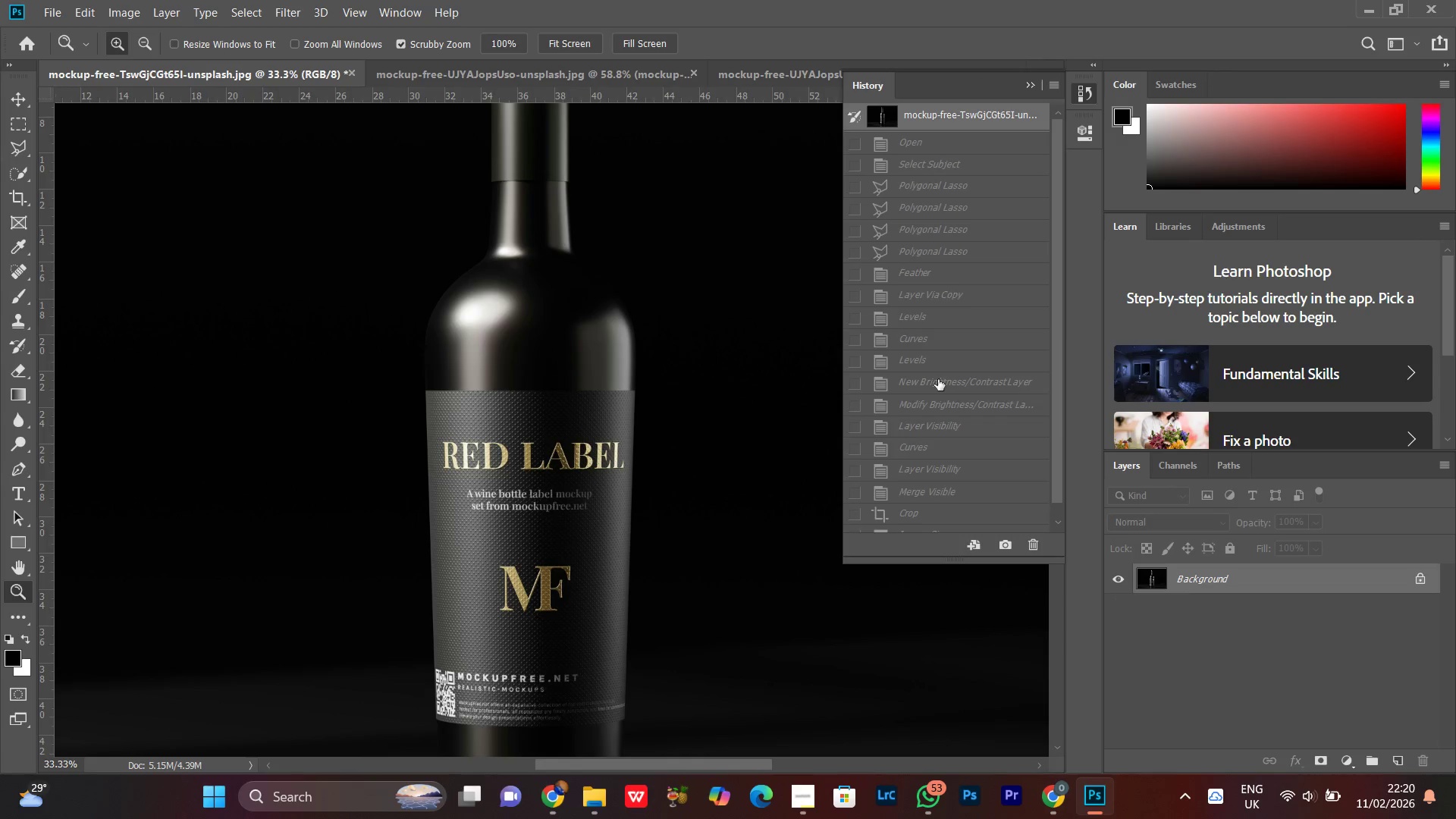 
scroll: coordinate [941, 435], scroll_direction: down, amount: 8.0
 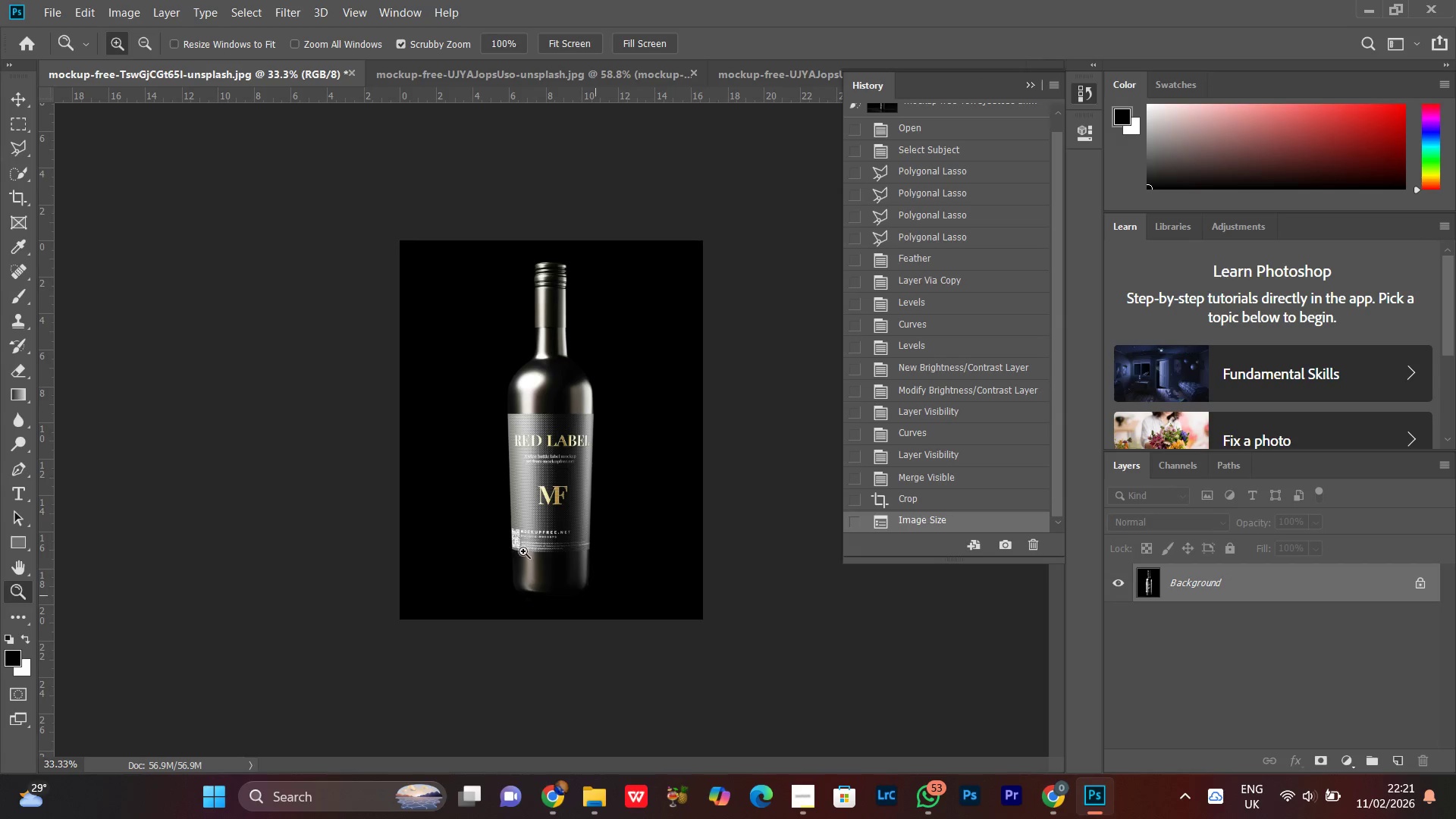 
left_click_drag(start_coordinate=[563, 384], to_coordinate=[540, 428])
 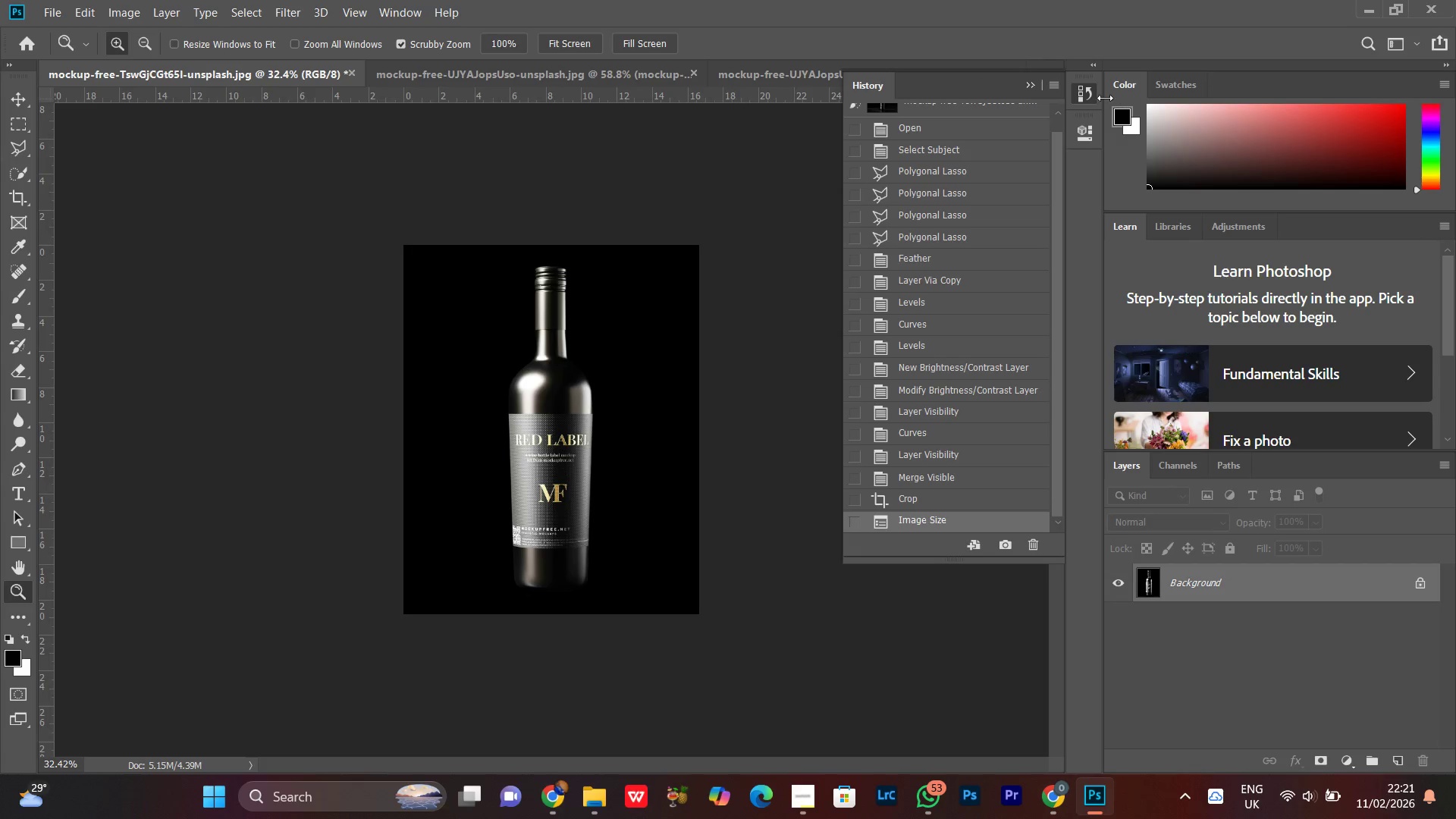 
left_click([1094, 96])
 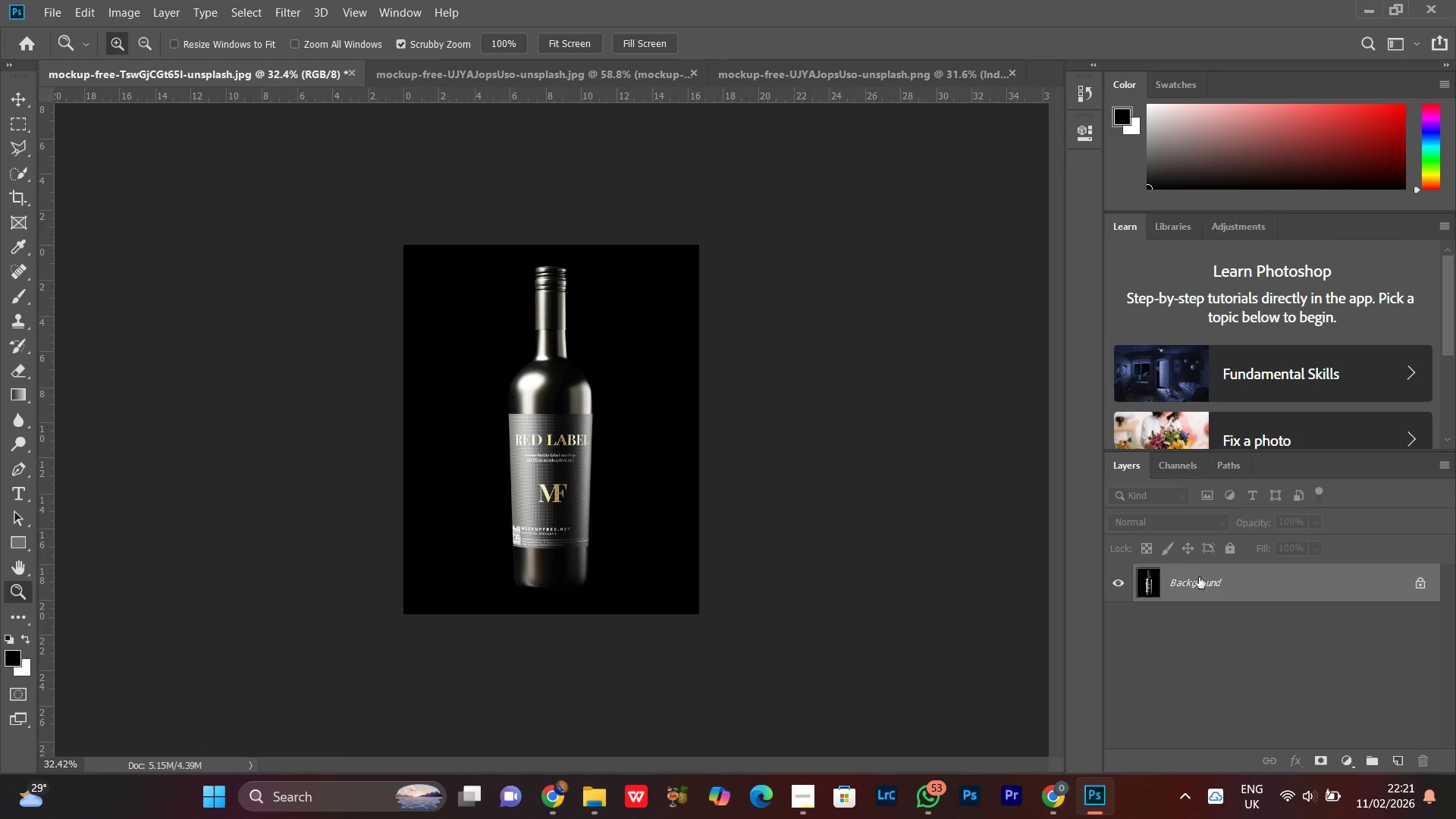 
left_click_drag(start_coordinate=[1208, 582], to_coordinate=[406, 410])
 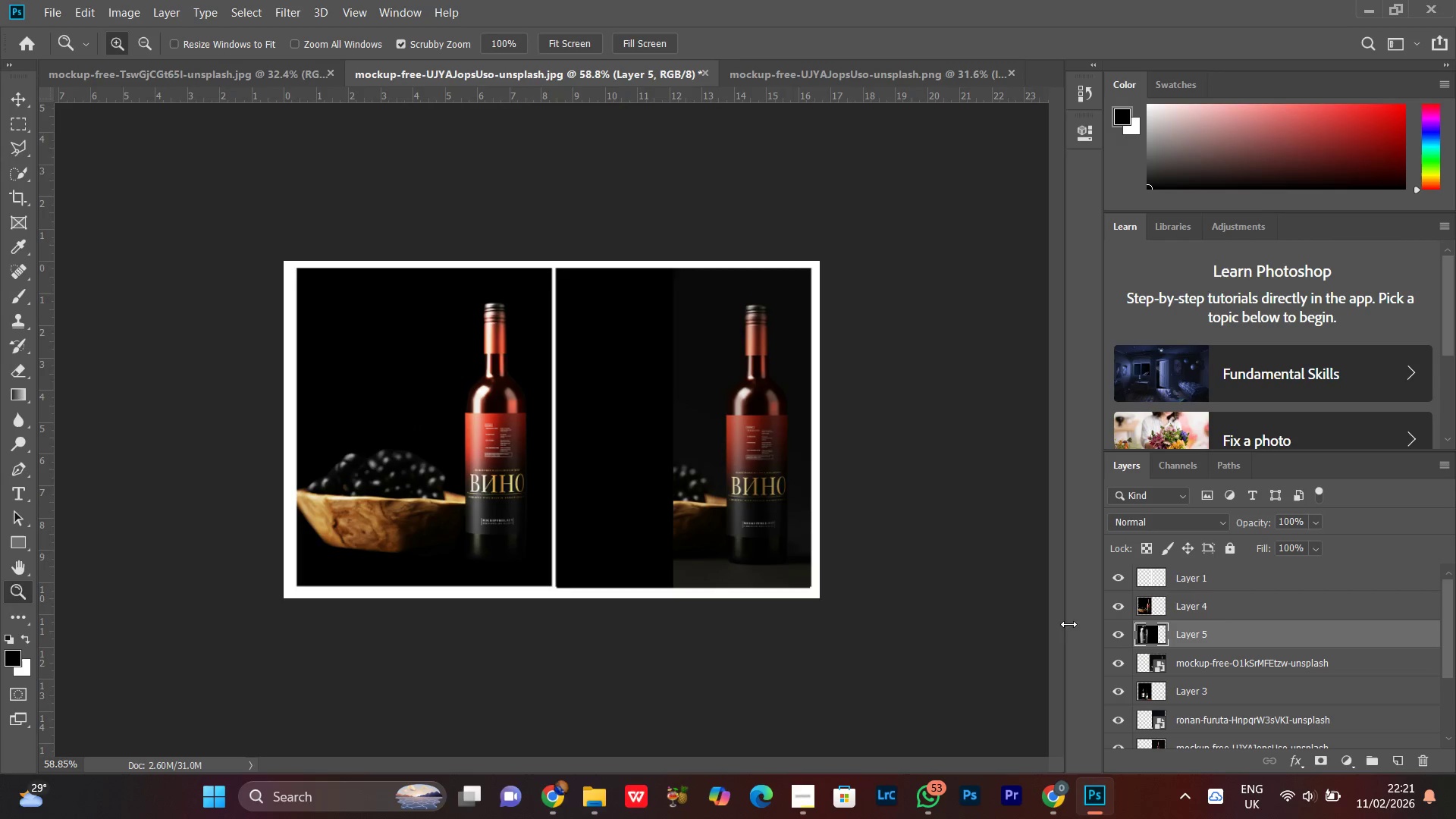 
left_click_drag(start_coordinate=[1231, 638], to_coordinate=[1225, 601])
 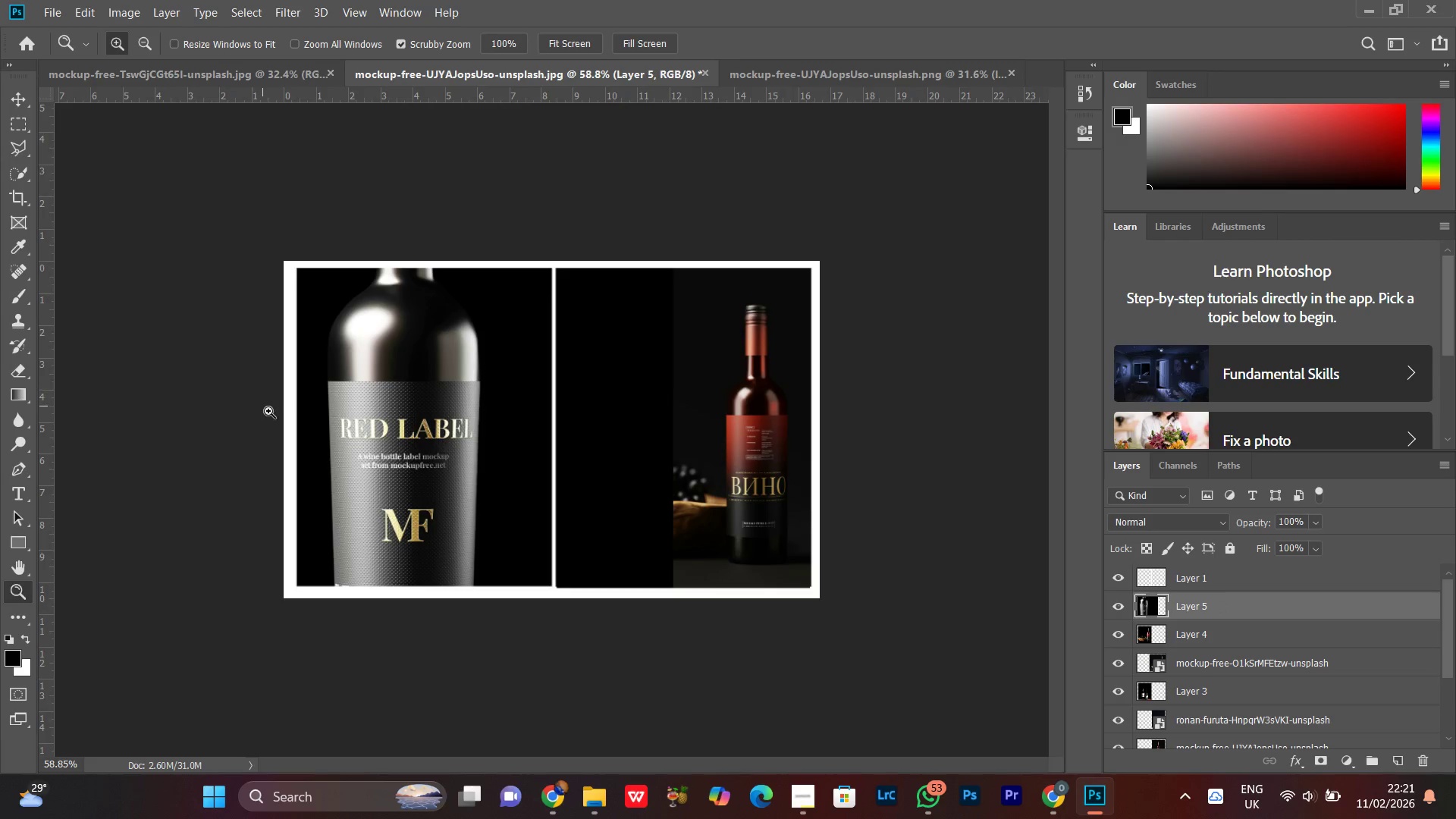 
key(Control+T)
 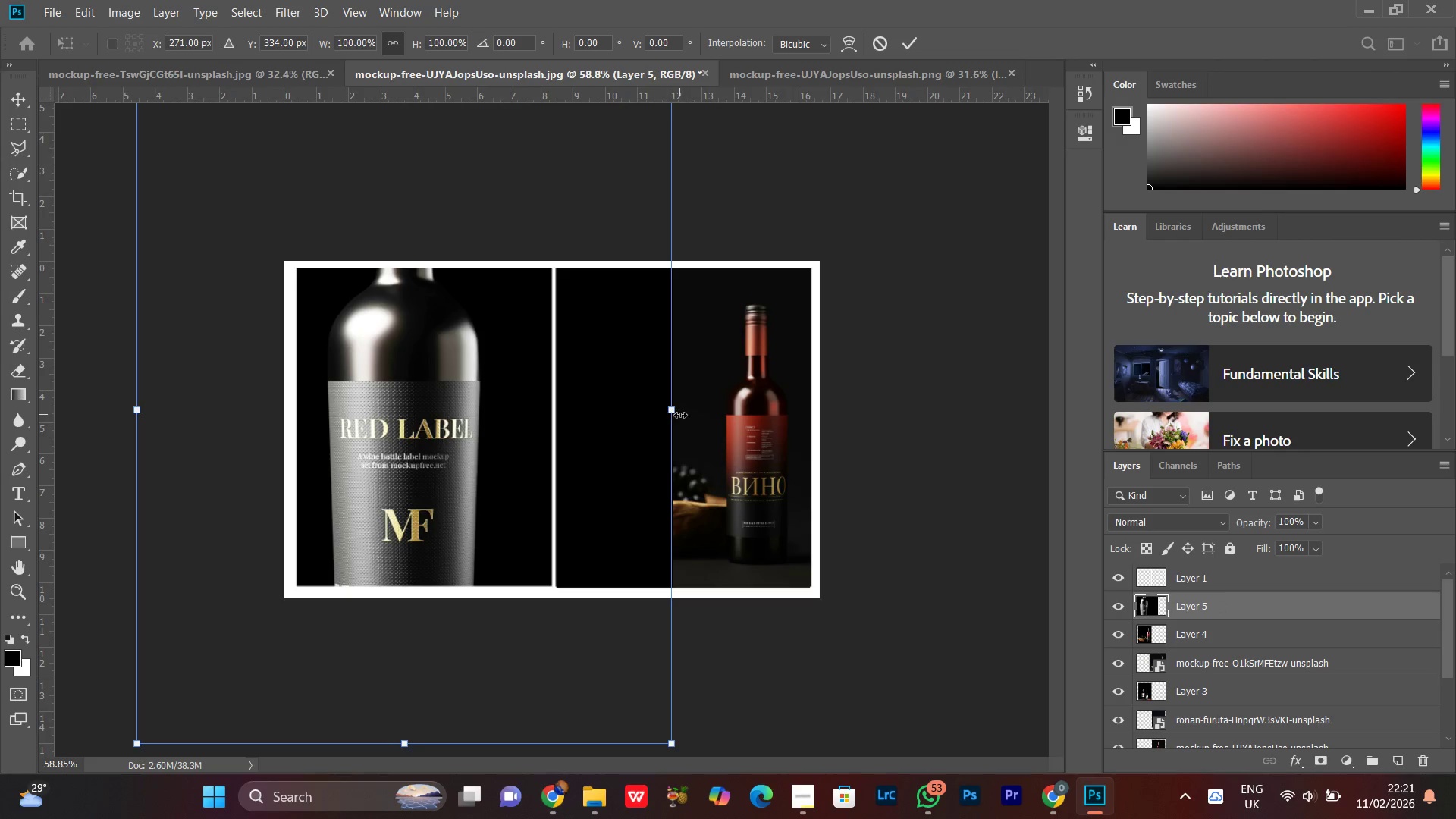 
left_click_drag(start_coordinate=[673, 414], to_coordinate=[557, 429])
 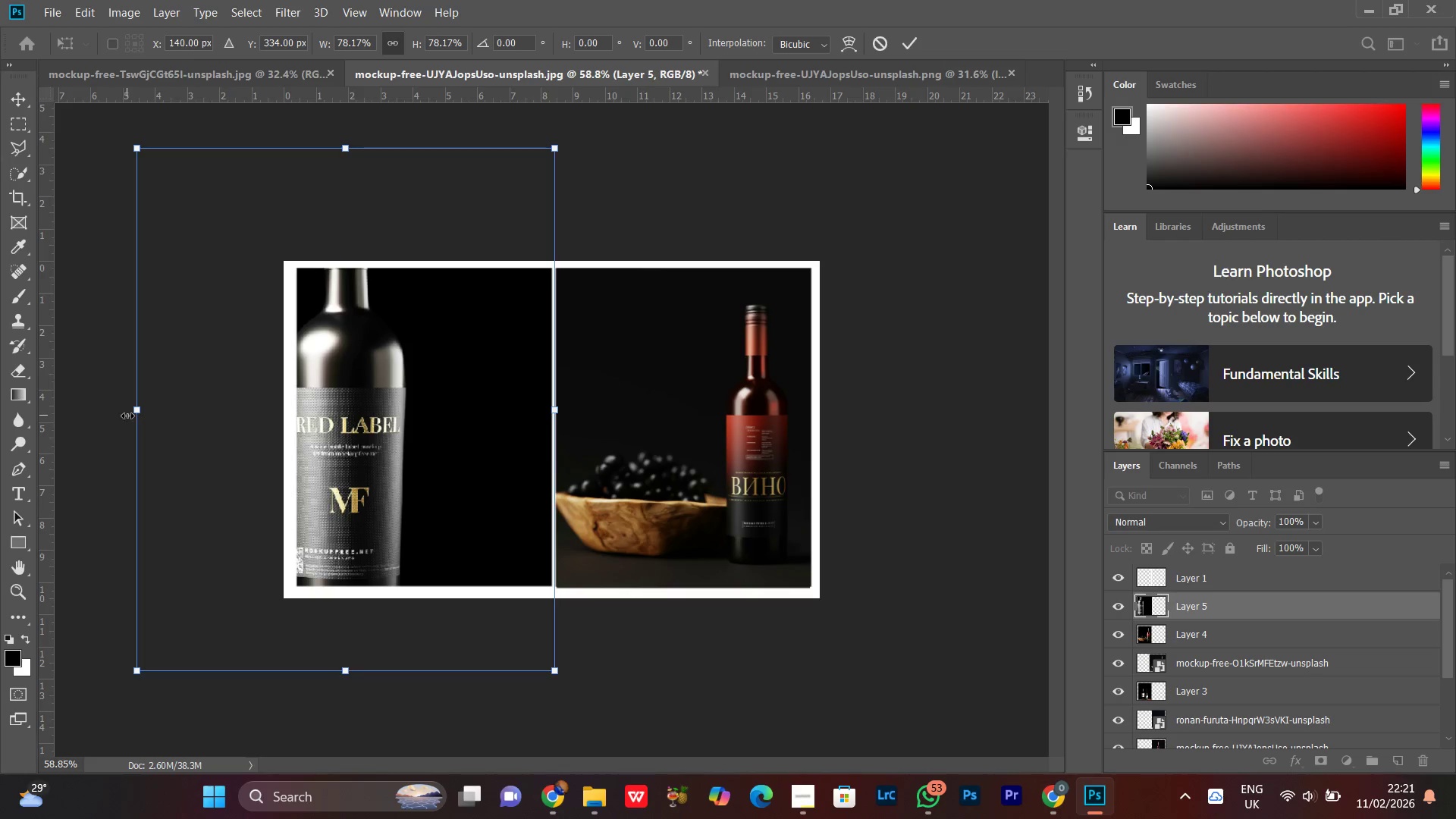 
left_click_drag(start_coordinate=[131, 415], to_coordinate=[289, 408])
 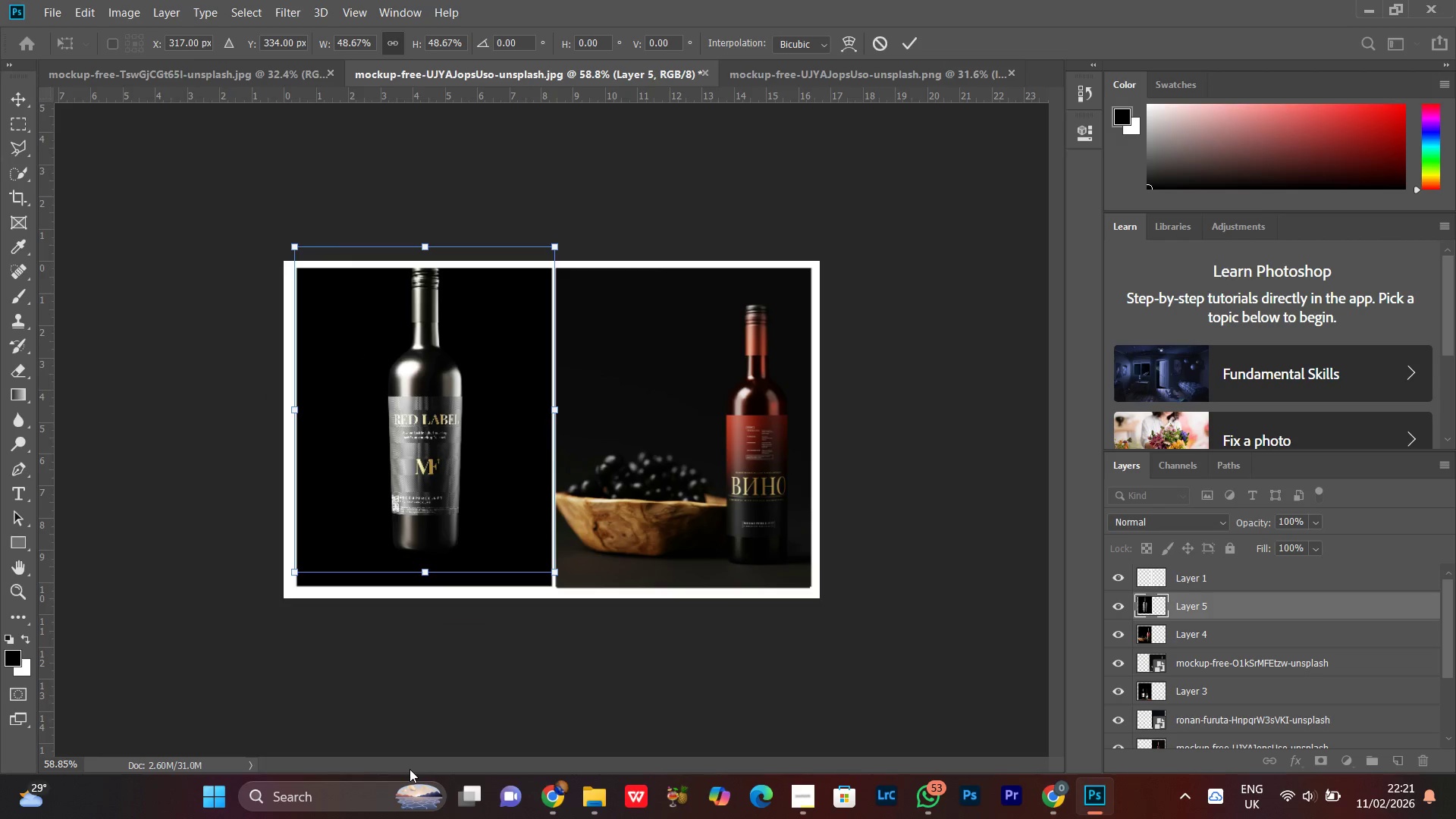 
hold_key(key=ArrowDown, duration=1.09)
 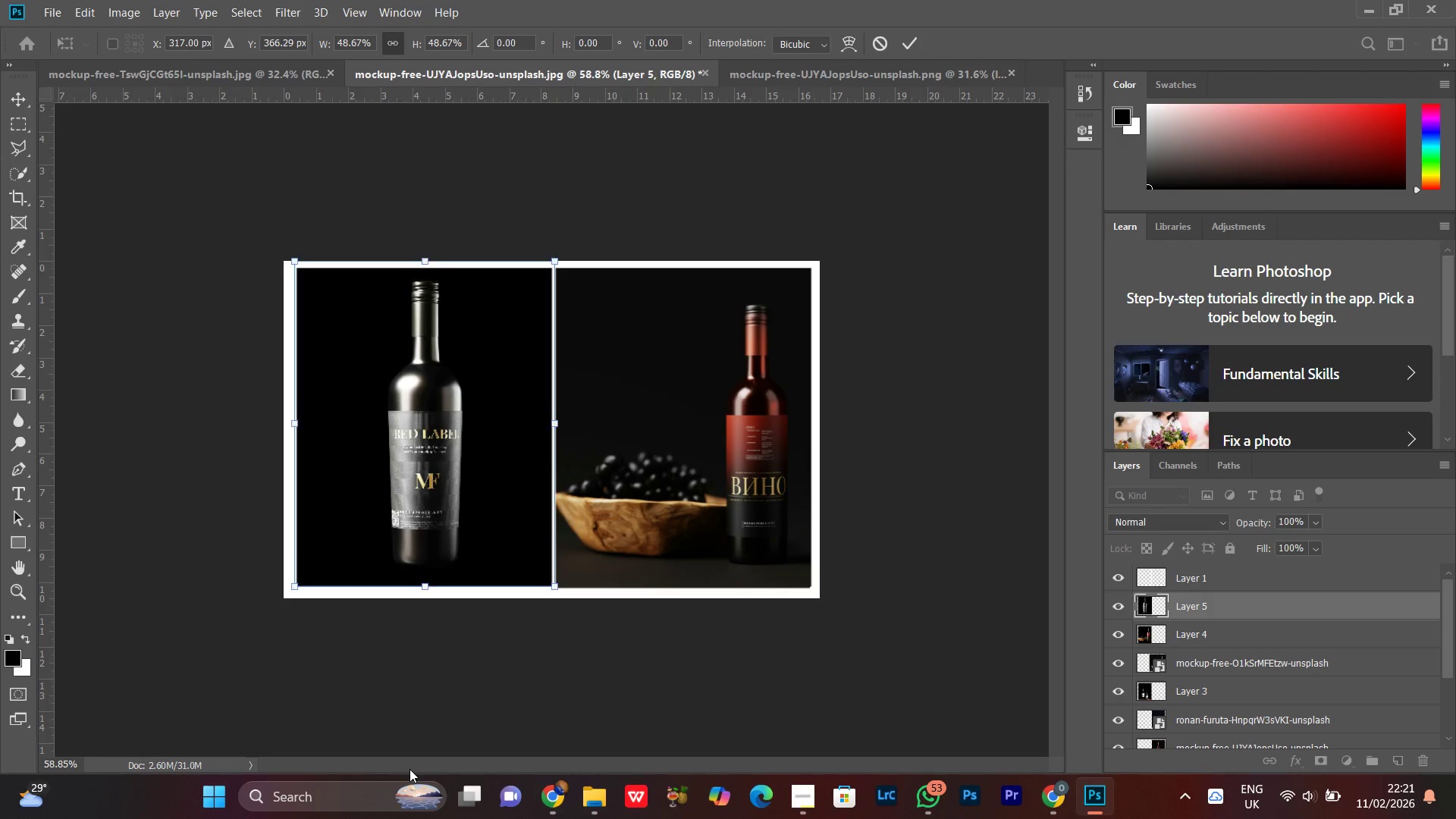 
key(ArrowDown)
 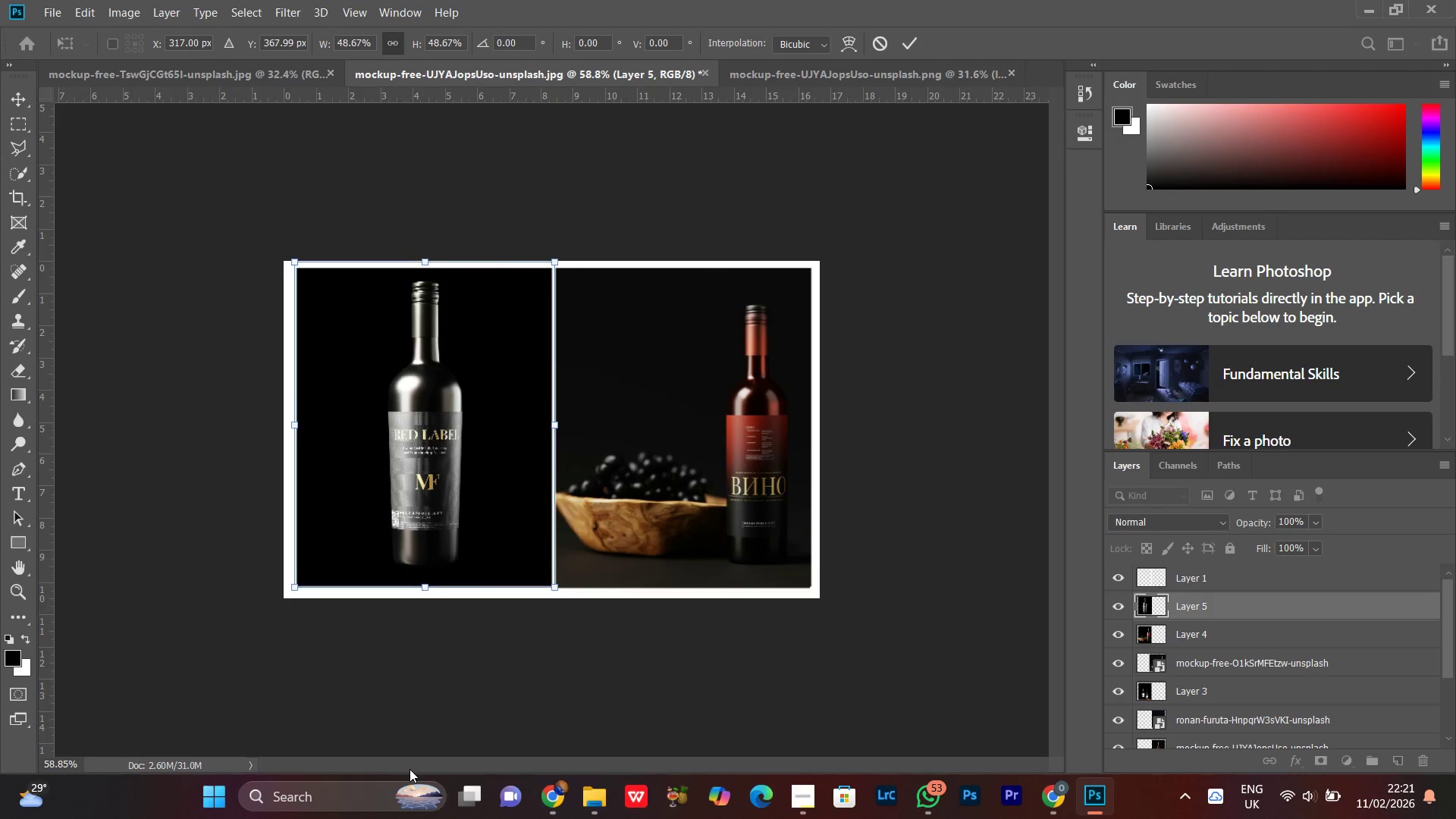 
key(ArrowDown)
 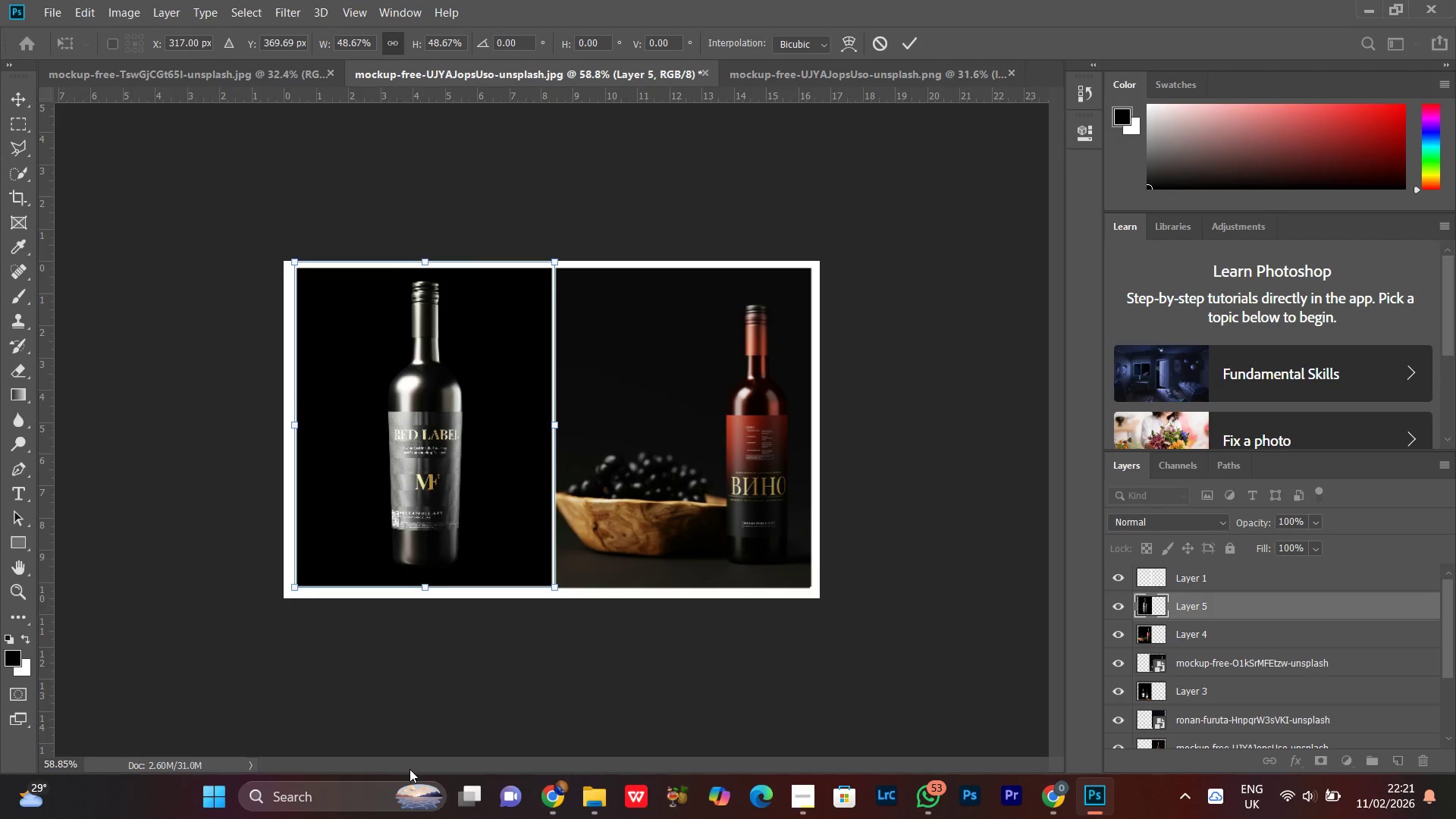 
key(ArrowDown)
 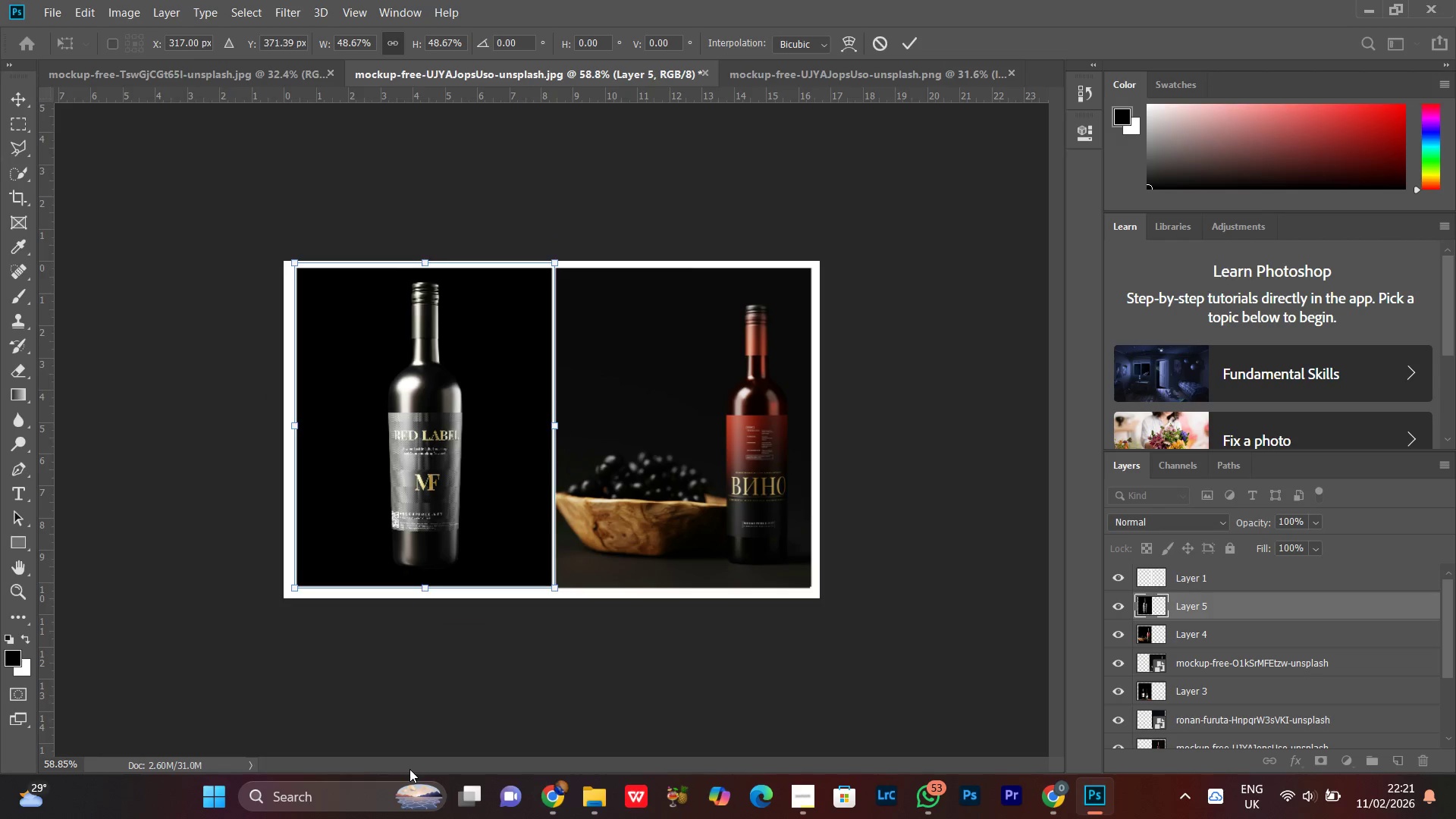 
key(ArrowDown)
 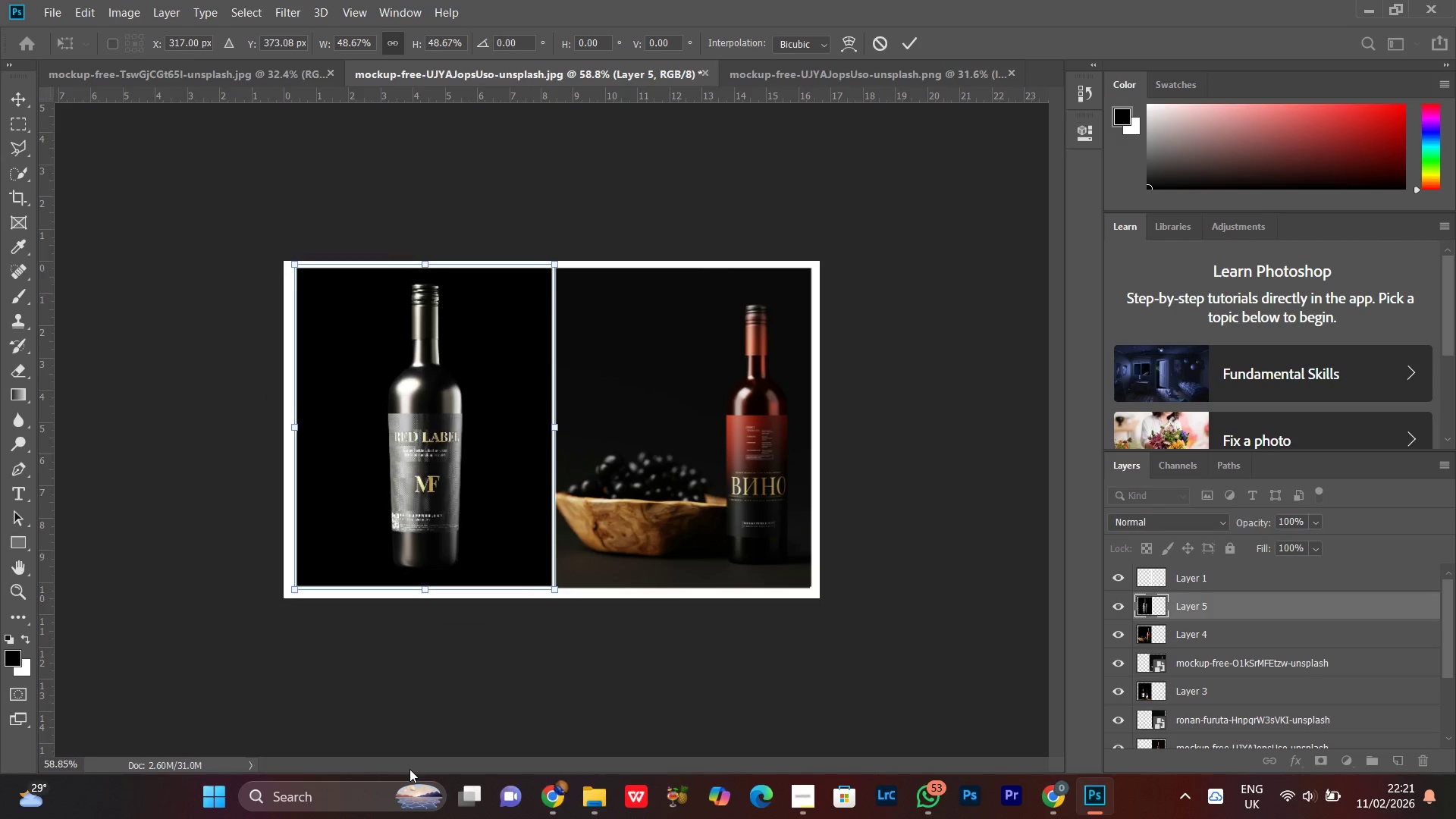 
key(ArrowDown)
 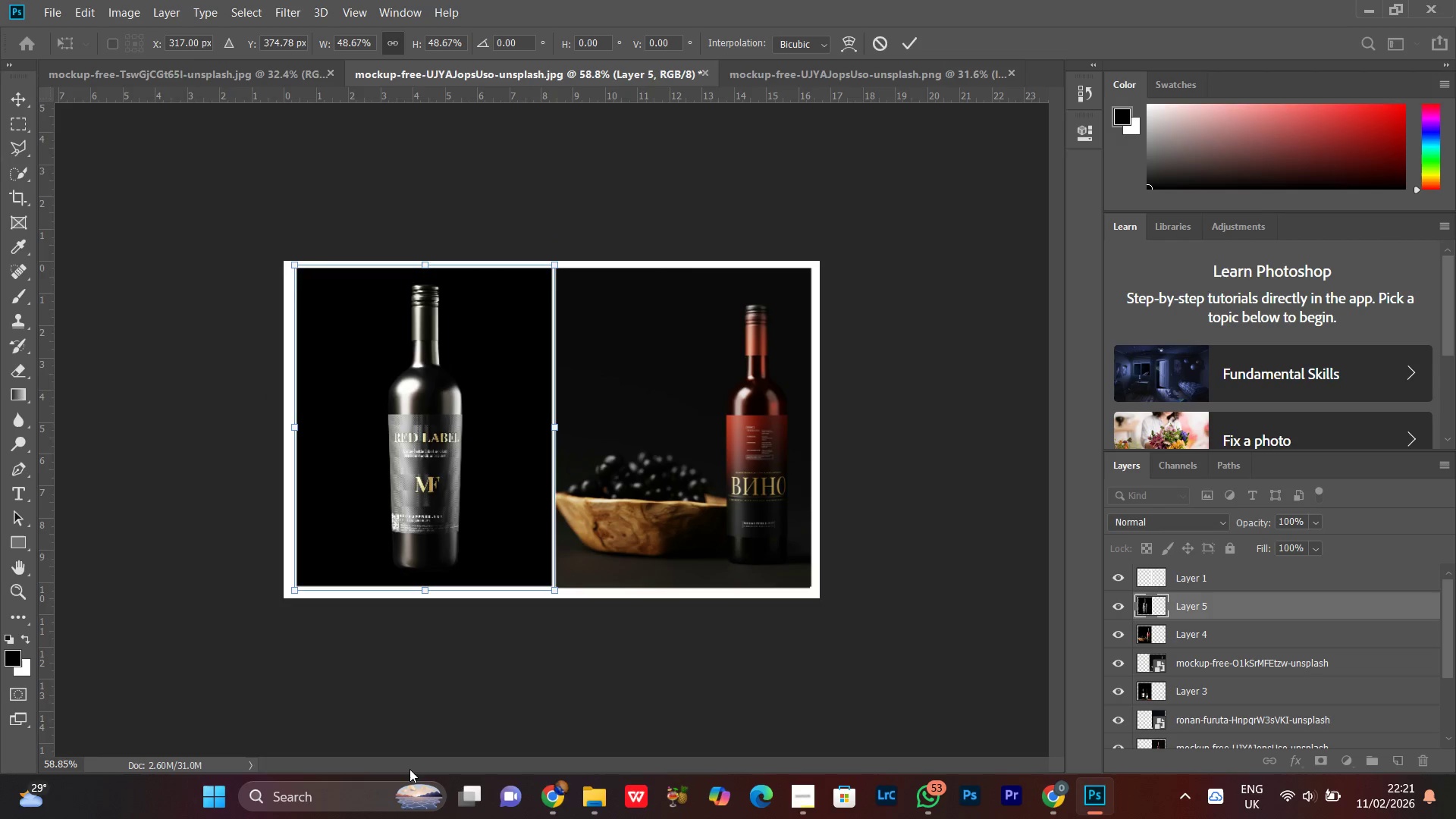 
key(ArrowDown)
 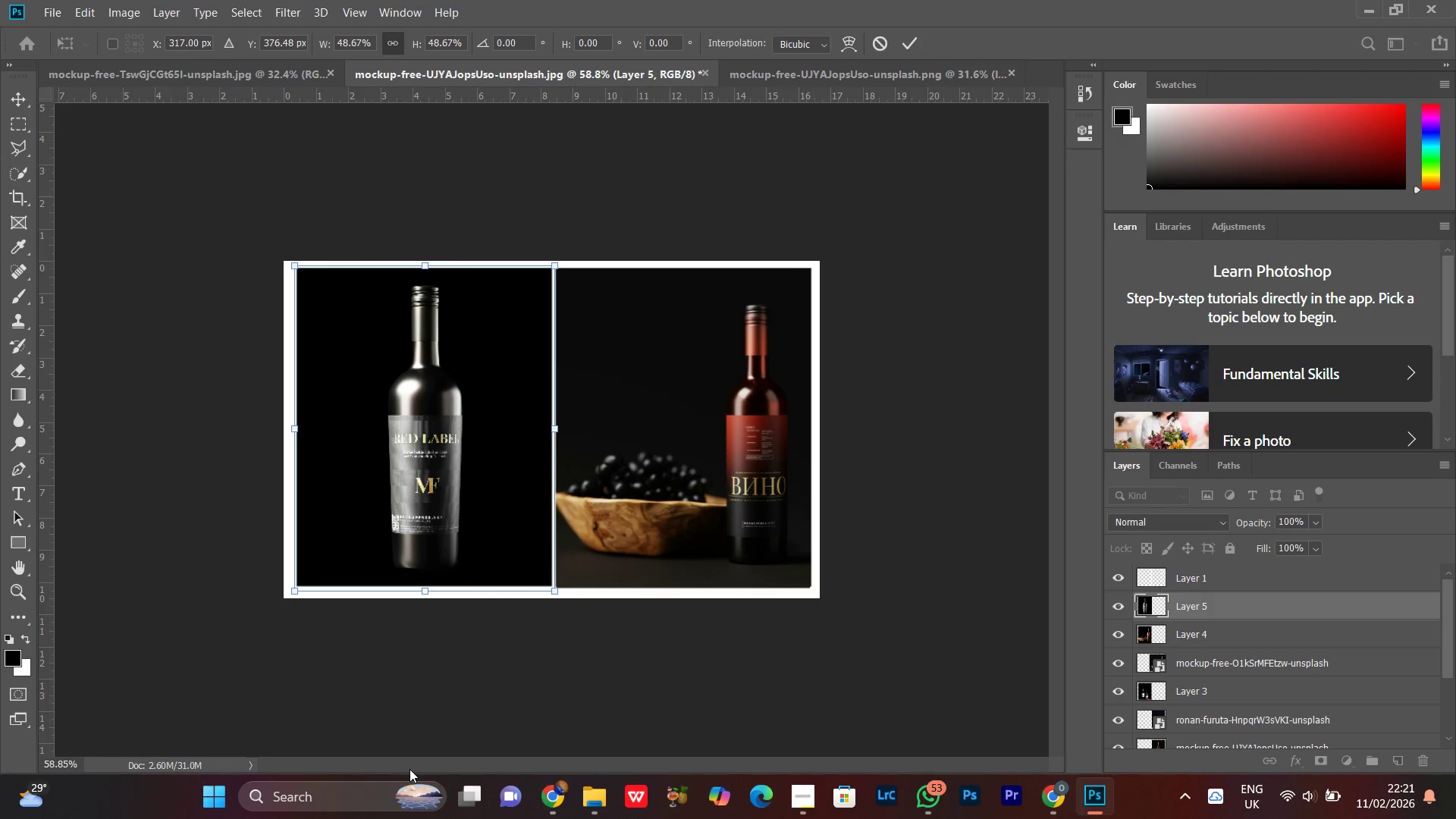 
key(ArrowDown)
 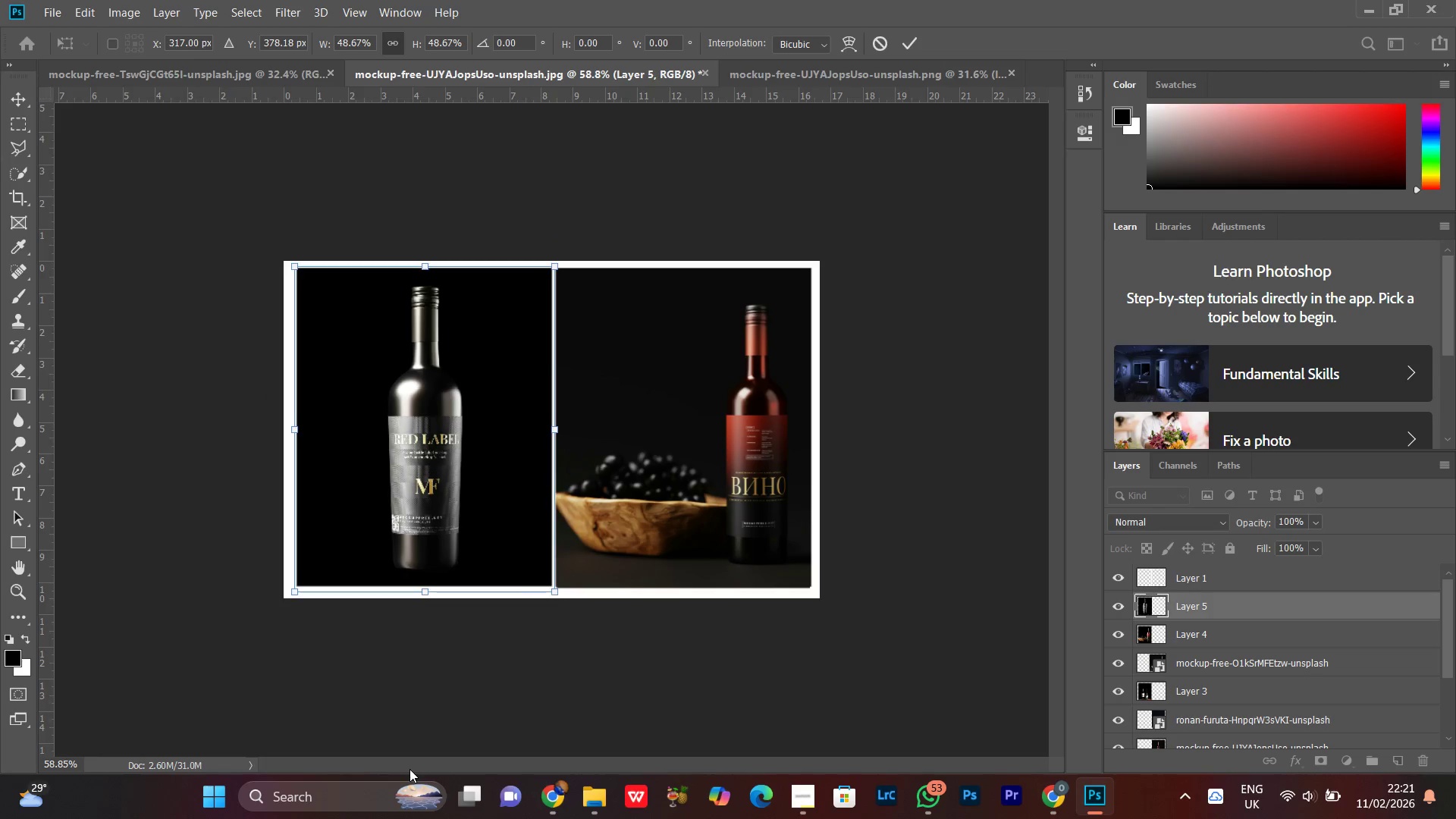 
key(ArrowUp)
 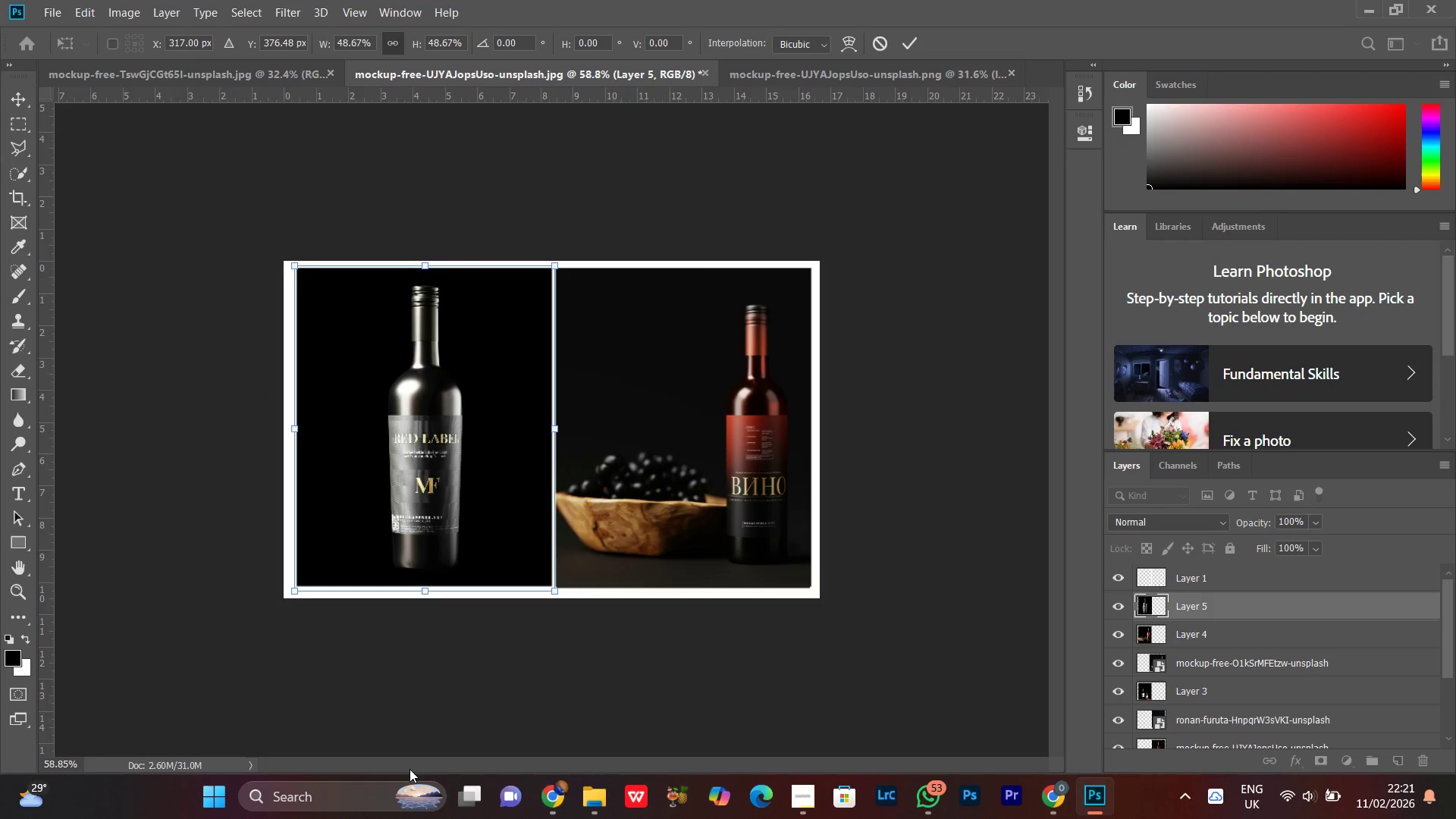 
key(ArrowUp)
 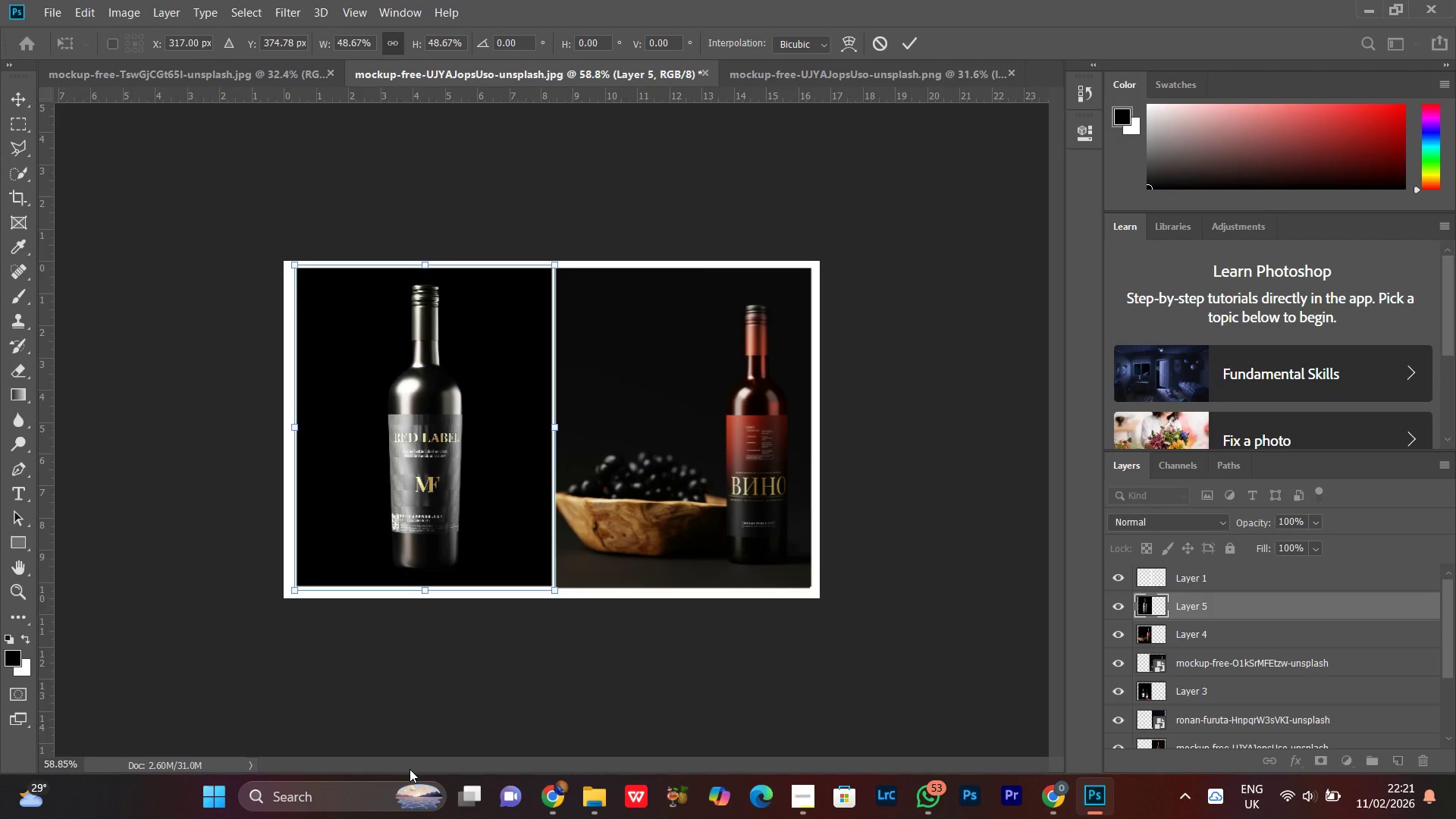 
key(ArrowDown)
 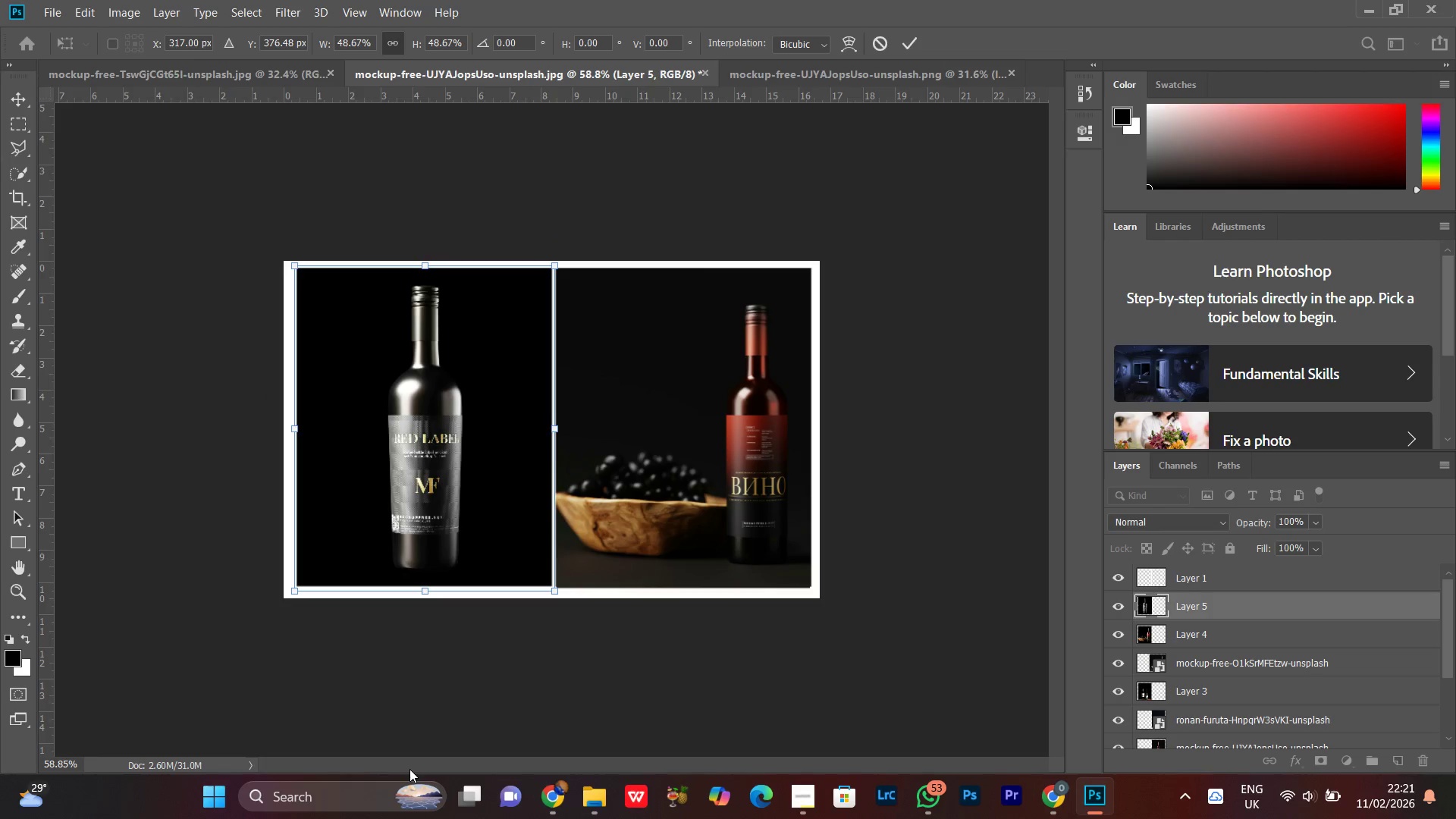 
key(ArrowUp)
 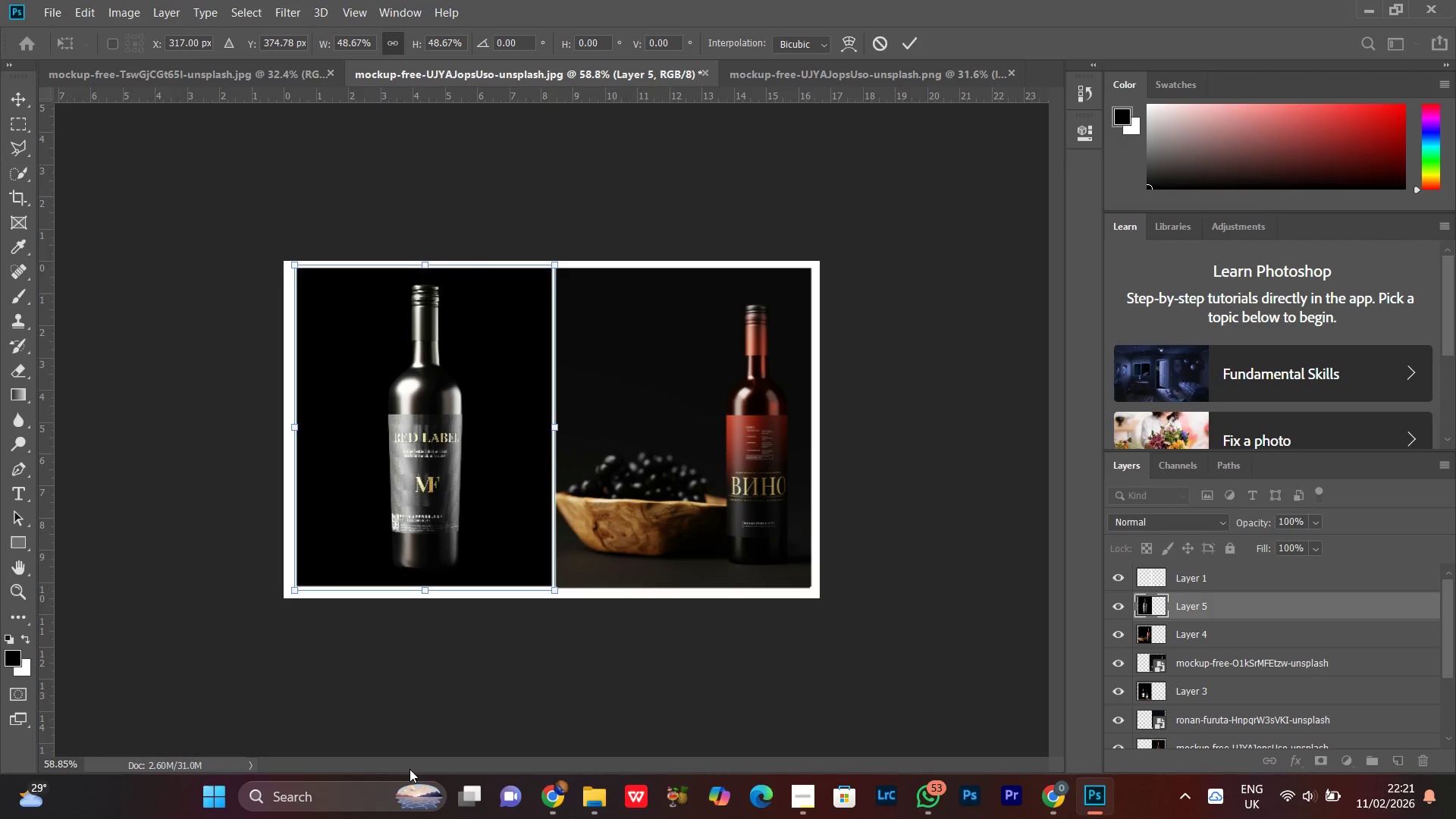 
key(ArrowUp)
 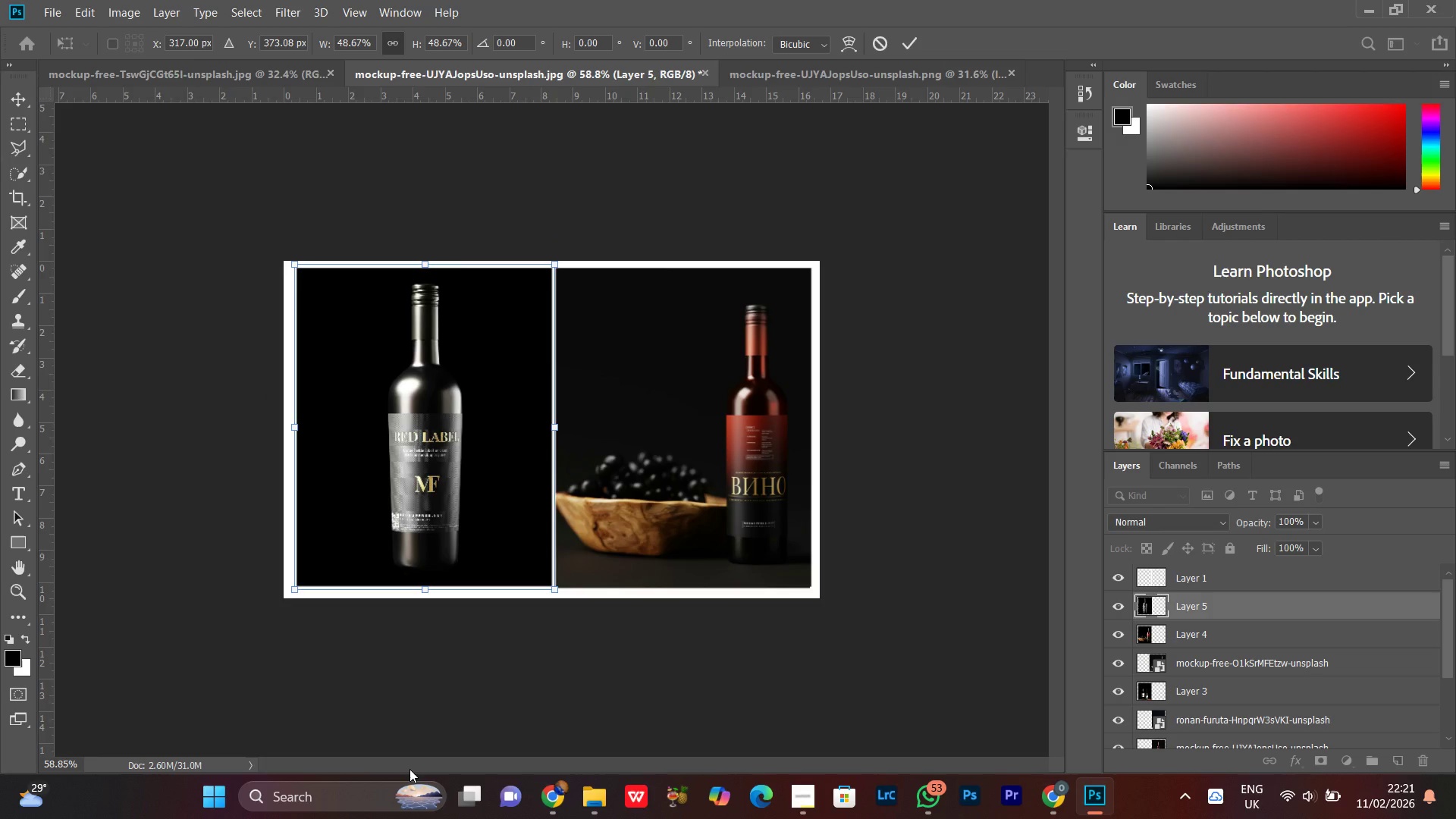 
key(Enter)
 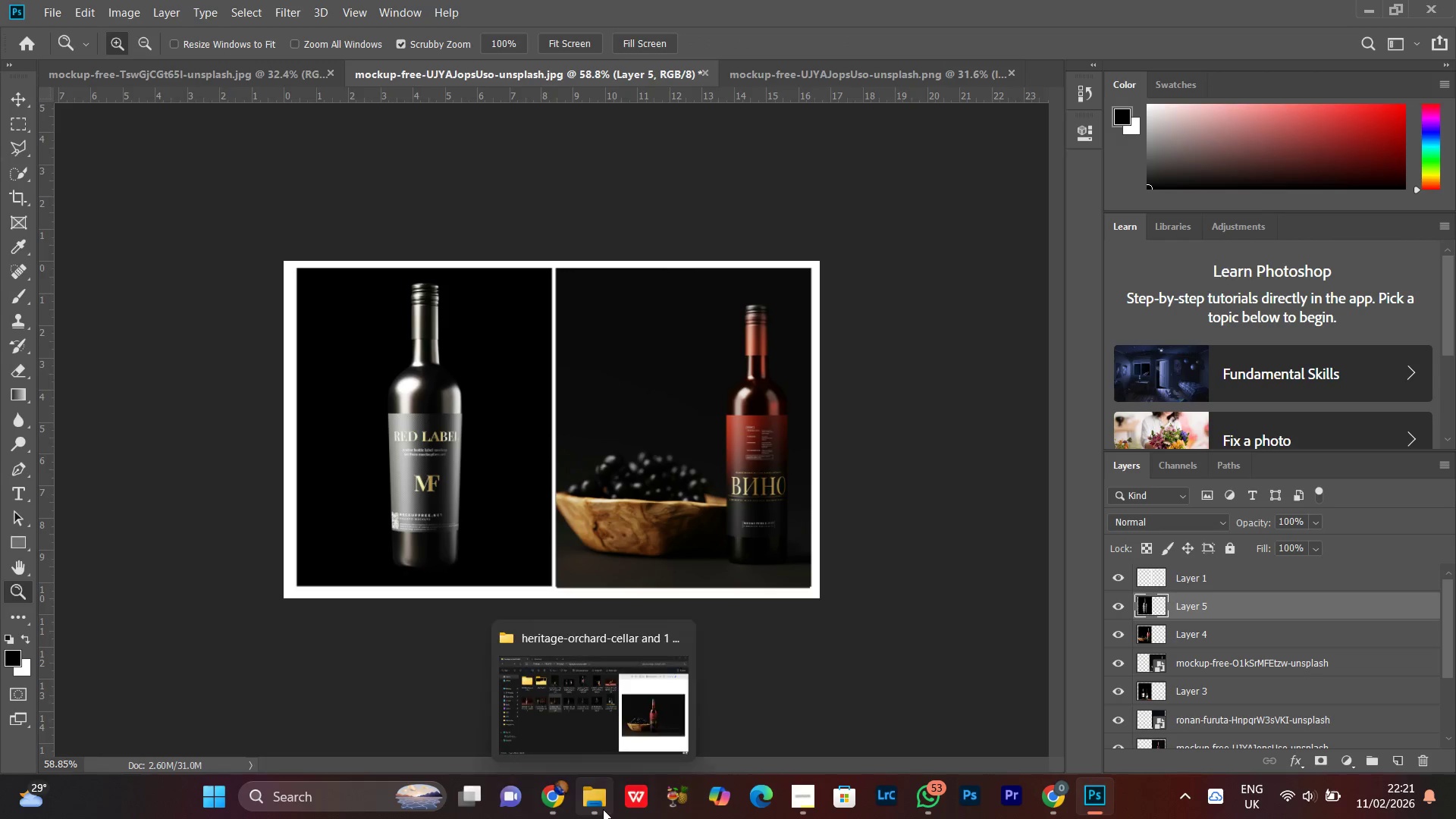 
left_click([620, 707])
 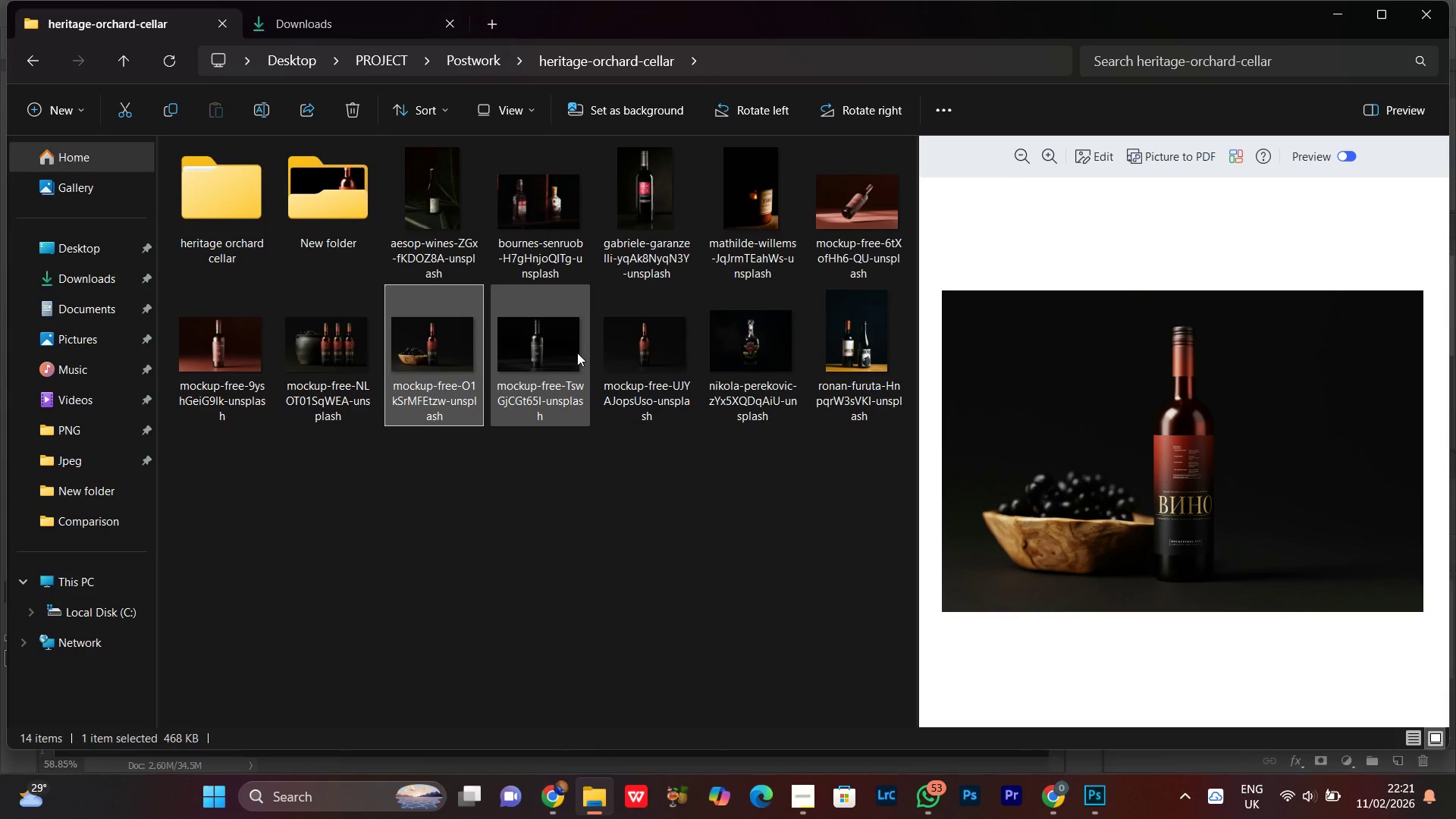 
left_click([576, 354])
 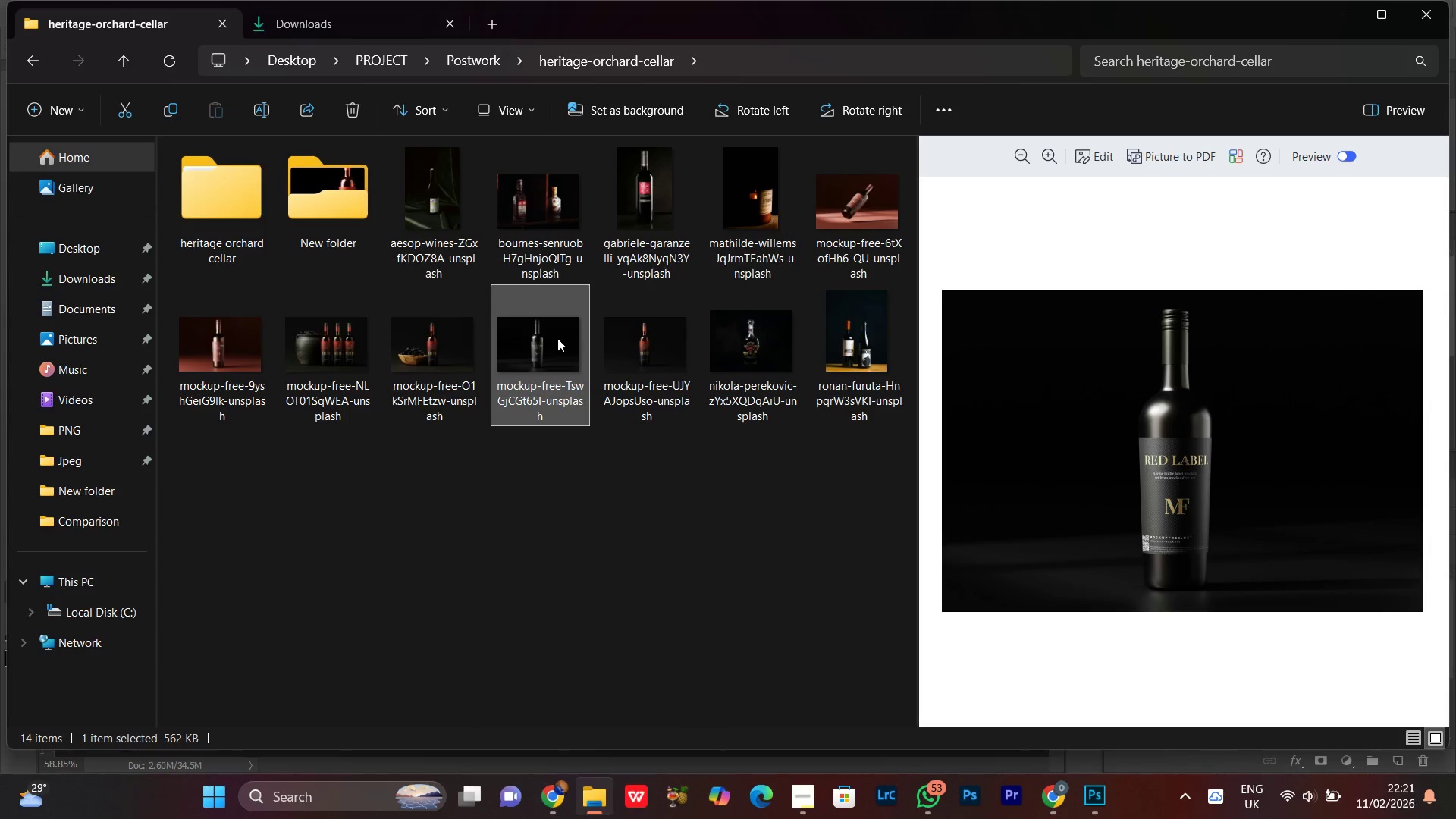 
left_click_drag(start_coordinate=[538, 352], to_coordinate=[672, 452])
 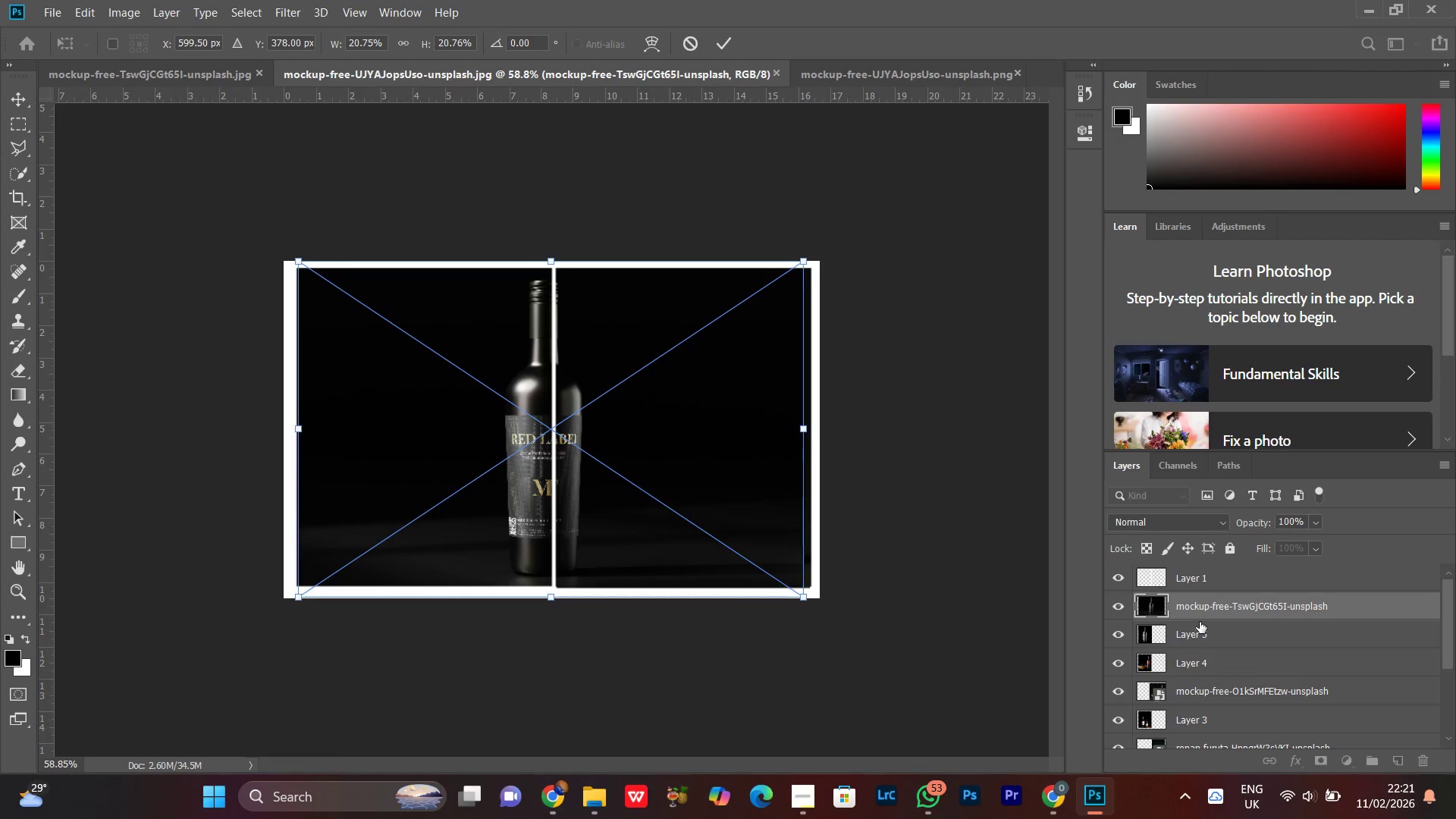 
left_click_drag(start_coordinate=[1199, 612], to_coordinate=[1202, 660])
 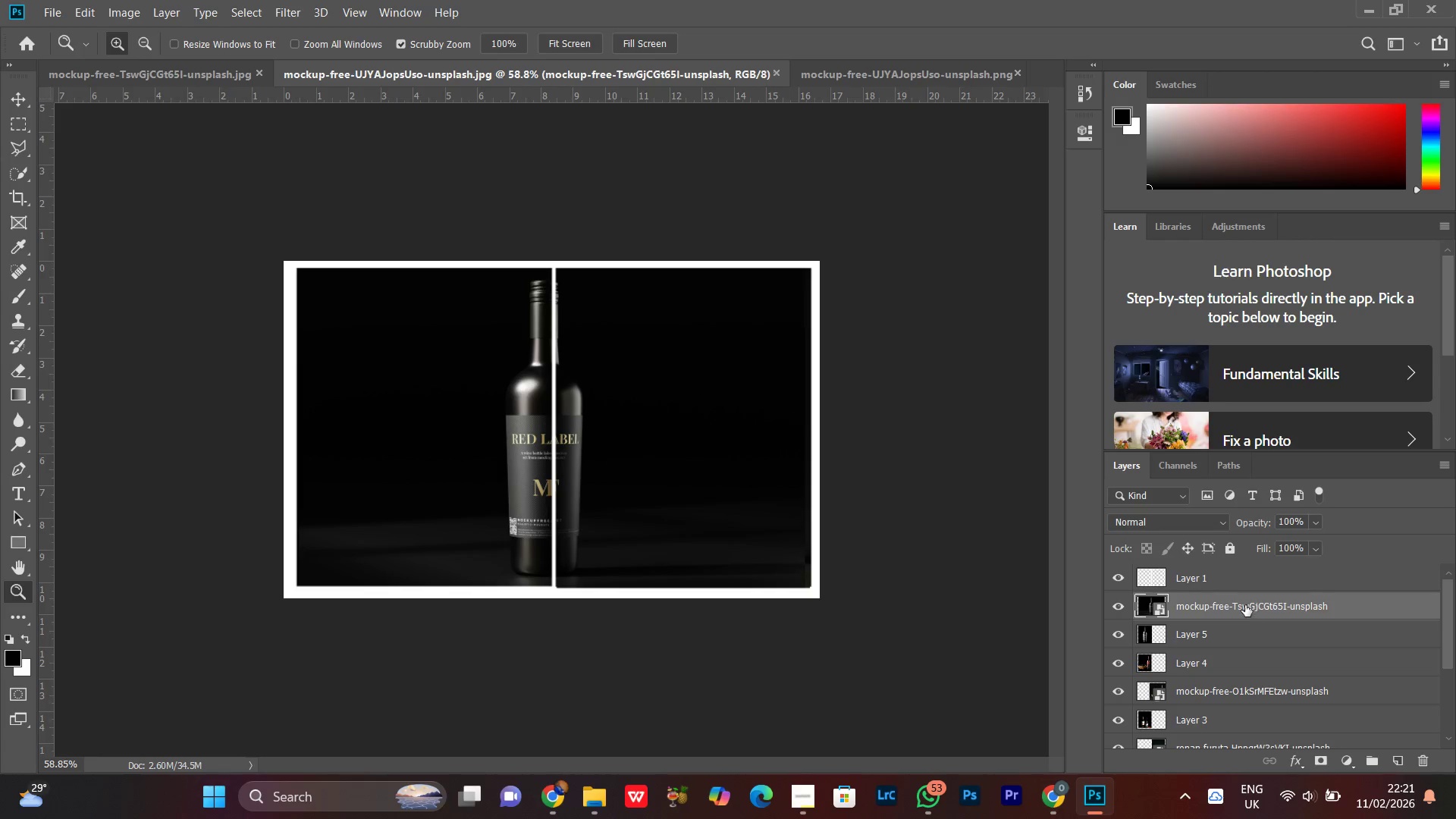 
left_click_drag(start_coordinate=[1244, 604], to_coordinate=[1244, 645])
 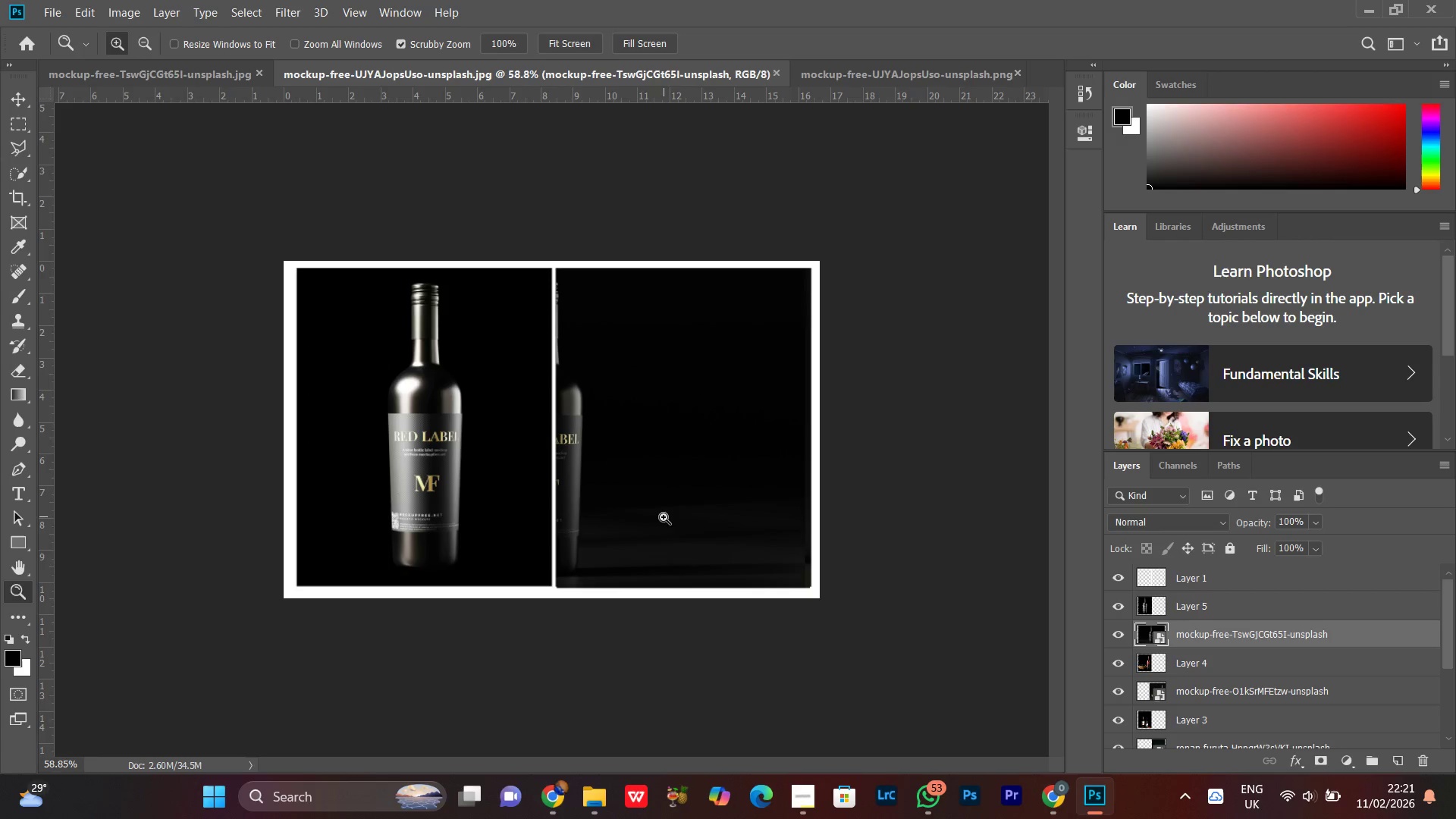 
key(Control+T)
 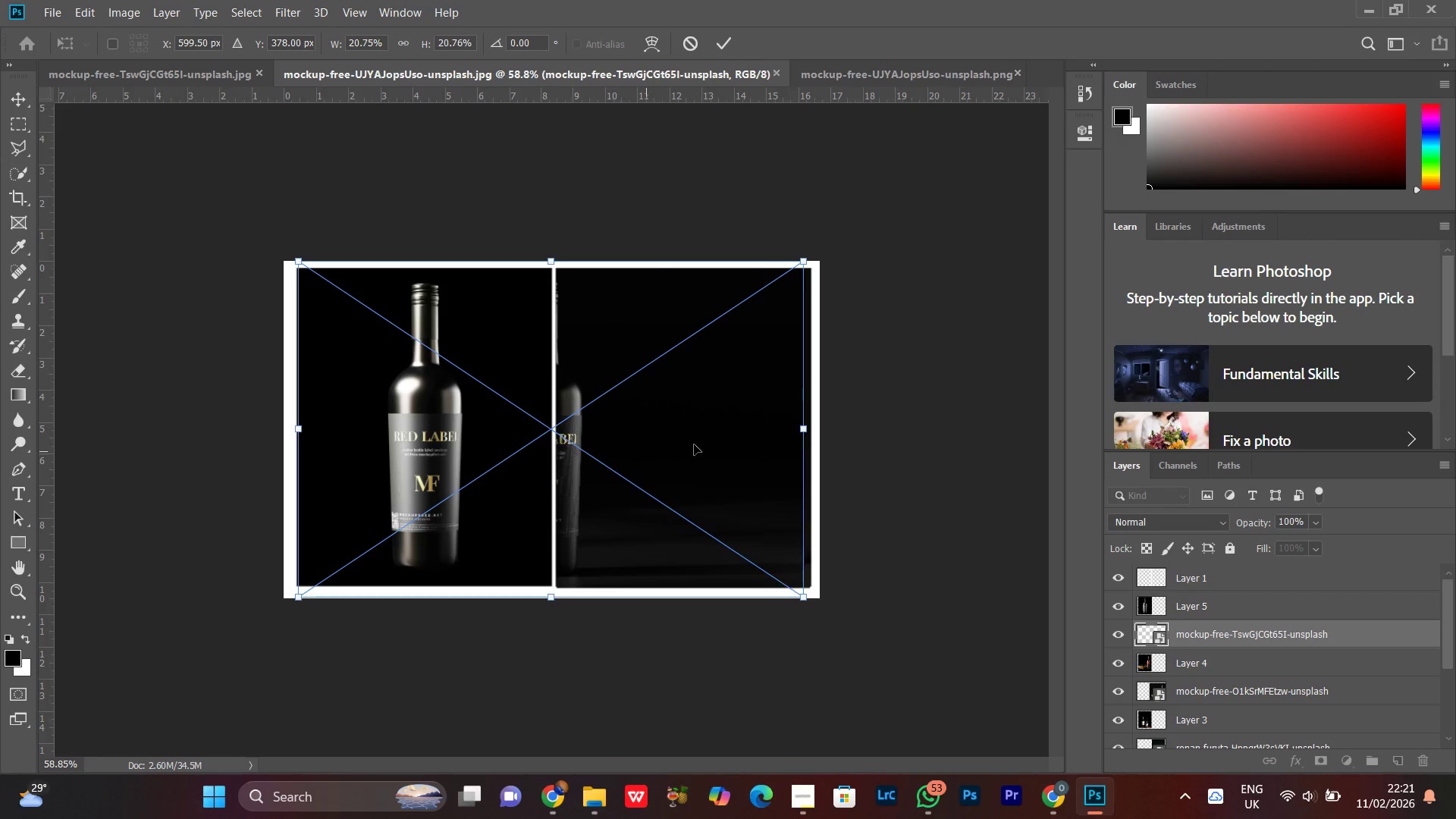 
left_click_drag(start_coordinate=[696, 442], to_coordinate=[830, 441])
 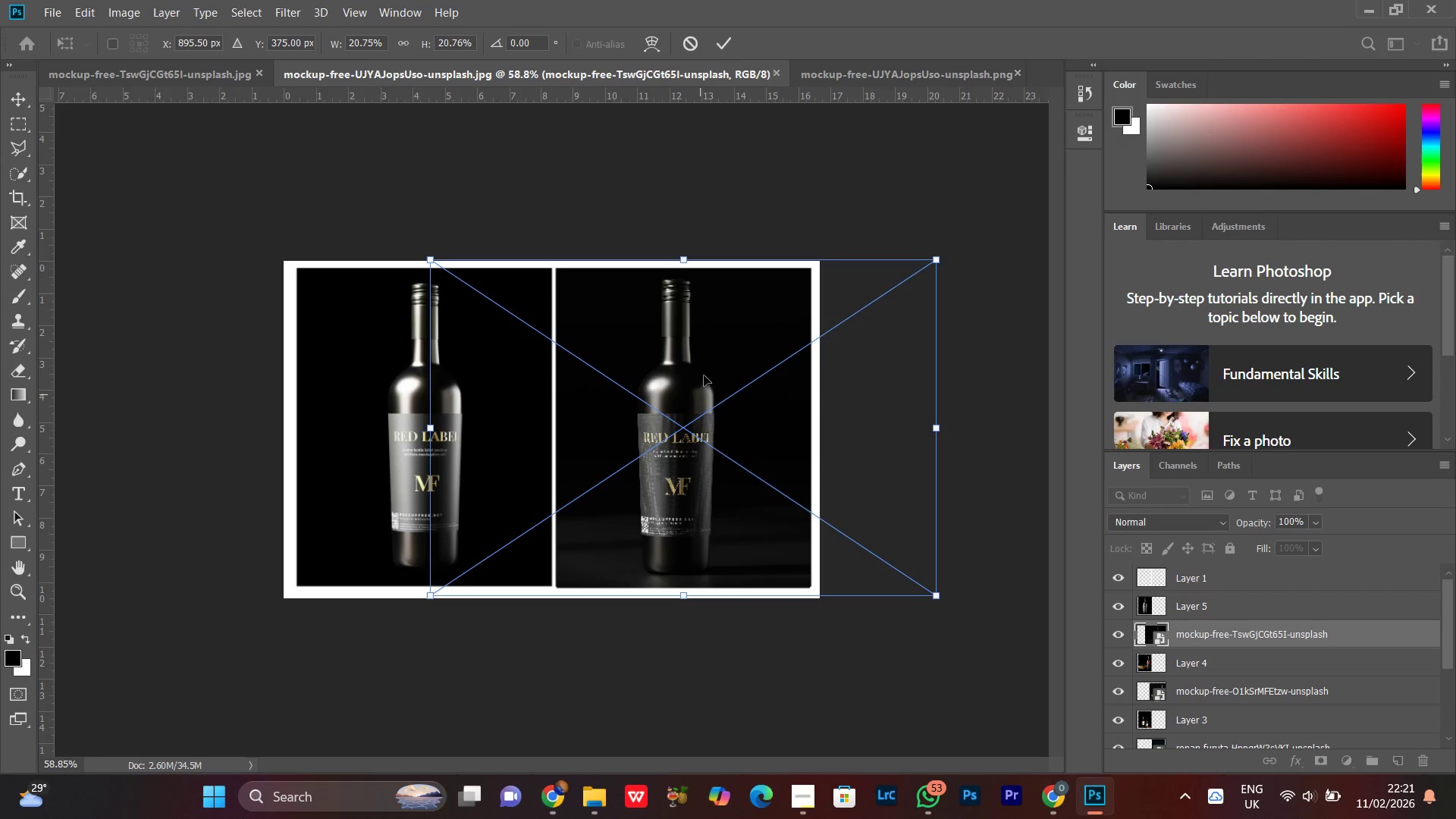 
left_click_drag(start_coordinate=[687, 259], to_coordinate=[685, 266])
 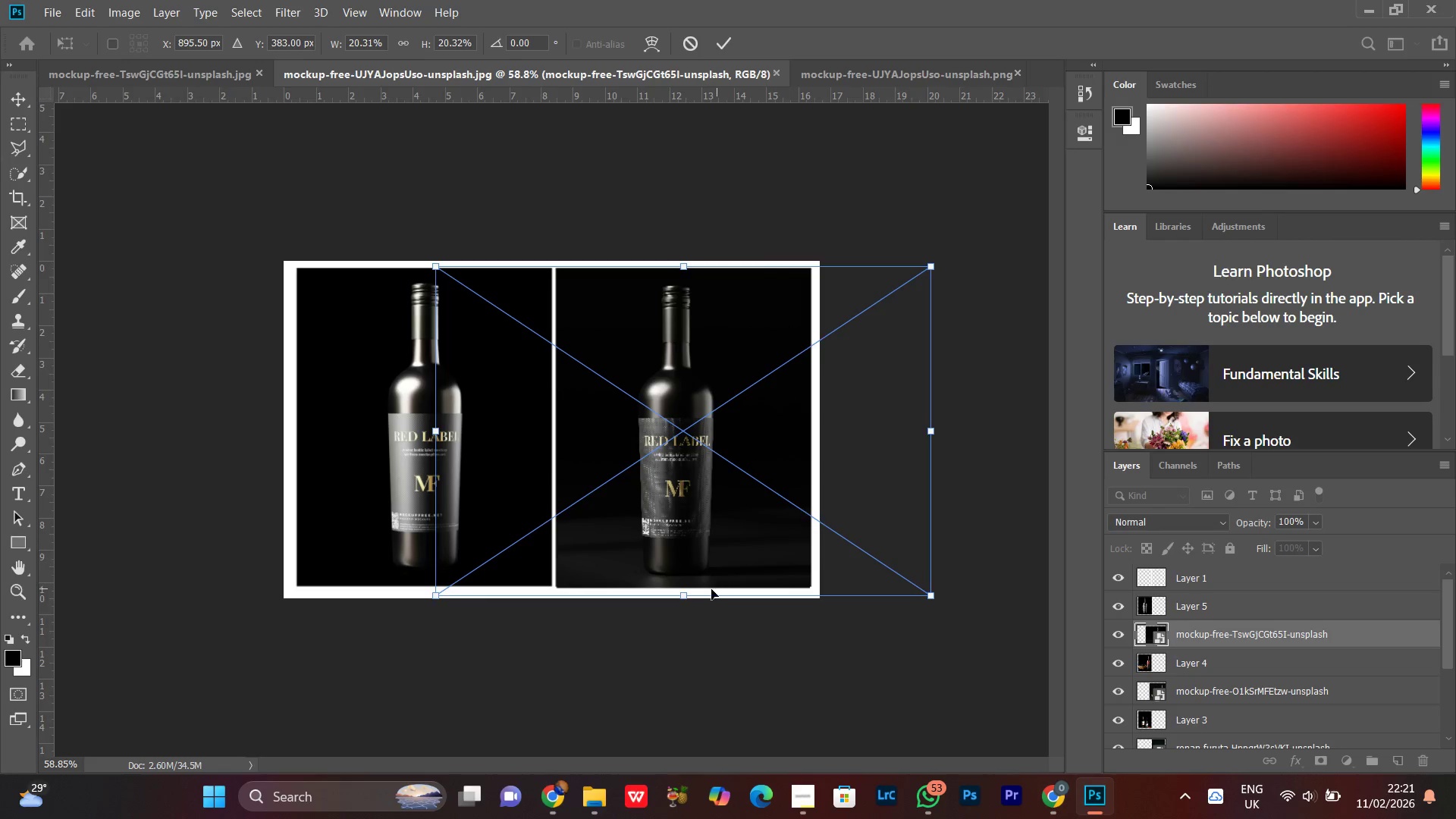 
left_click_drag(start_coordinate=[682, 594], to_coordinate=[682, 601])
 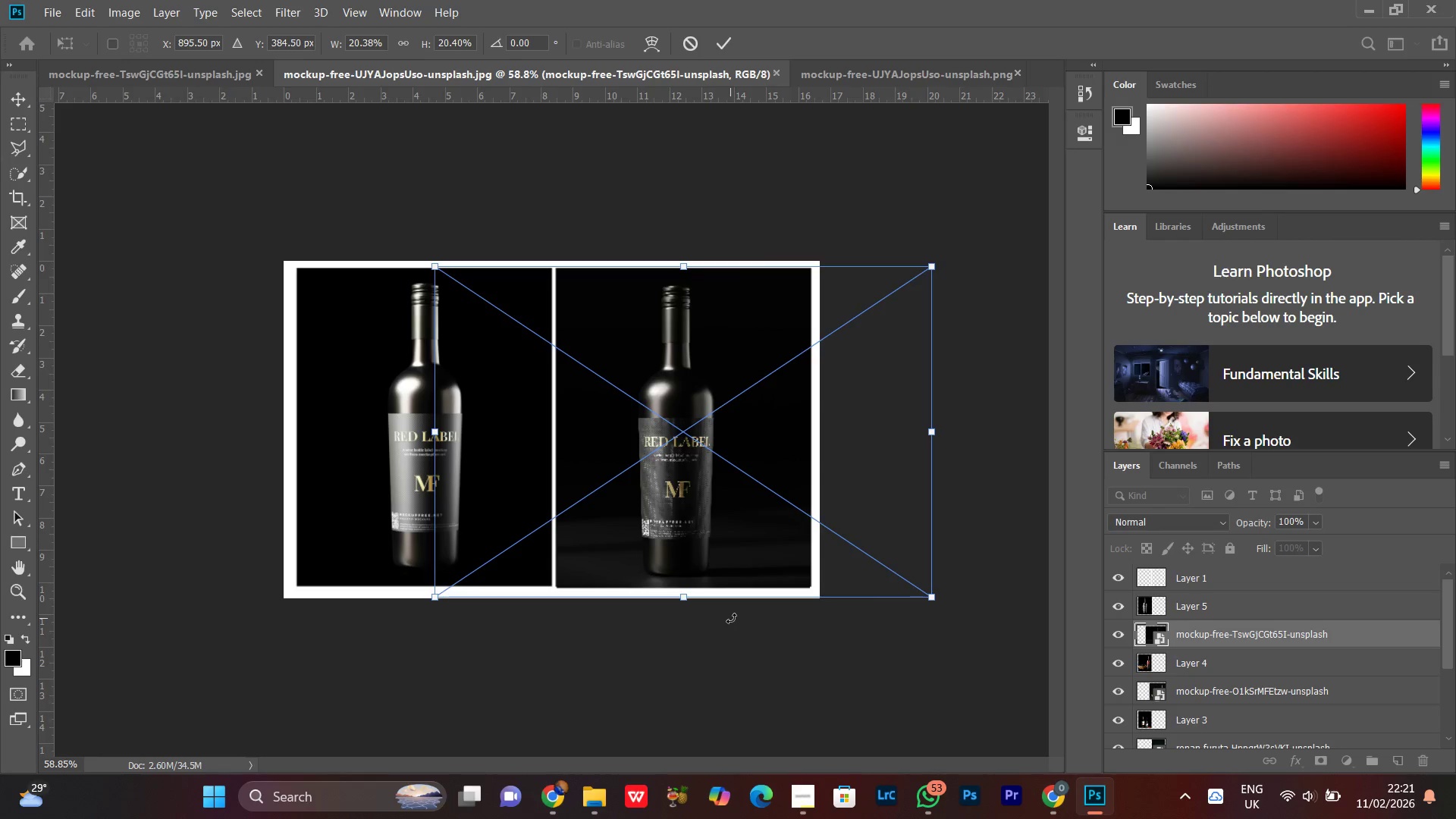 
key(ArrowUp)
 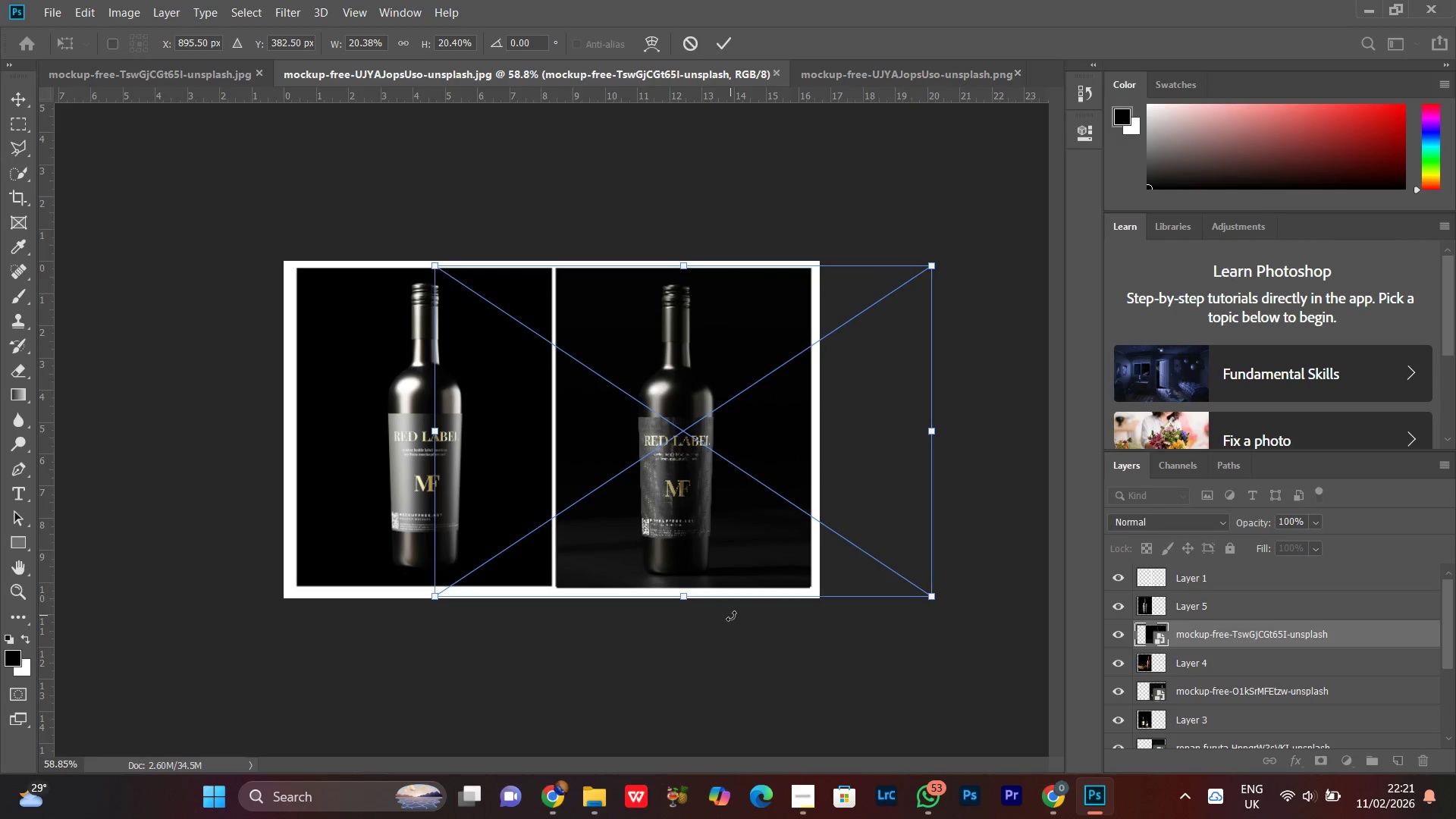 
key(ArrowUp)
 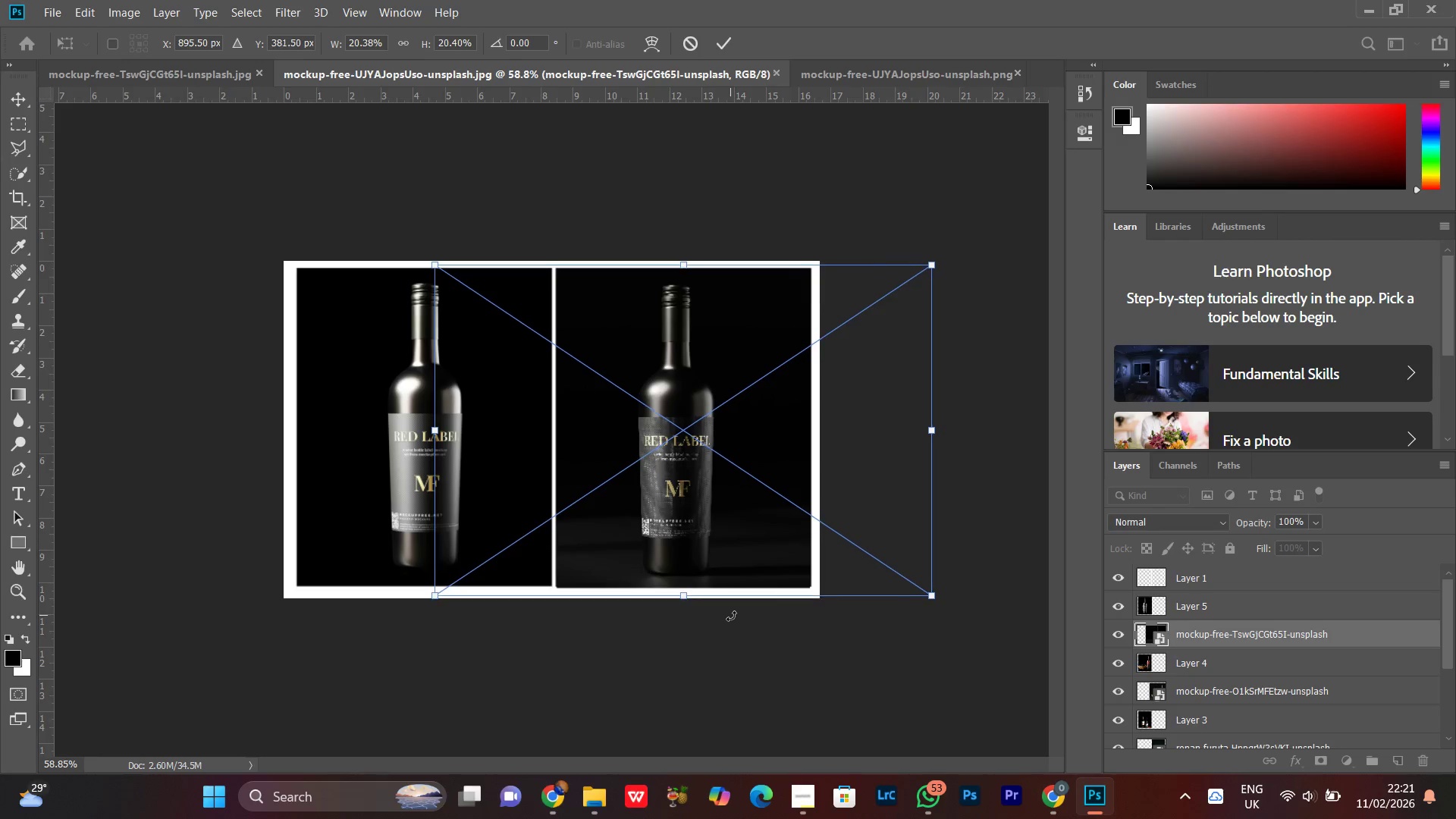 
key(ArrowUp)
 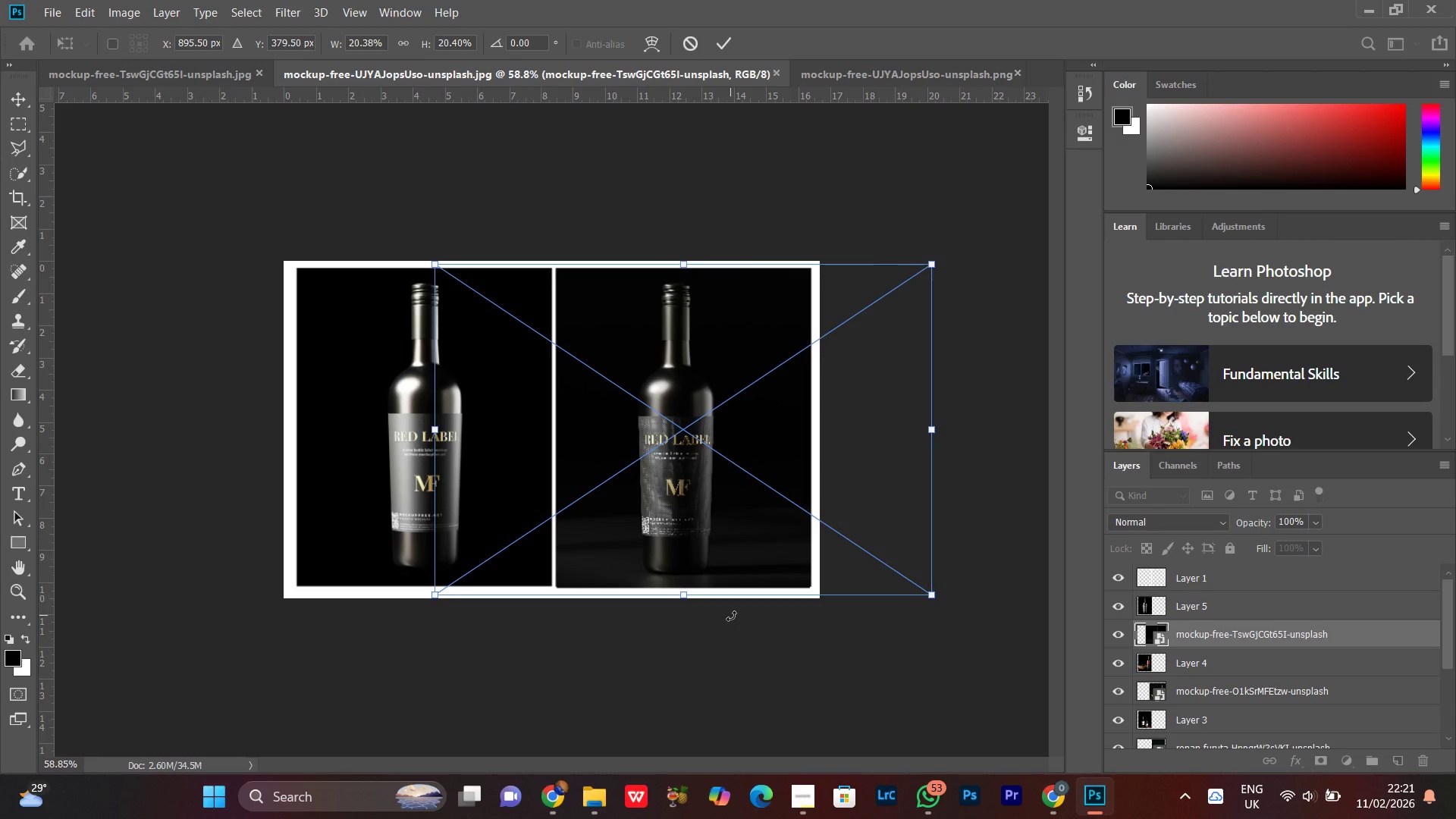 
key(ArrowDown)
 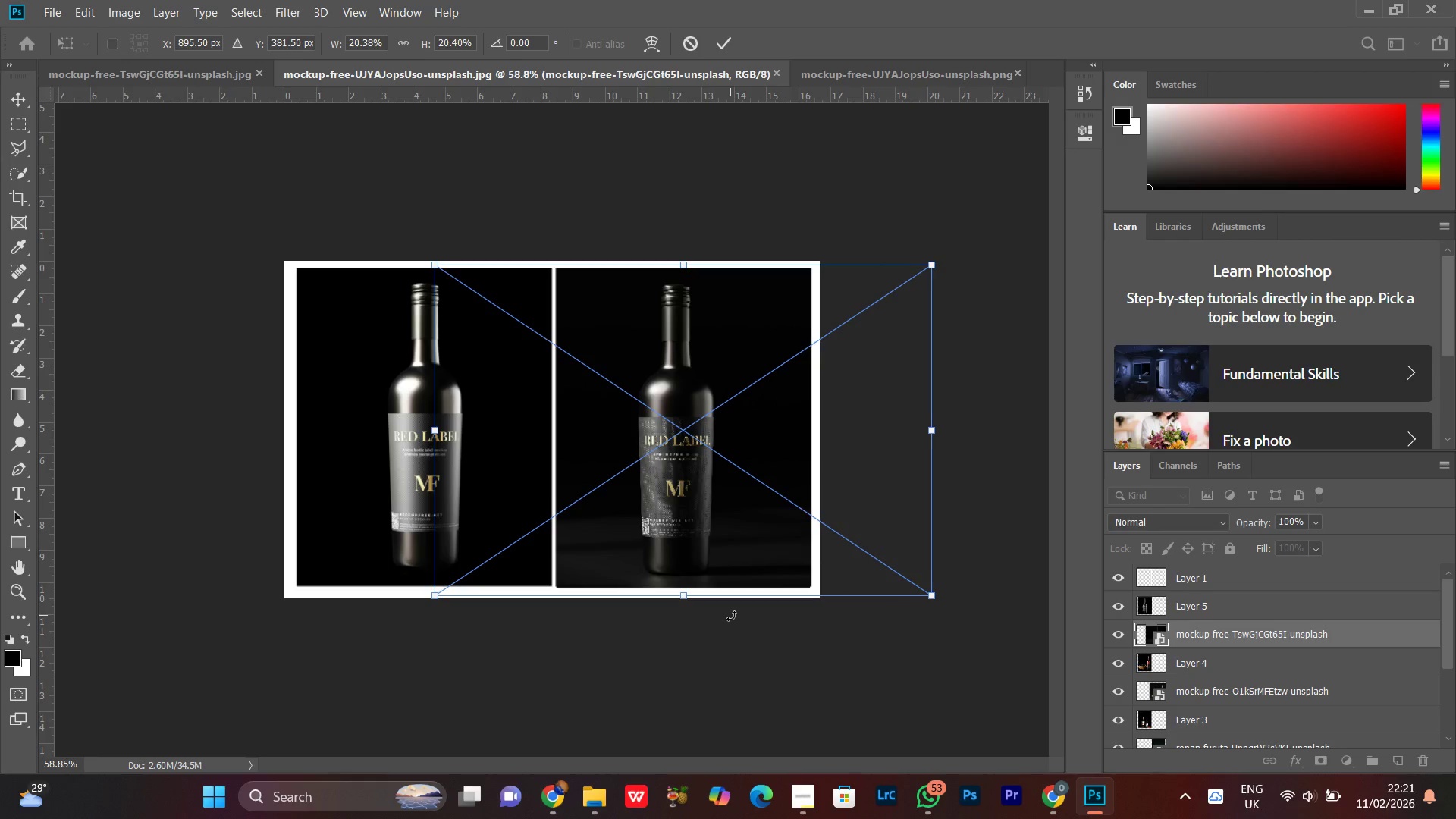 
key(ArrowDown)
 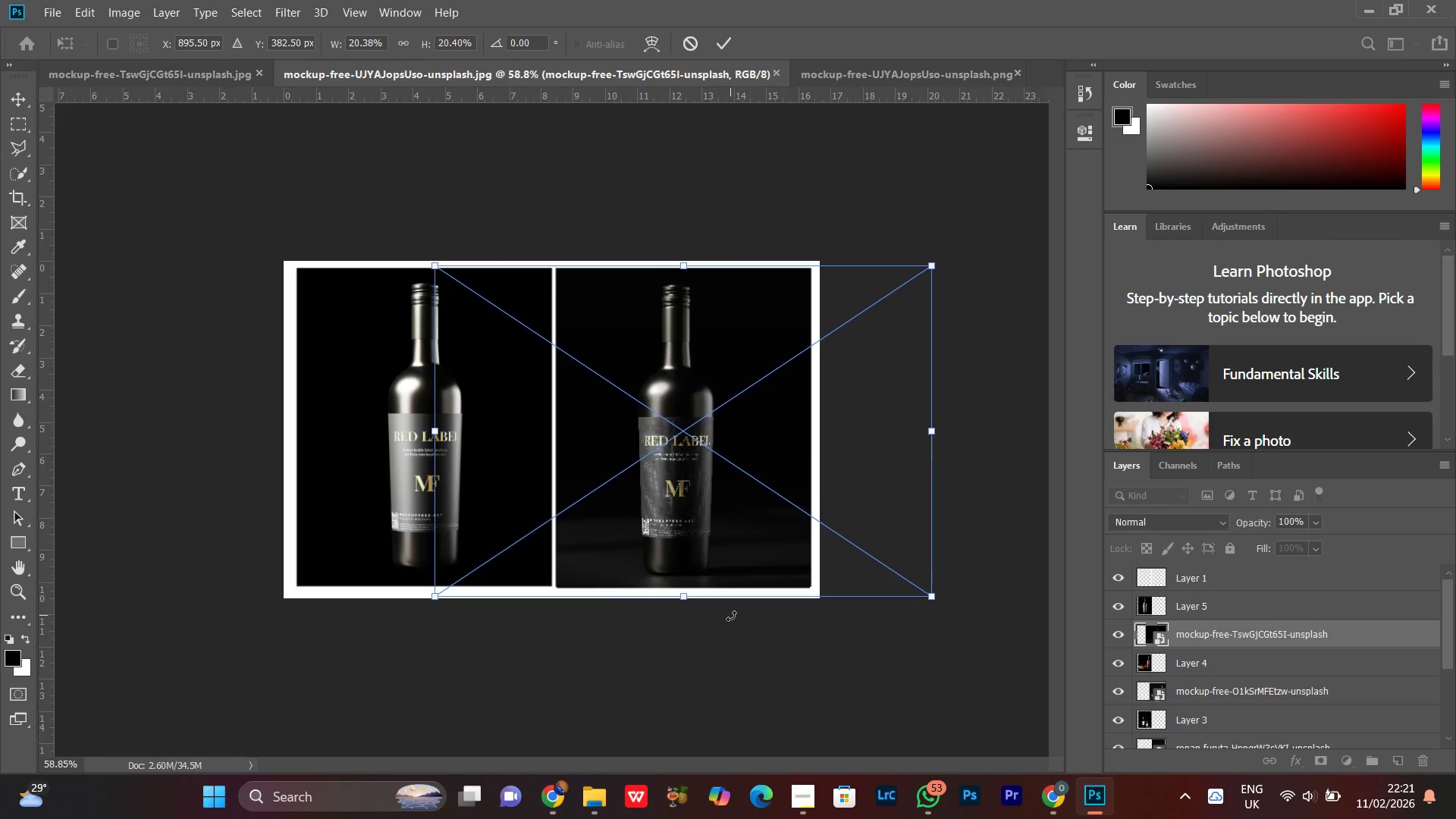 
key(ArrowDown)
 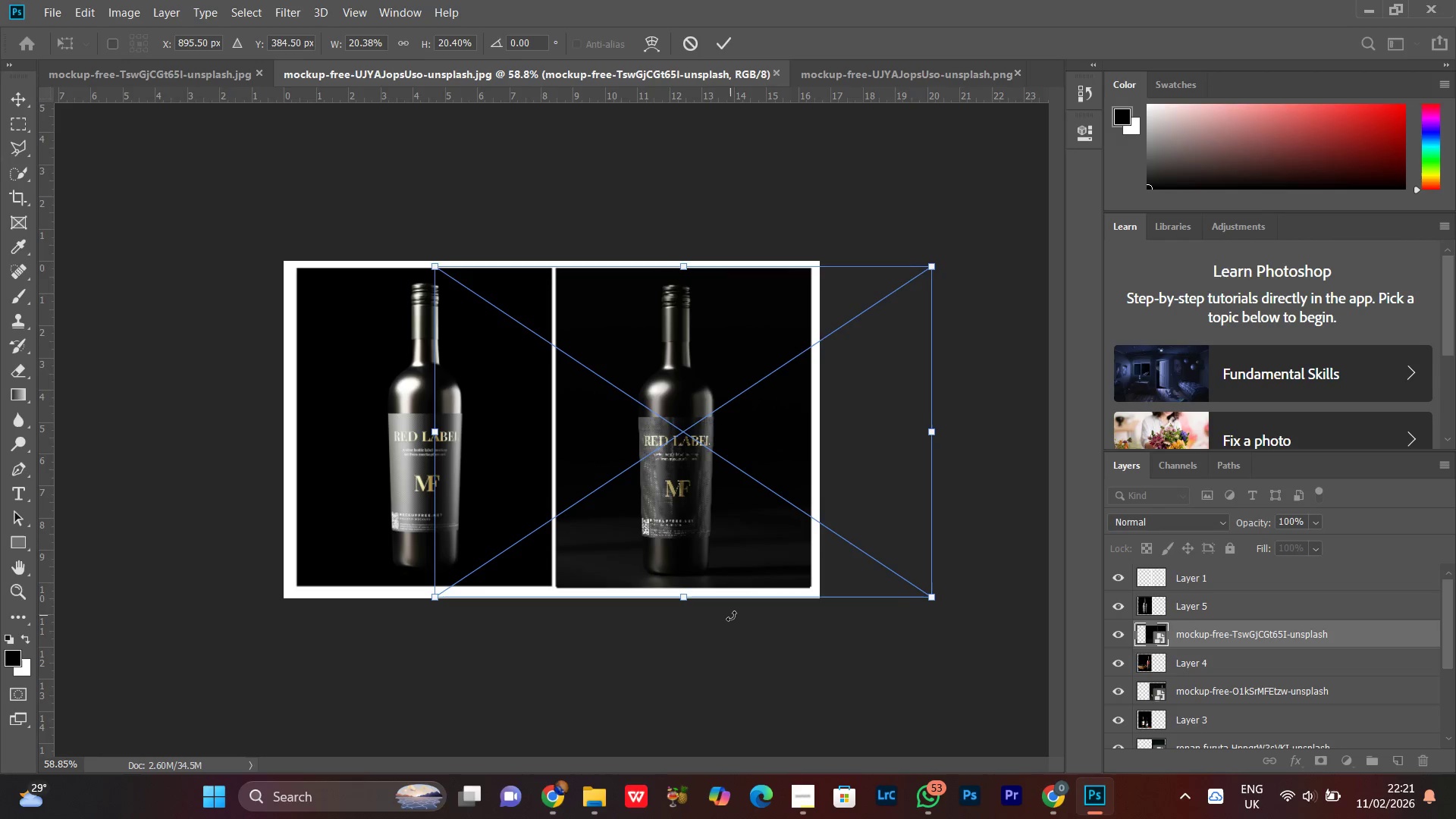 
key(ArrowDown)
 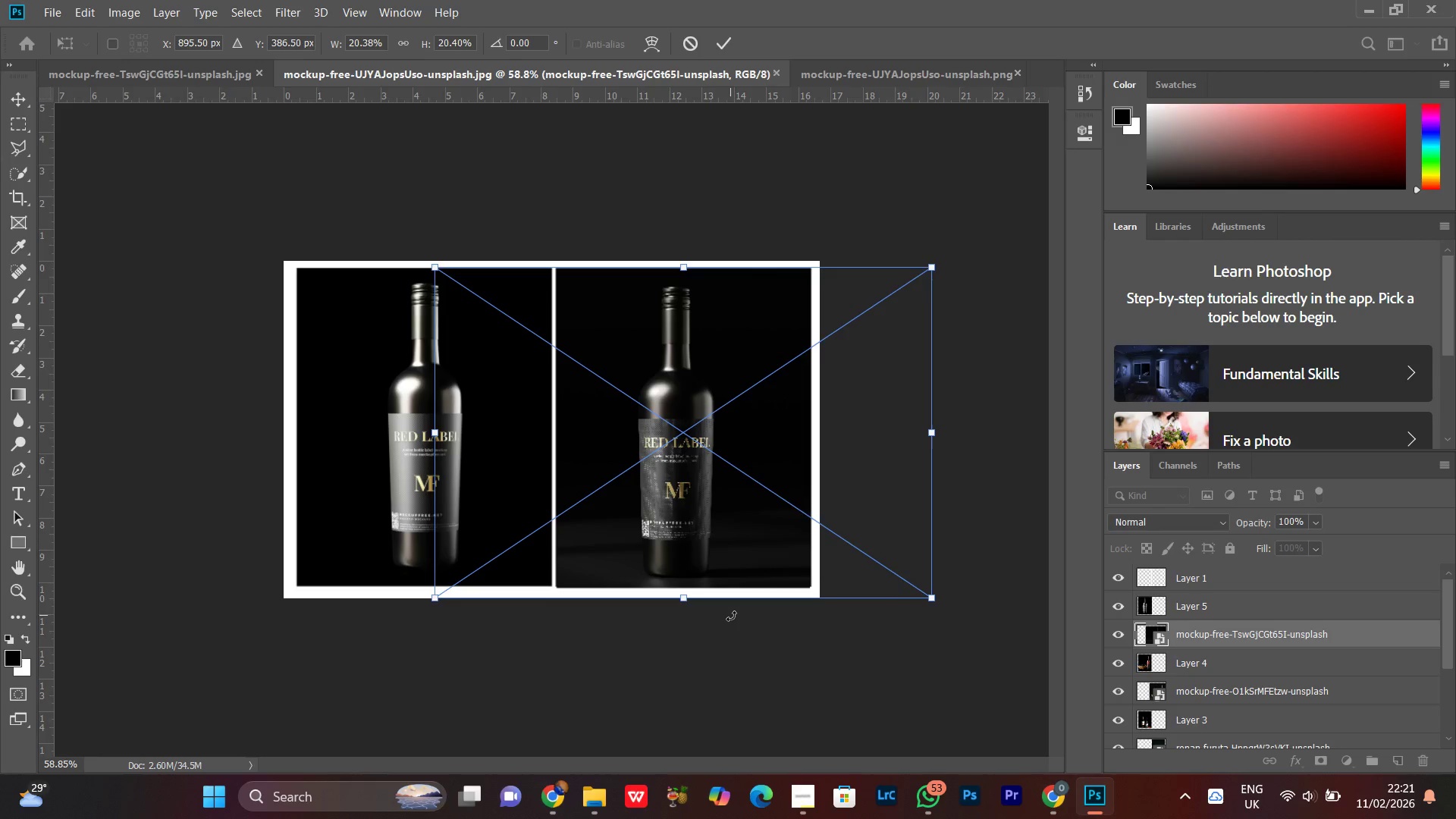 
key(Enter)
 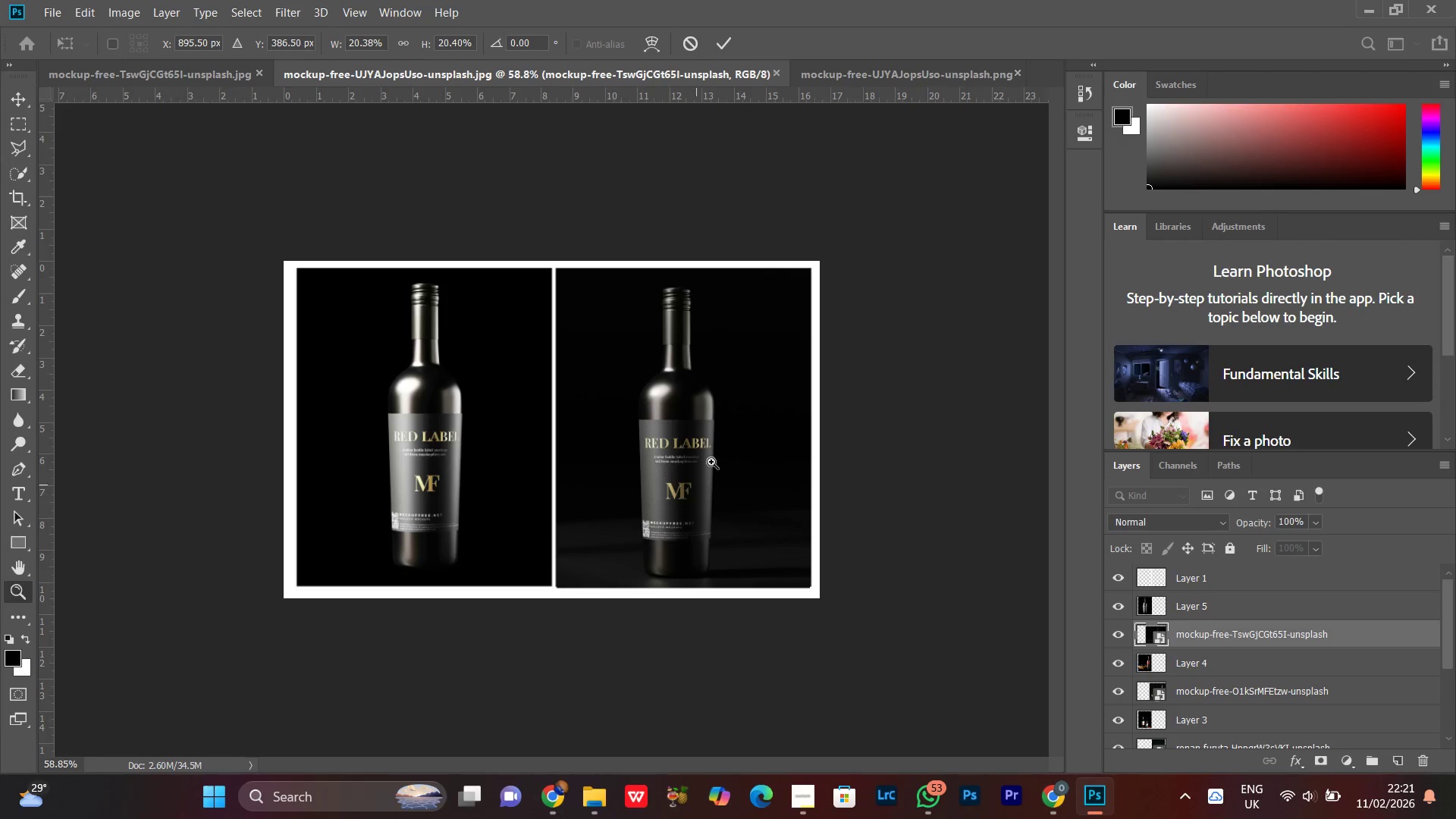 
left_click_drag(start_coordinate=[716, 436], to_coordinate=[726, 421])
 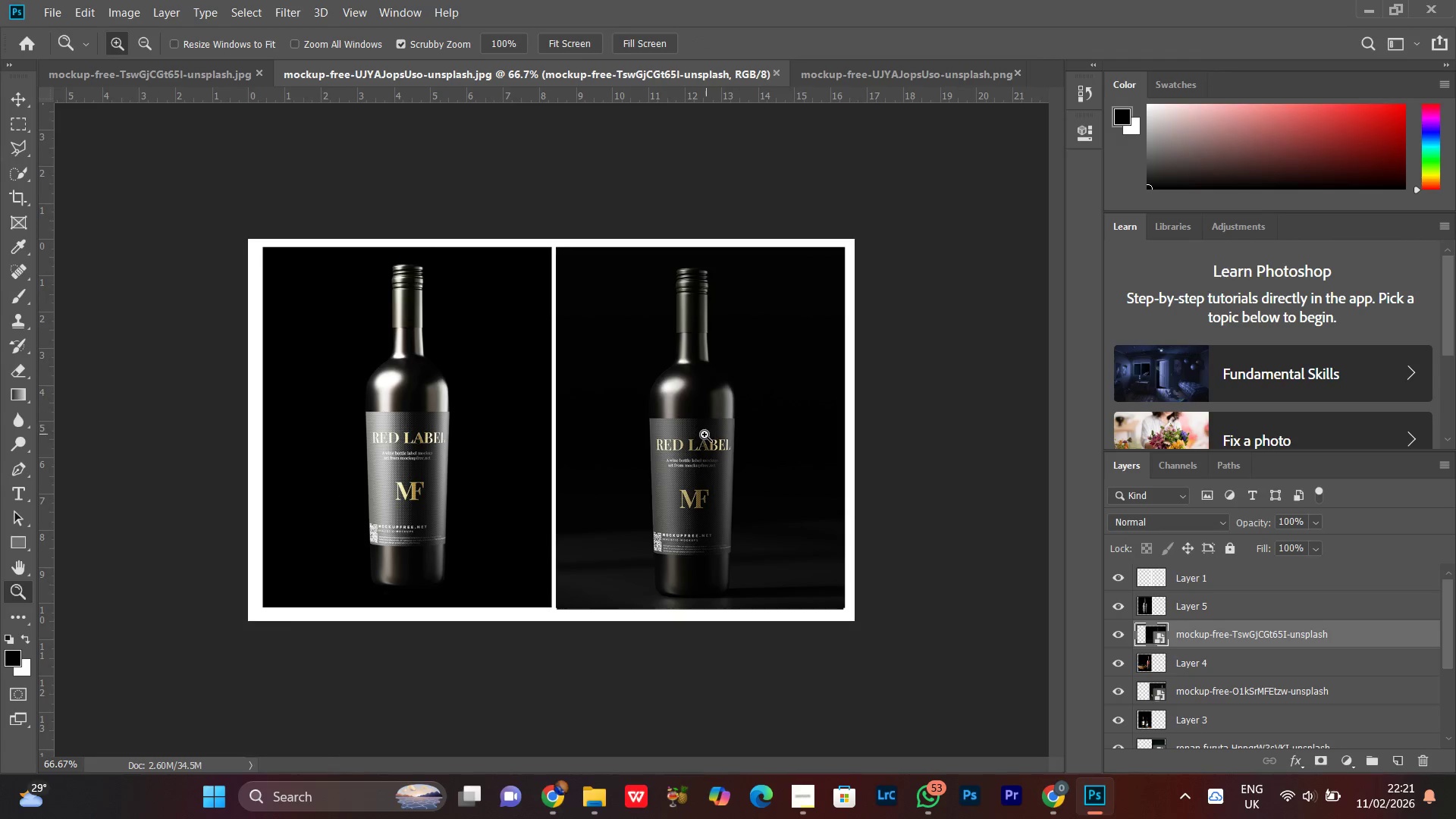 
left_click_drag(start_coordinate=[704, 435], to_coordinate=[724, 446])
 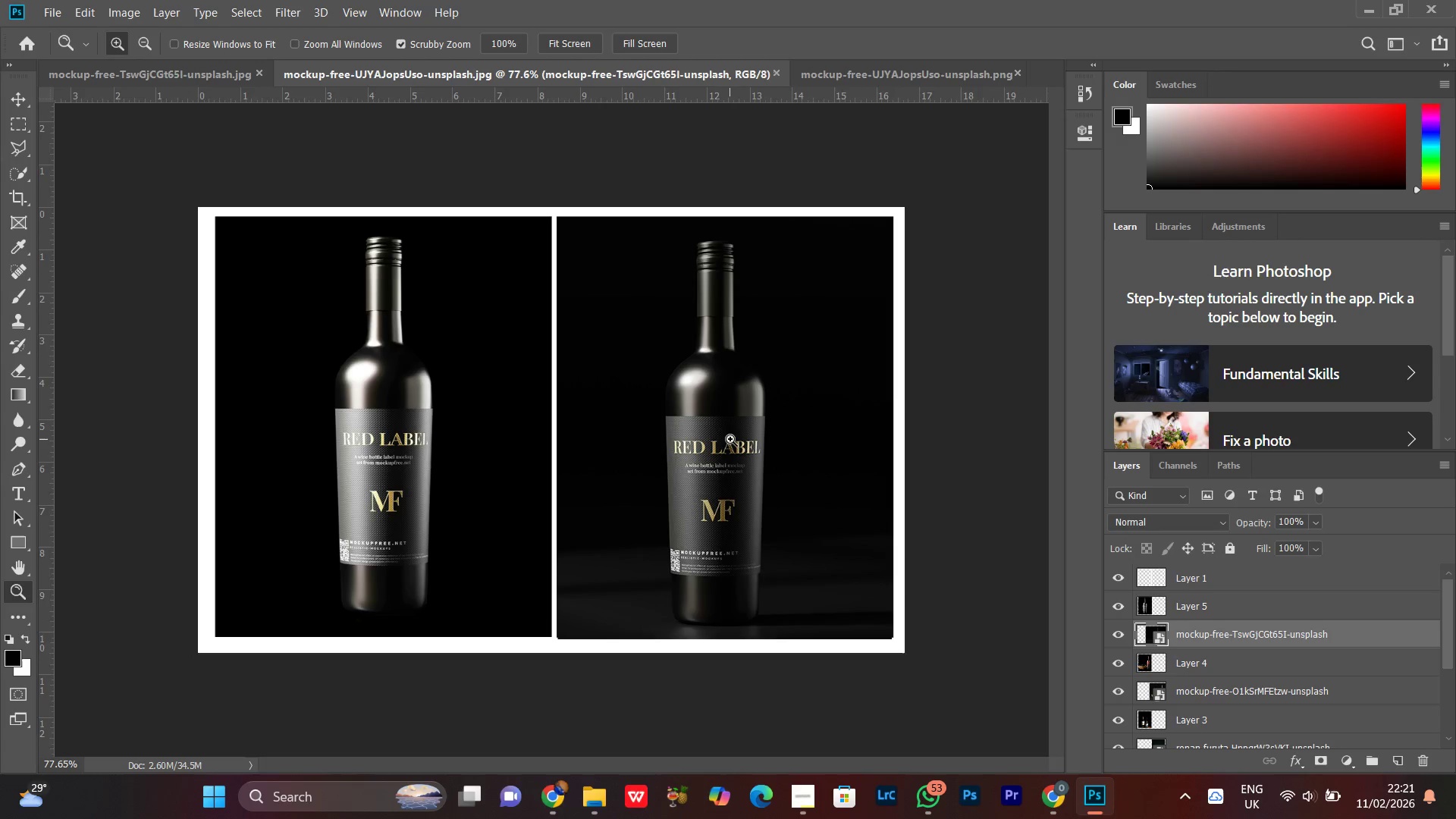 
key(Control+Shift+S)
 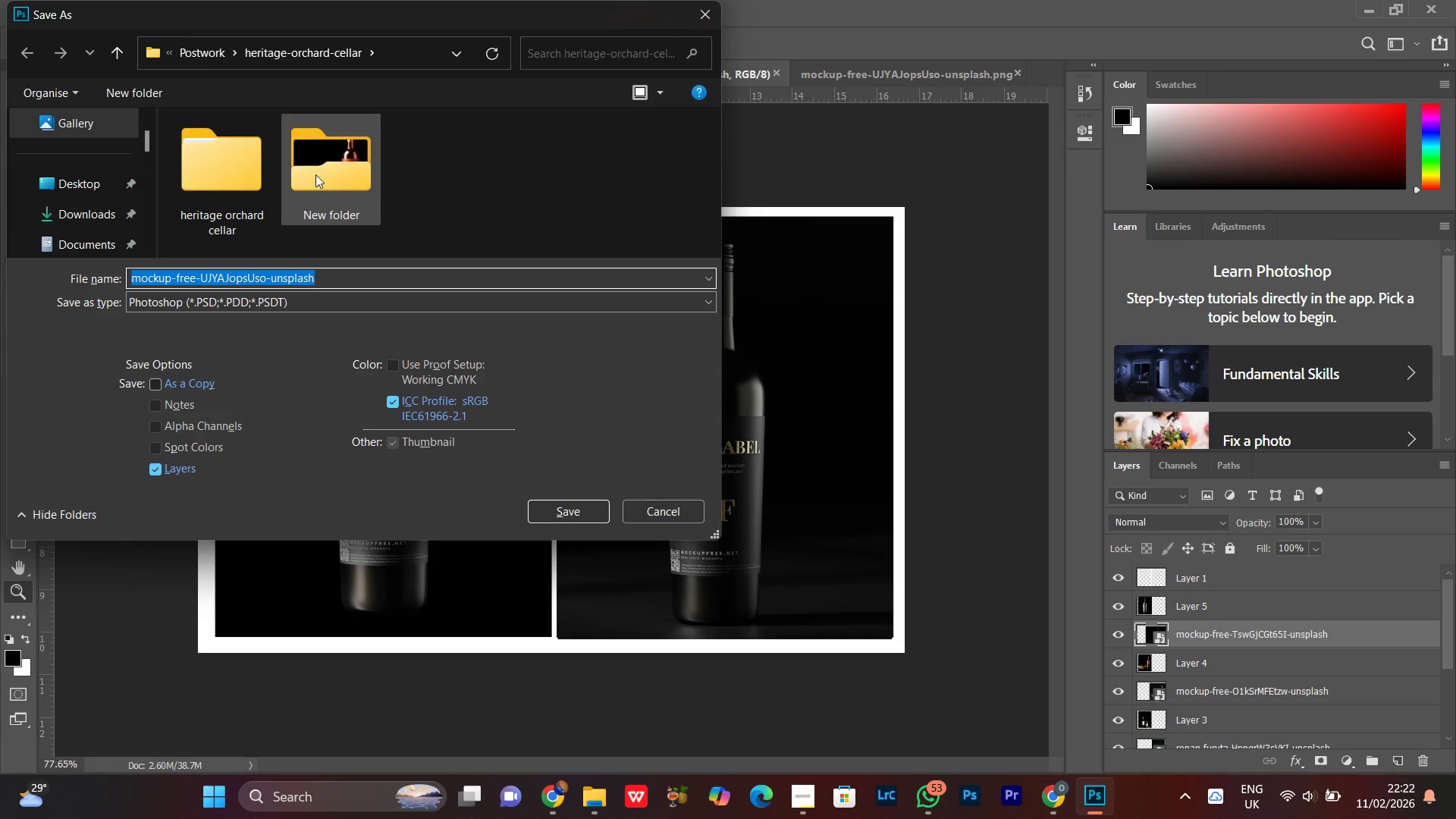 
double_click([234, 186])
 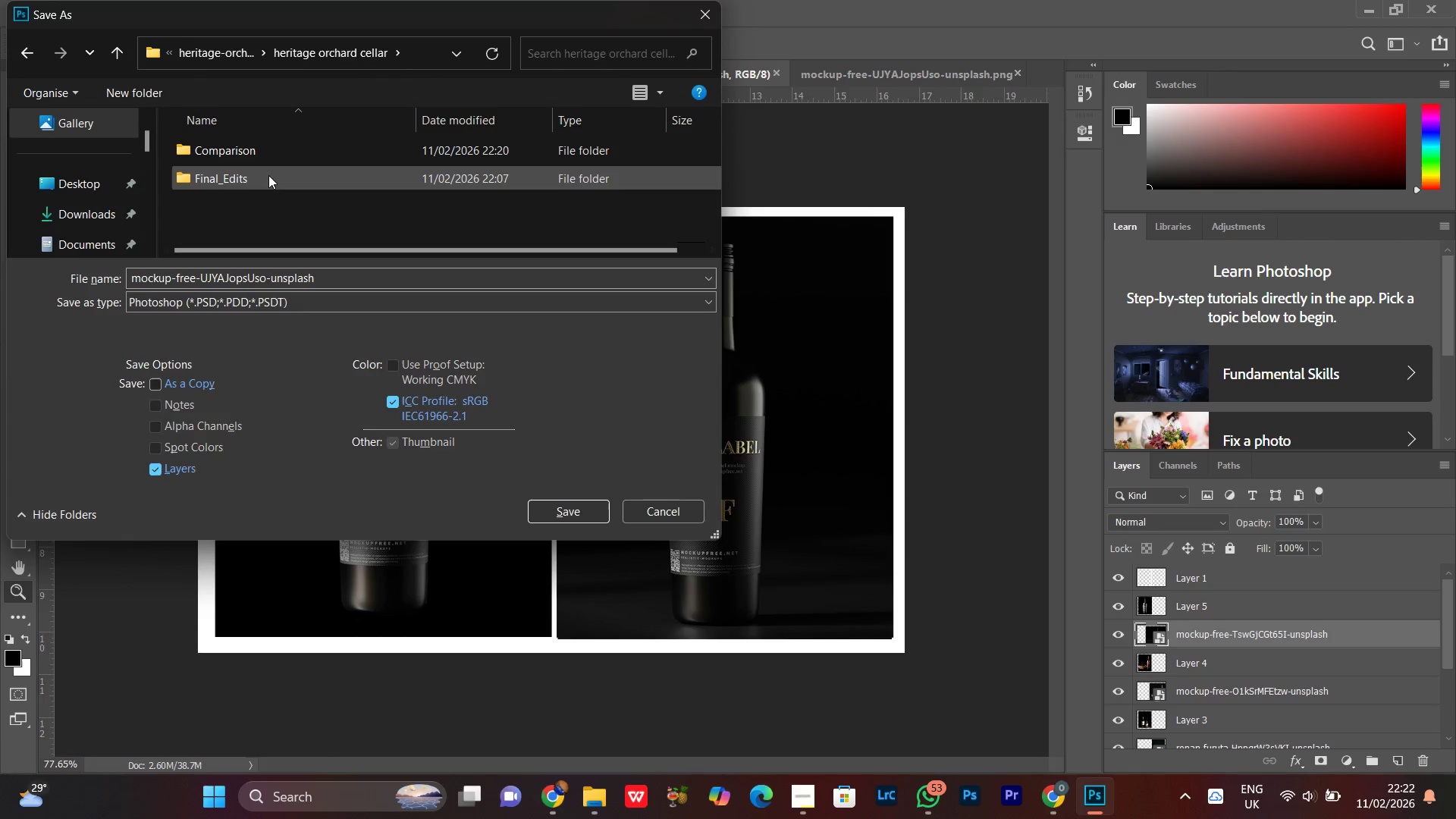 
double_click([268, 175])
 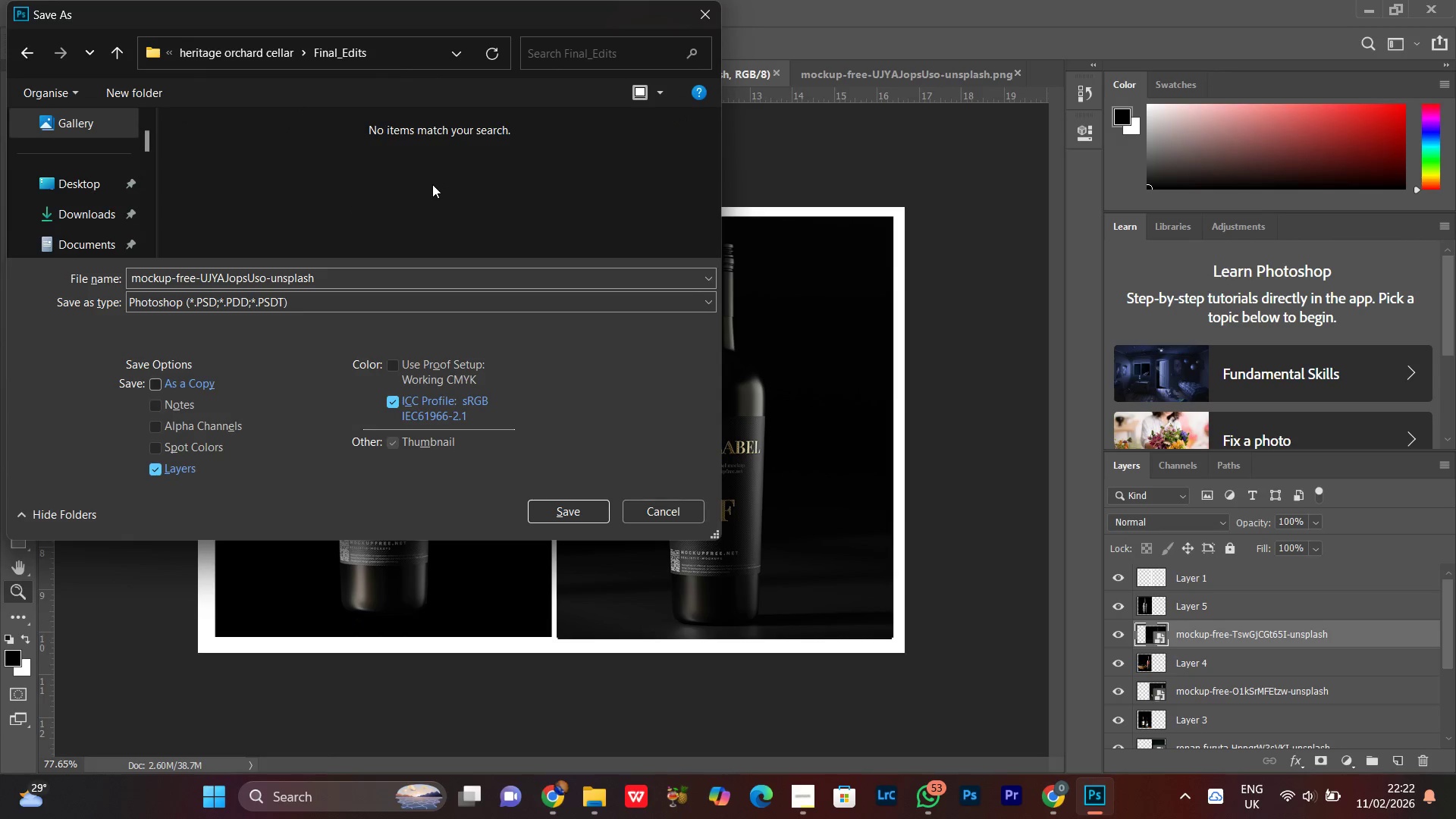 
left_click([298, 300])
 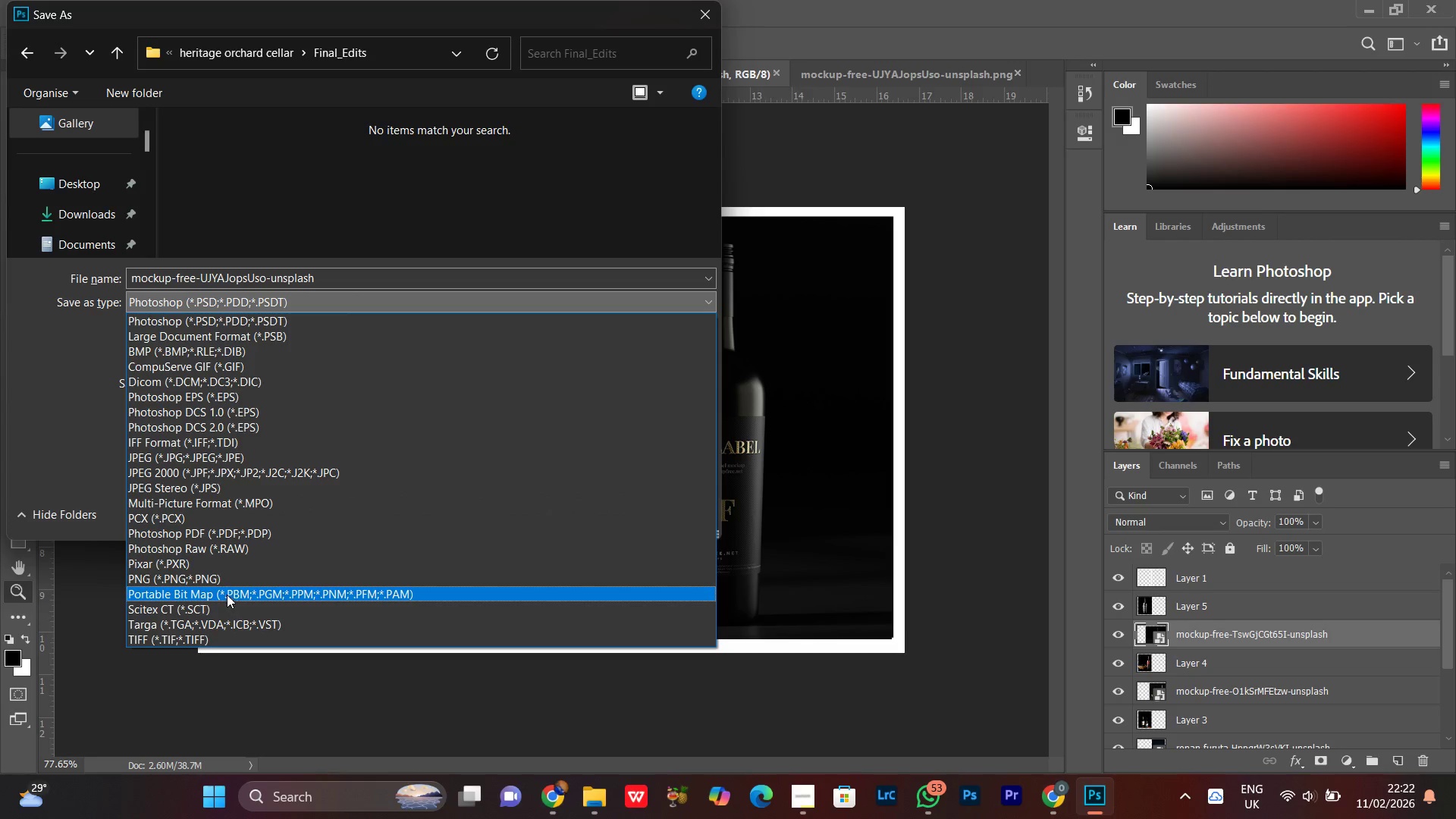 
left_click([220, 582])
 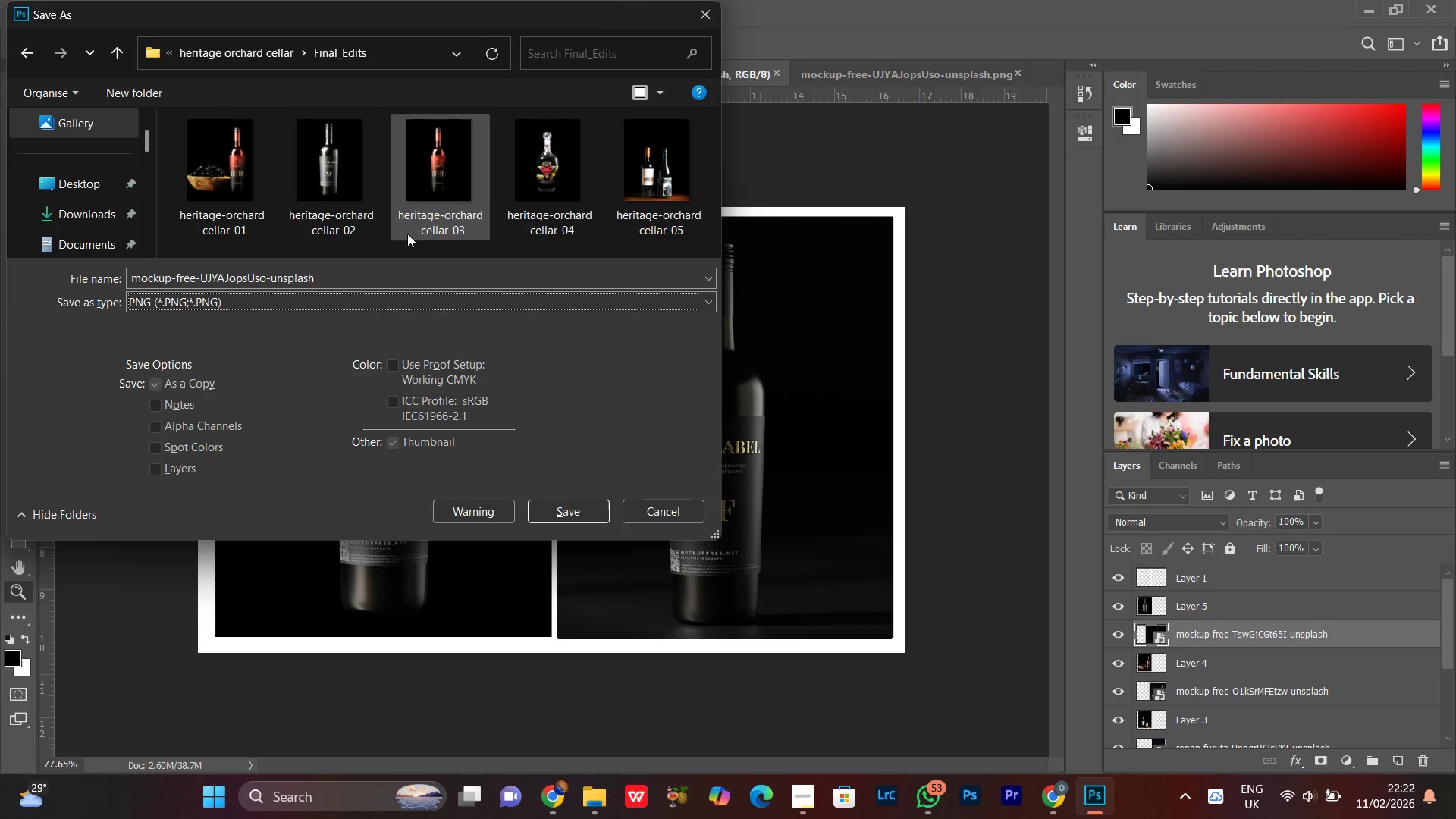 
left_click([340, 193])
 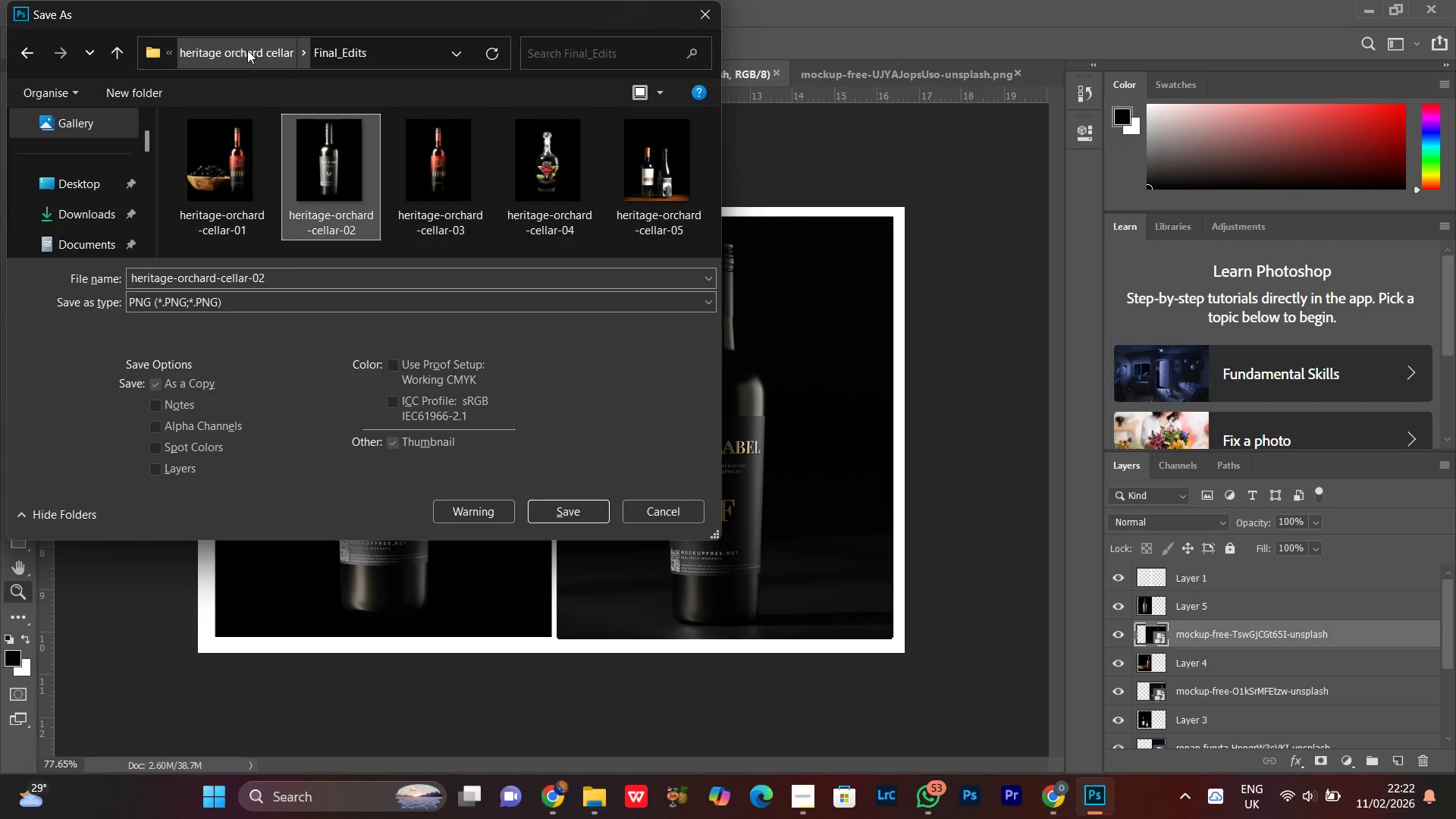 
left_click([247, 50])
 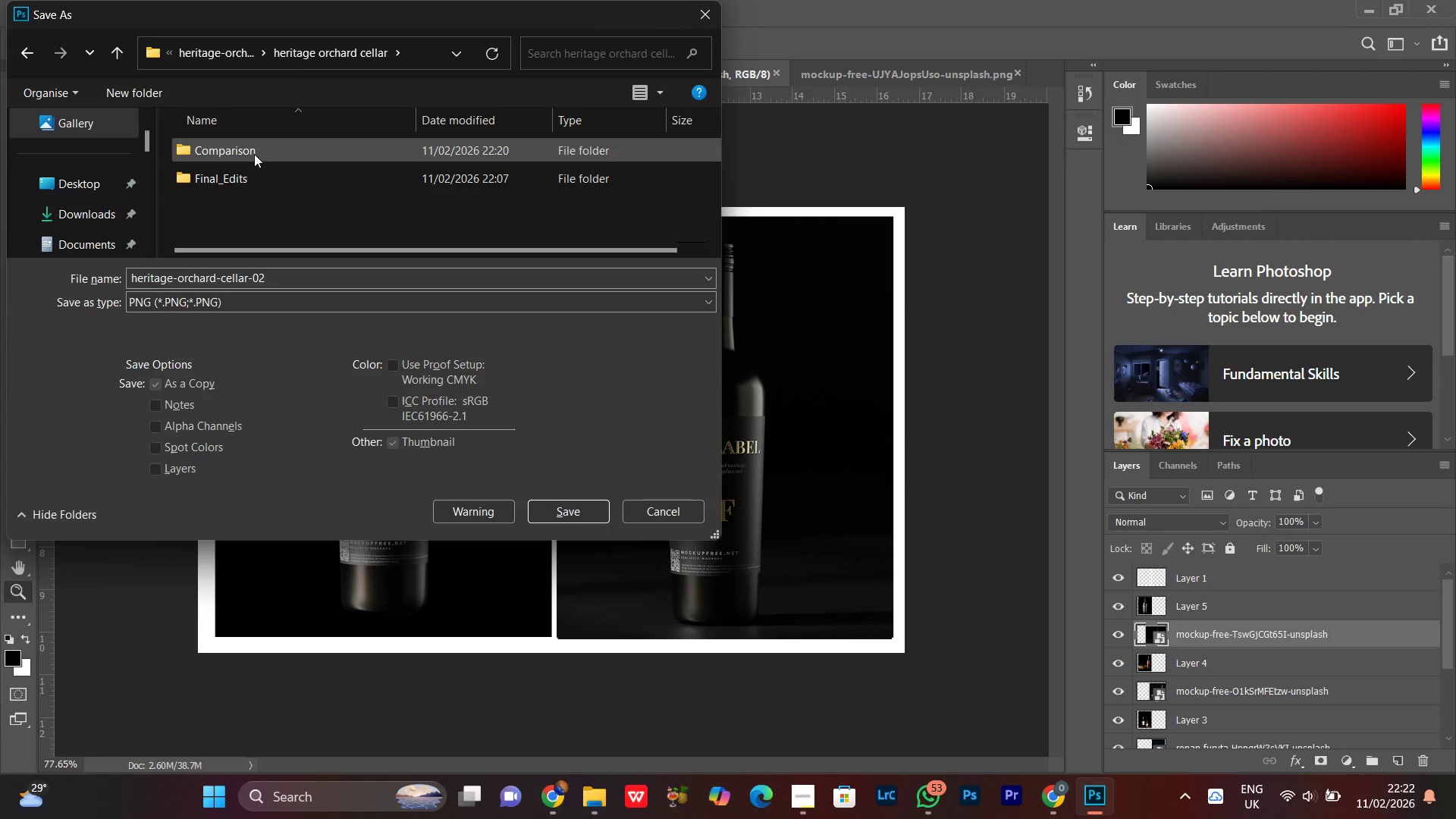 
double_click([254, 154])
 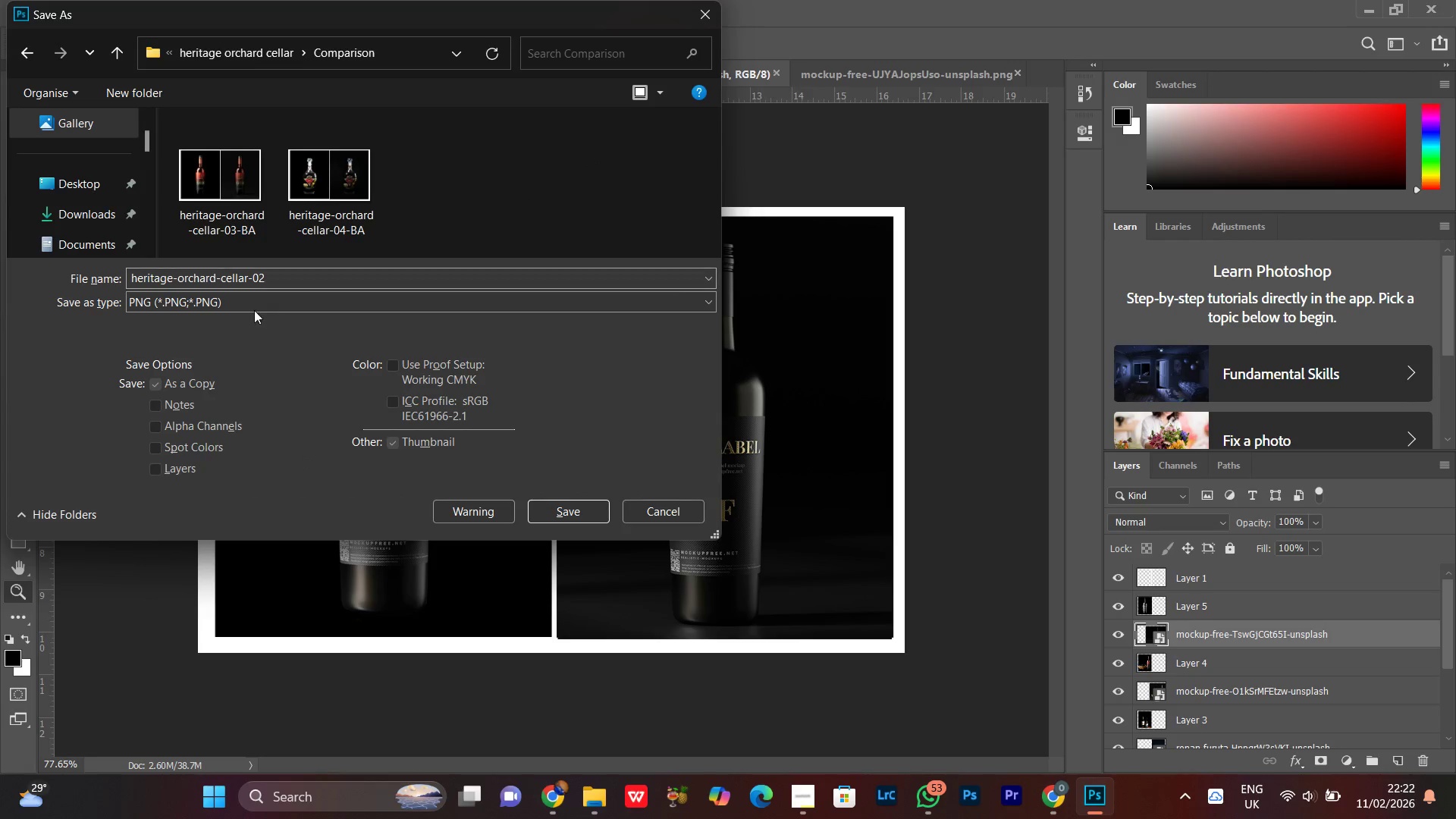 
left_click([226, 297])
 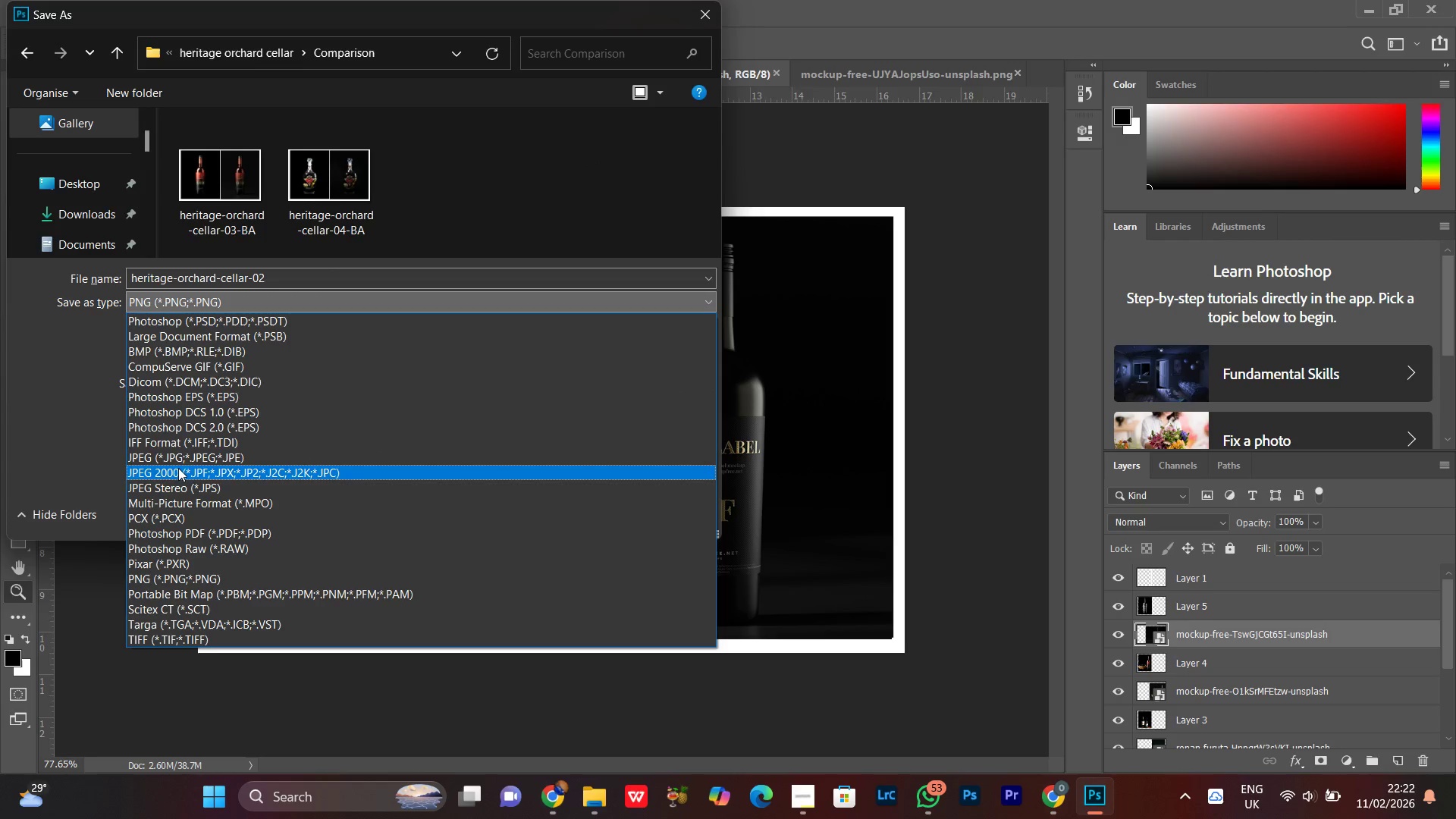 
left_click([177, 458])
 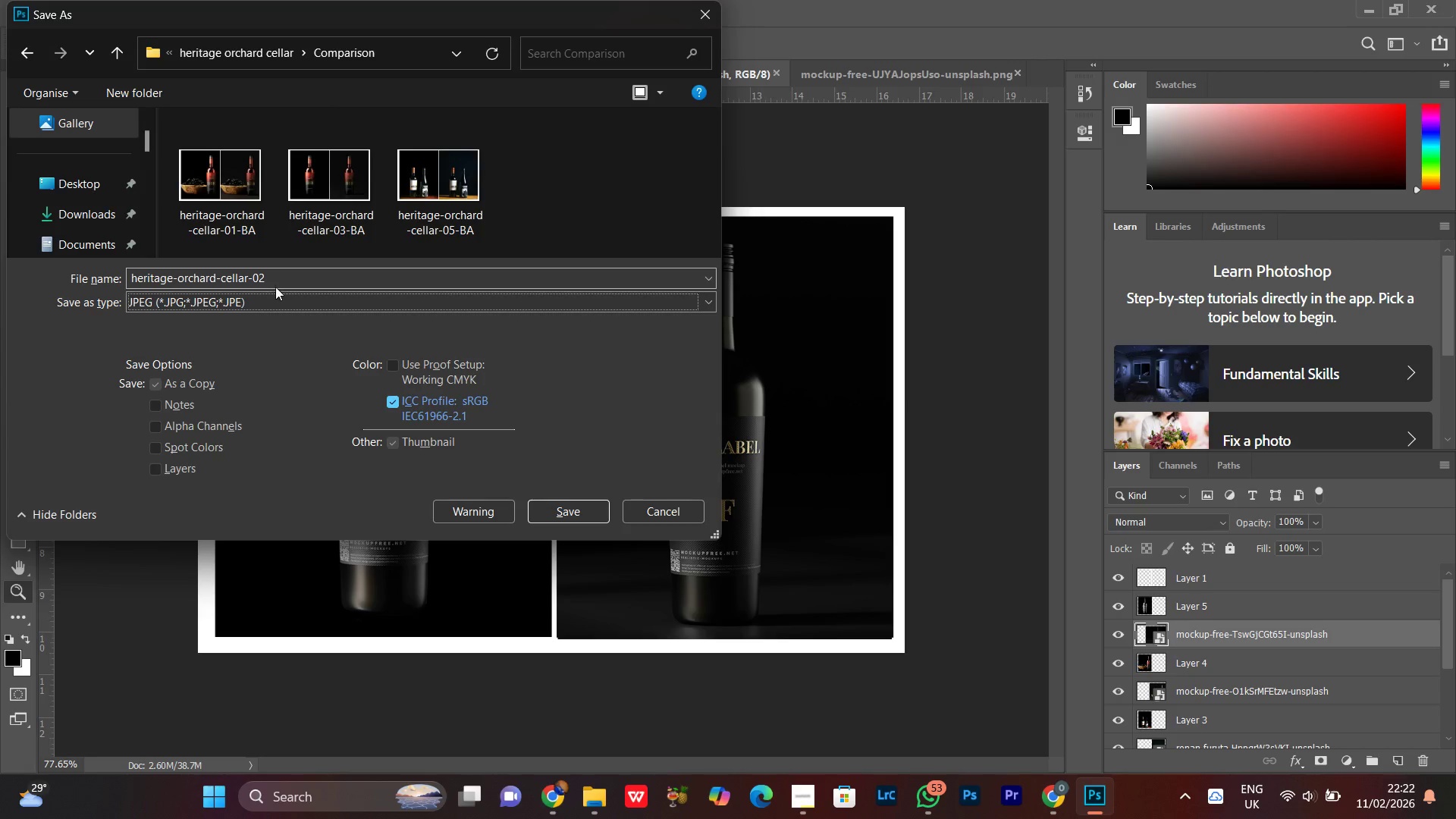 
double_click([275, 281])
 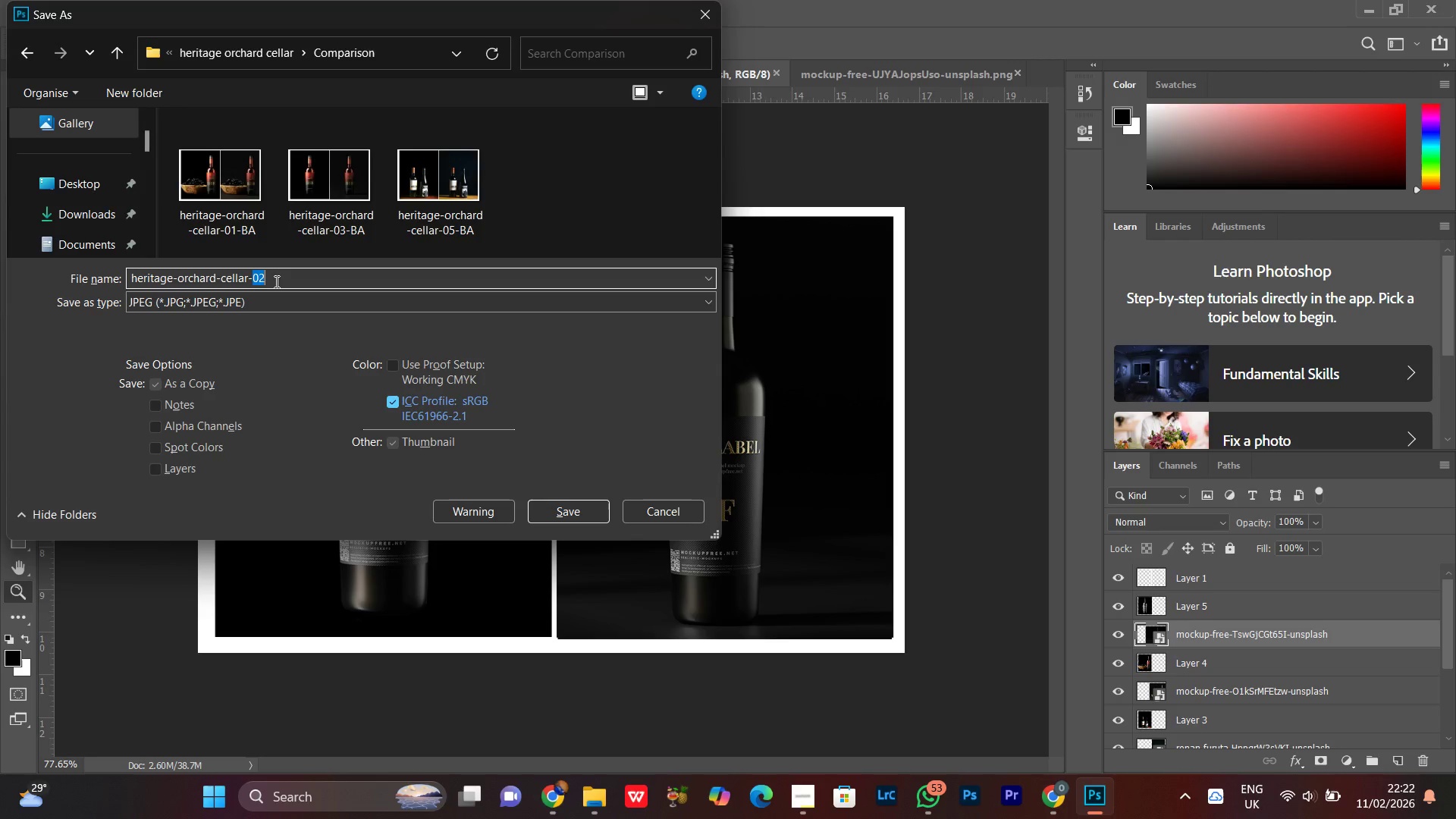 
triple_click([275, 281])
 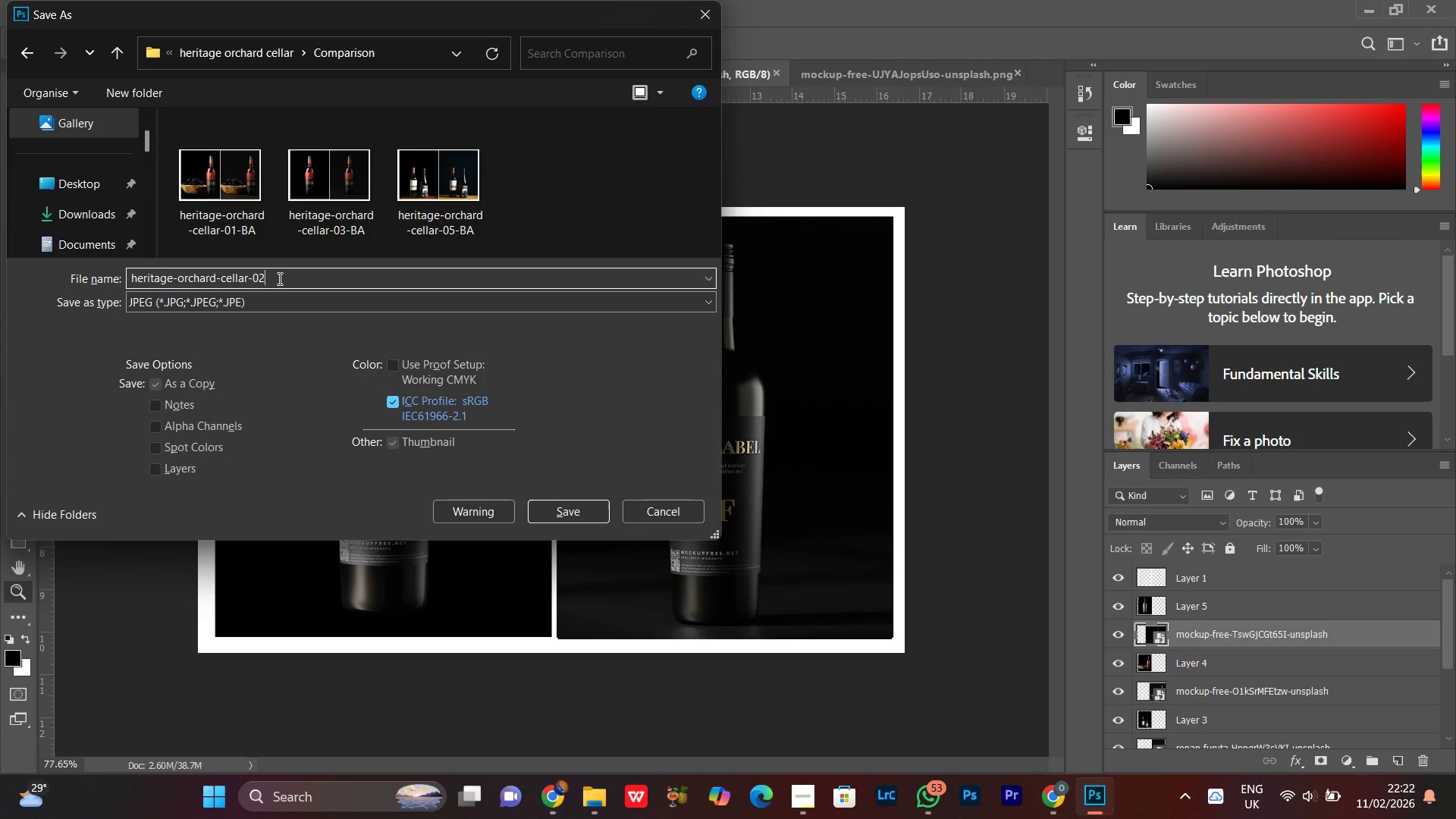 
type(-BA)
 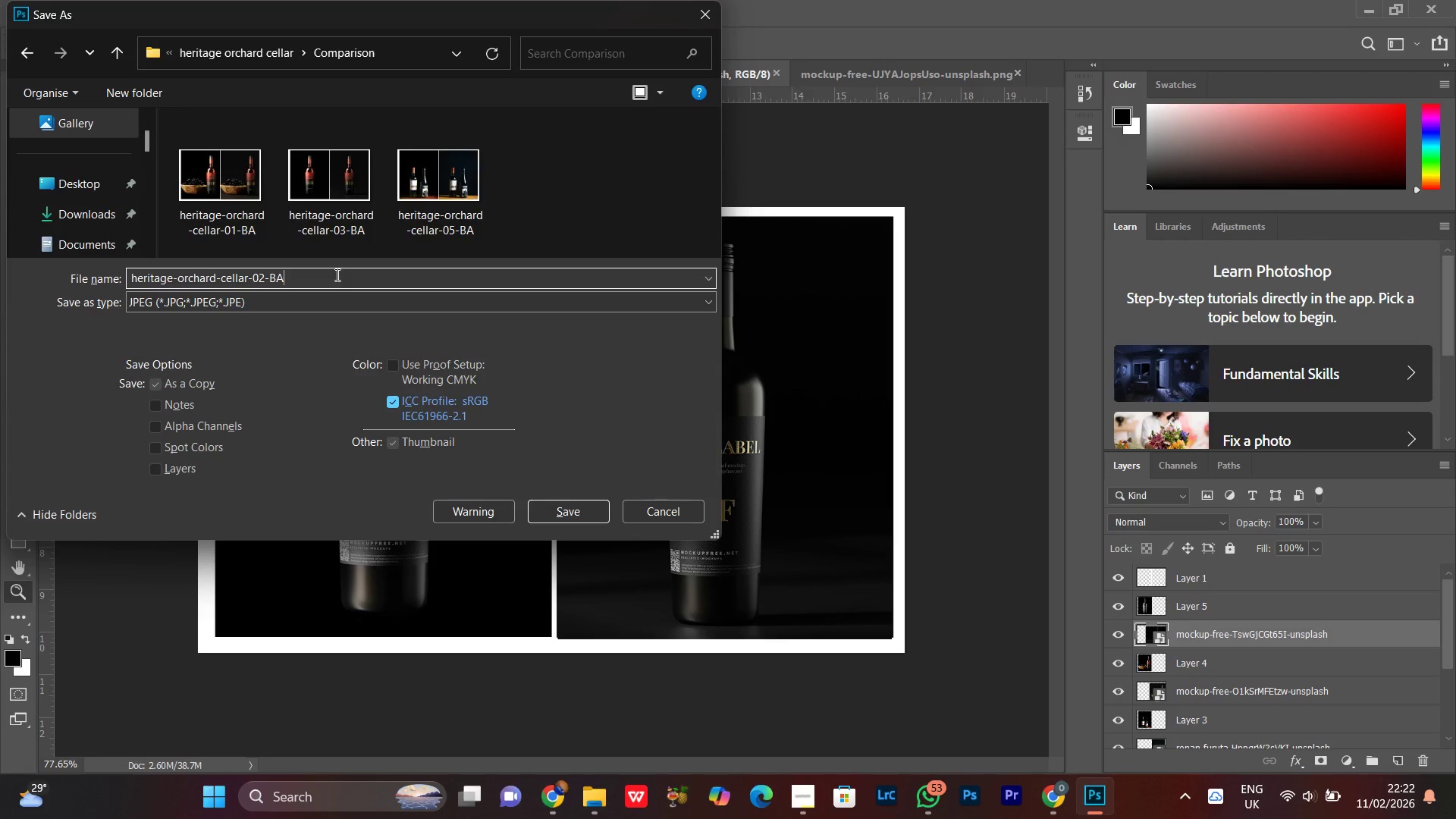 
wait(9.36)
 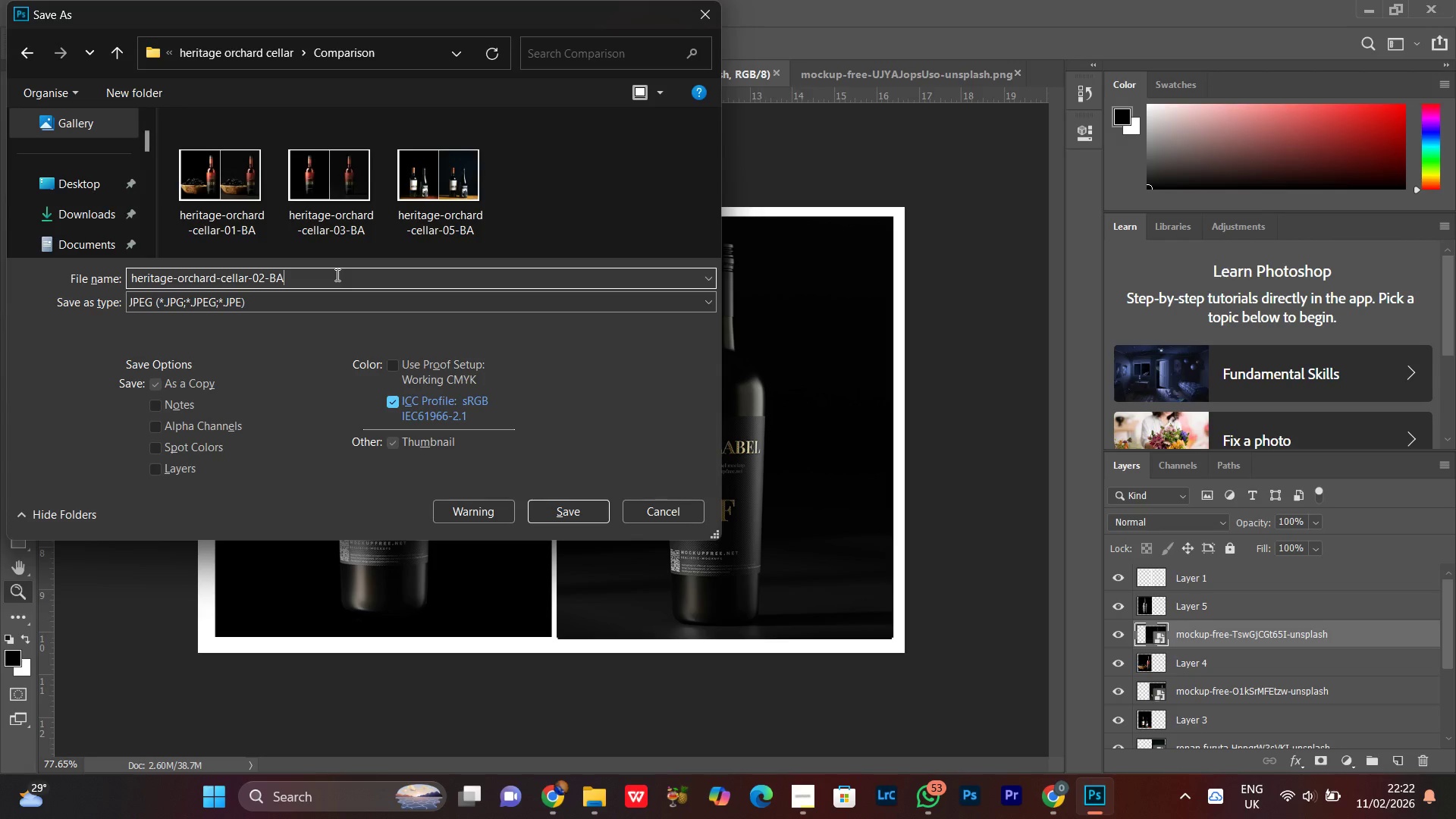 
left_click([550, 507])
 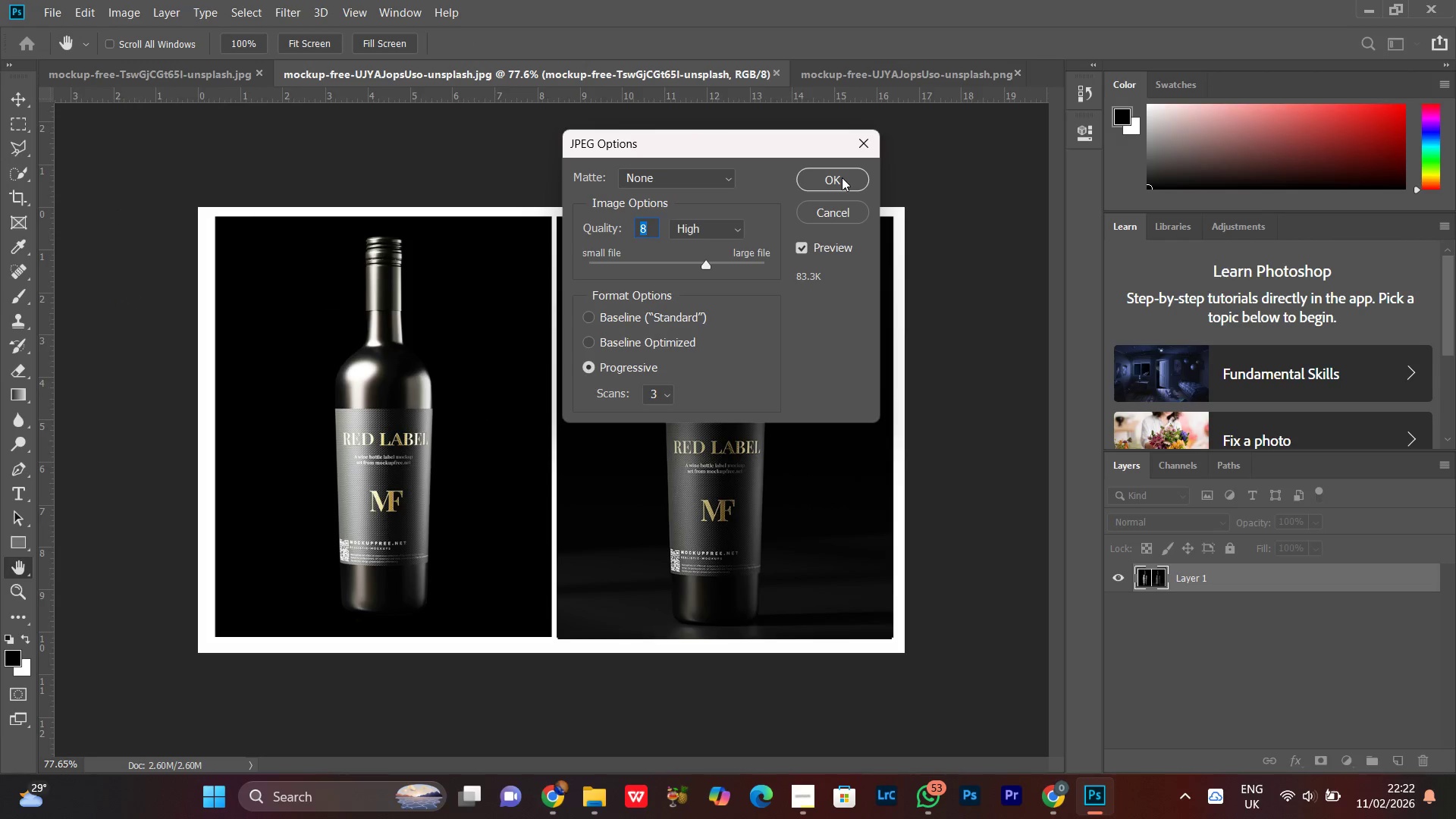 
left_click([842, 177])
 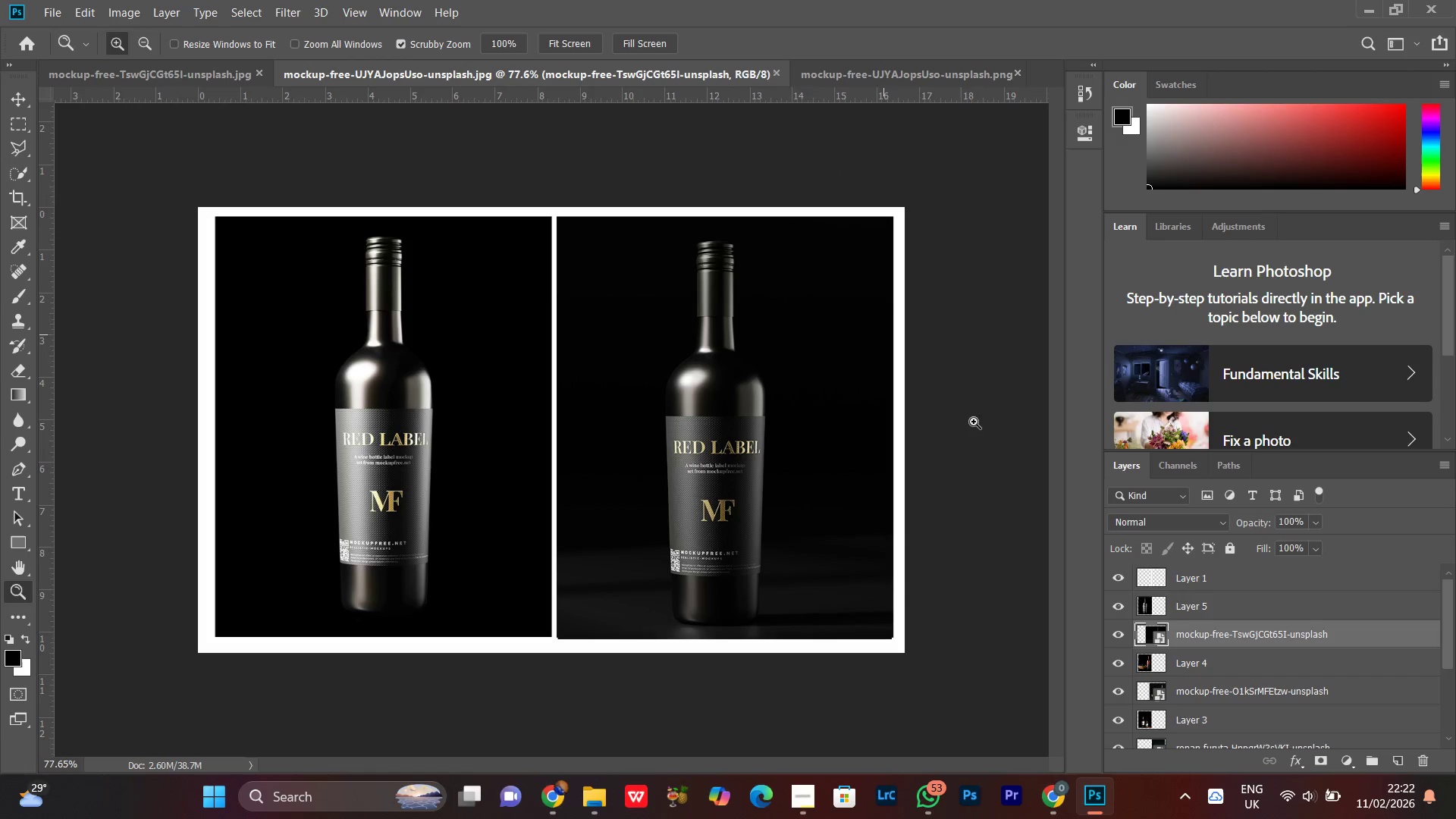 
double_click([1118, 632])
 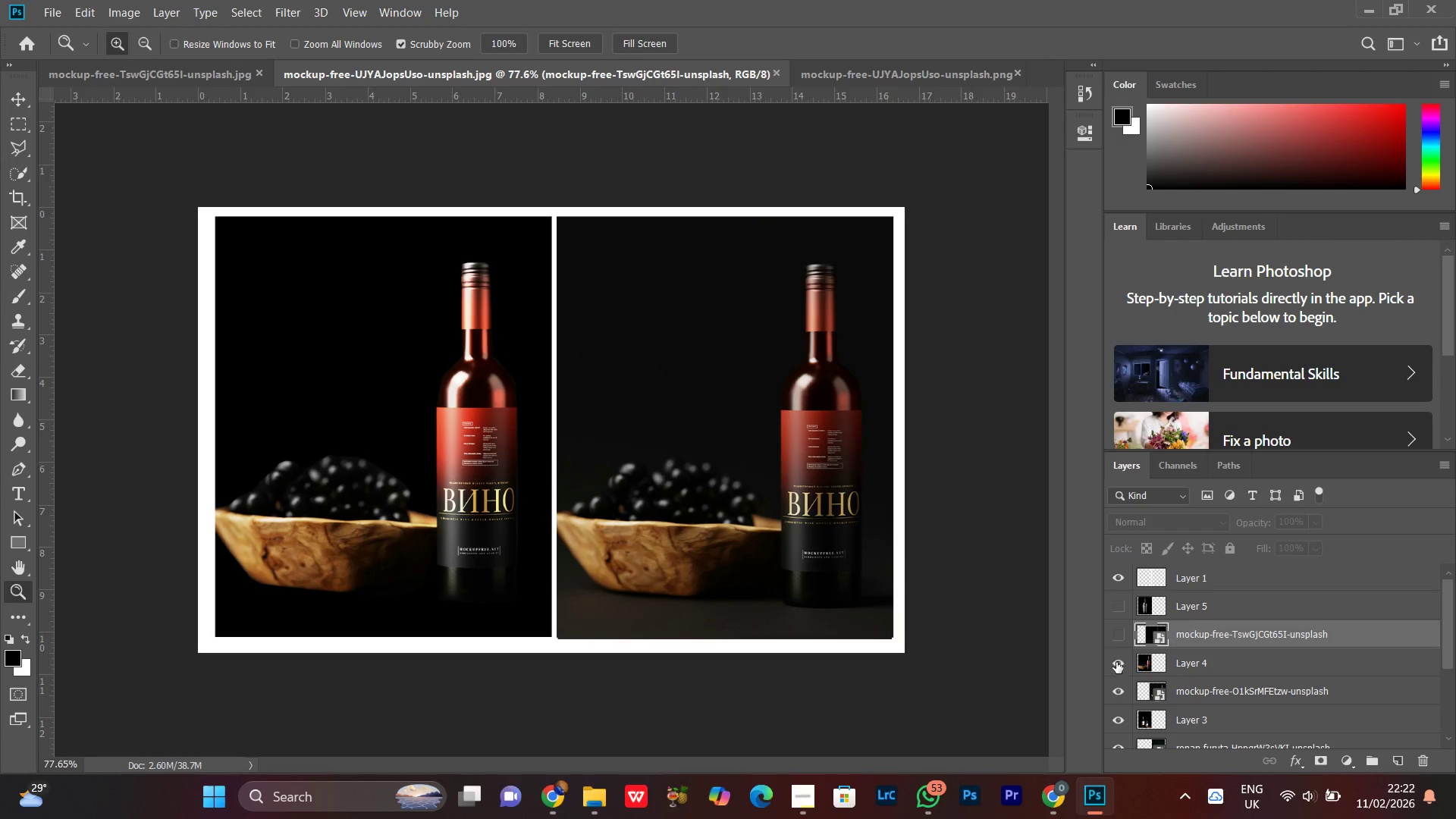 
triple_click([1116, 663])
 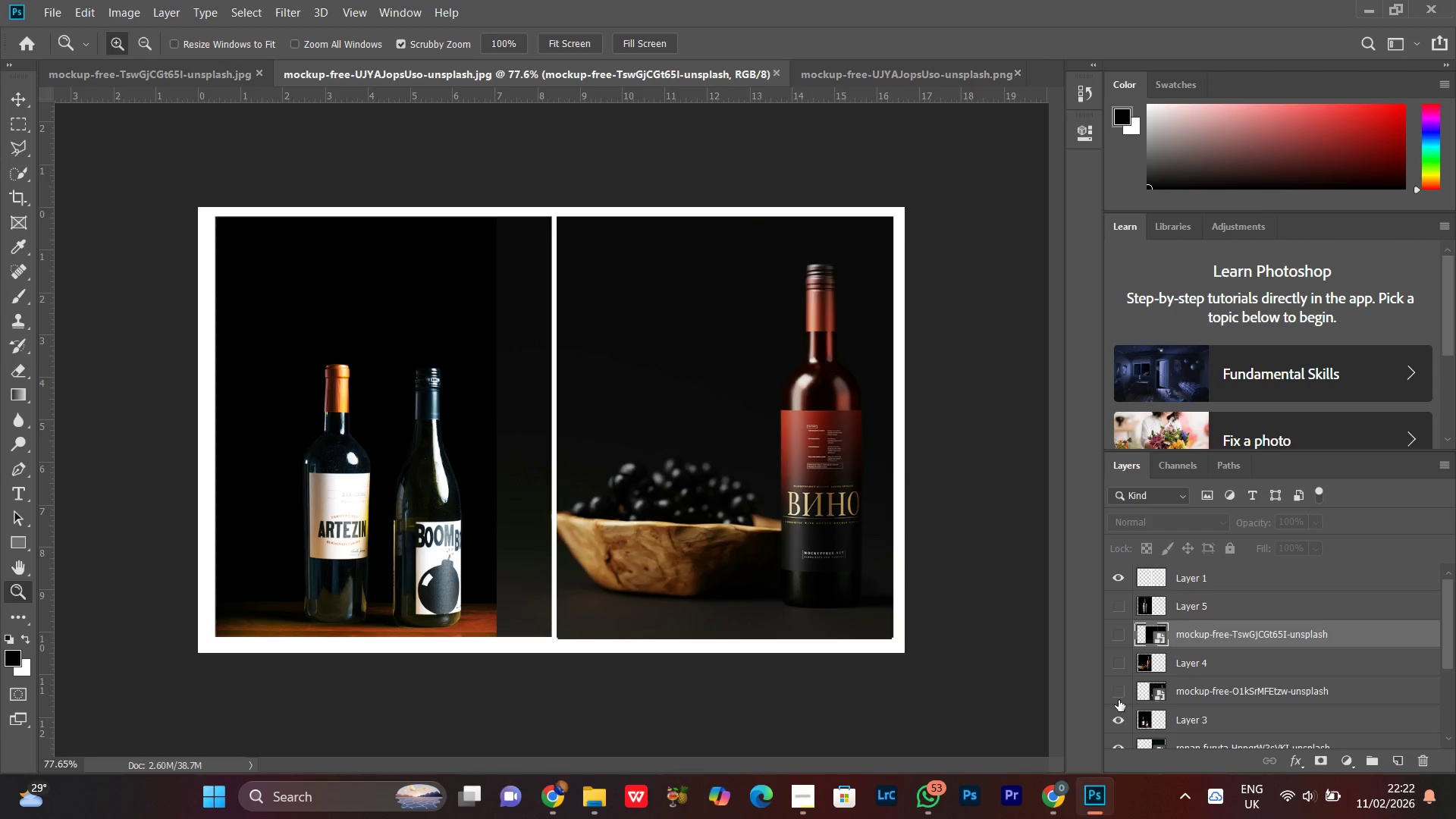 
scroll: coordinate [1150, 655], scroll_direction: down, amount: 2.0
 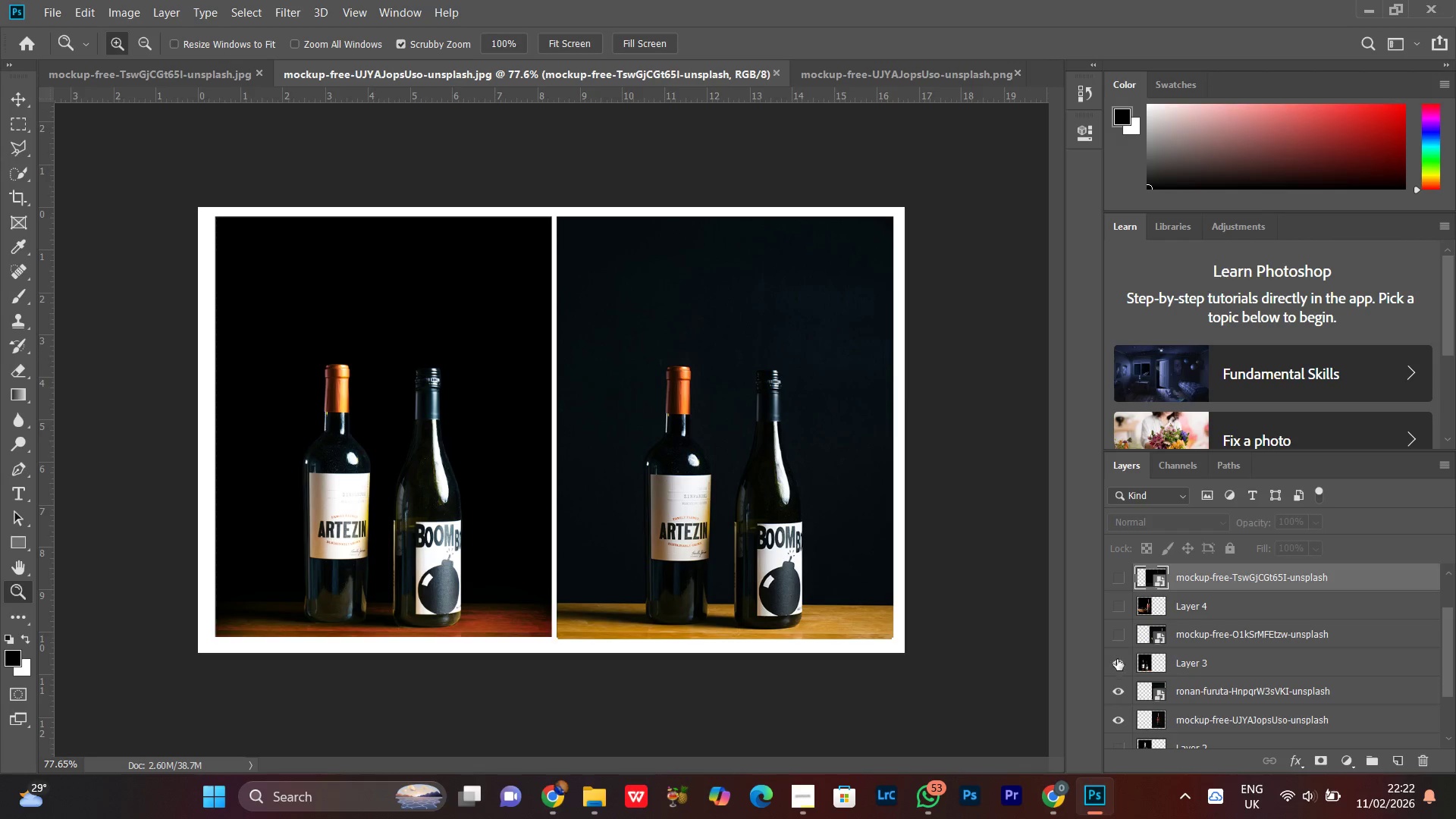 
left_click([1117, 669])
 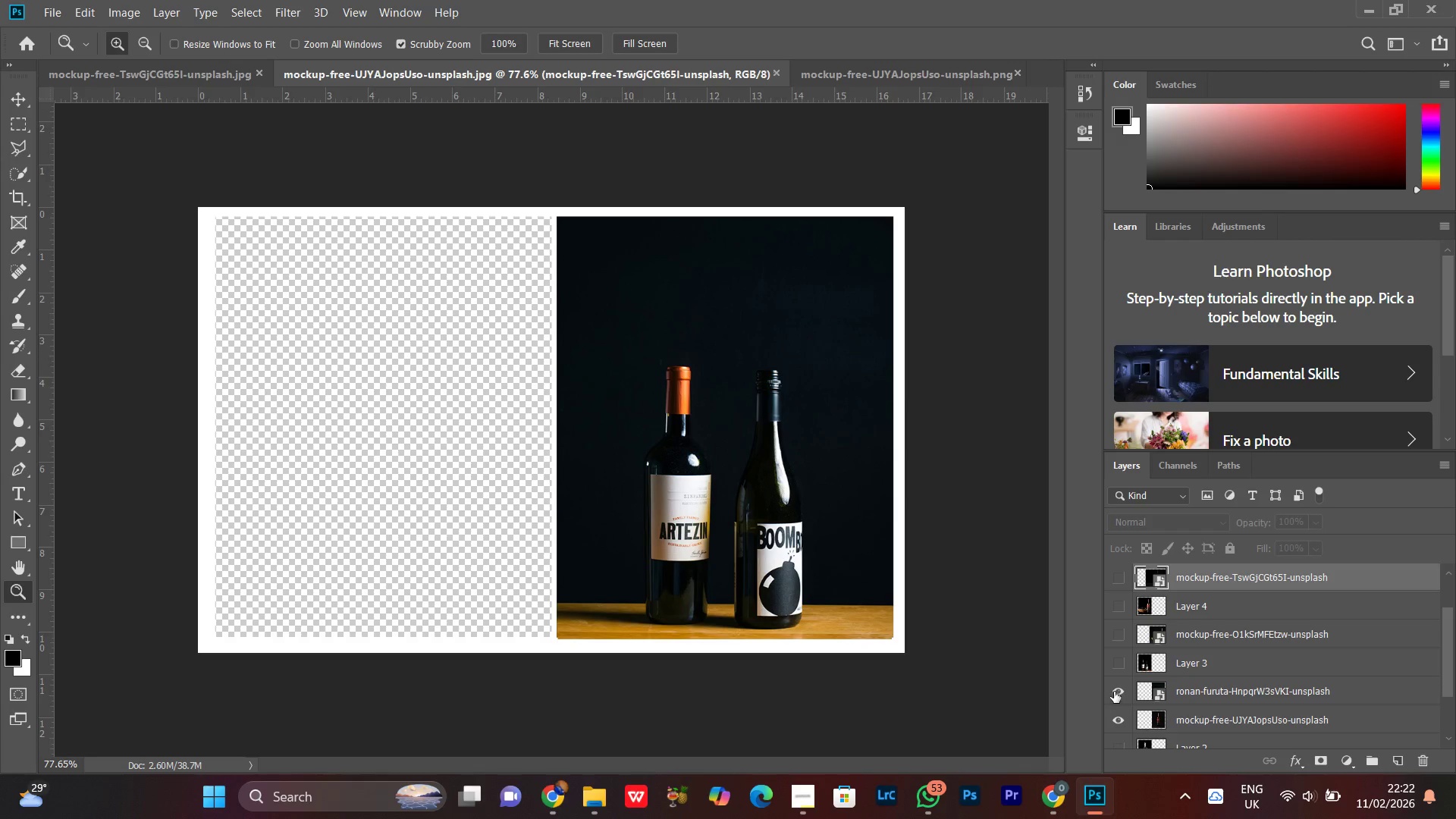 
left_click([1116, 689])
 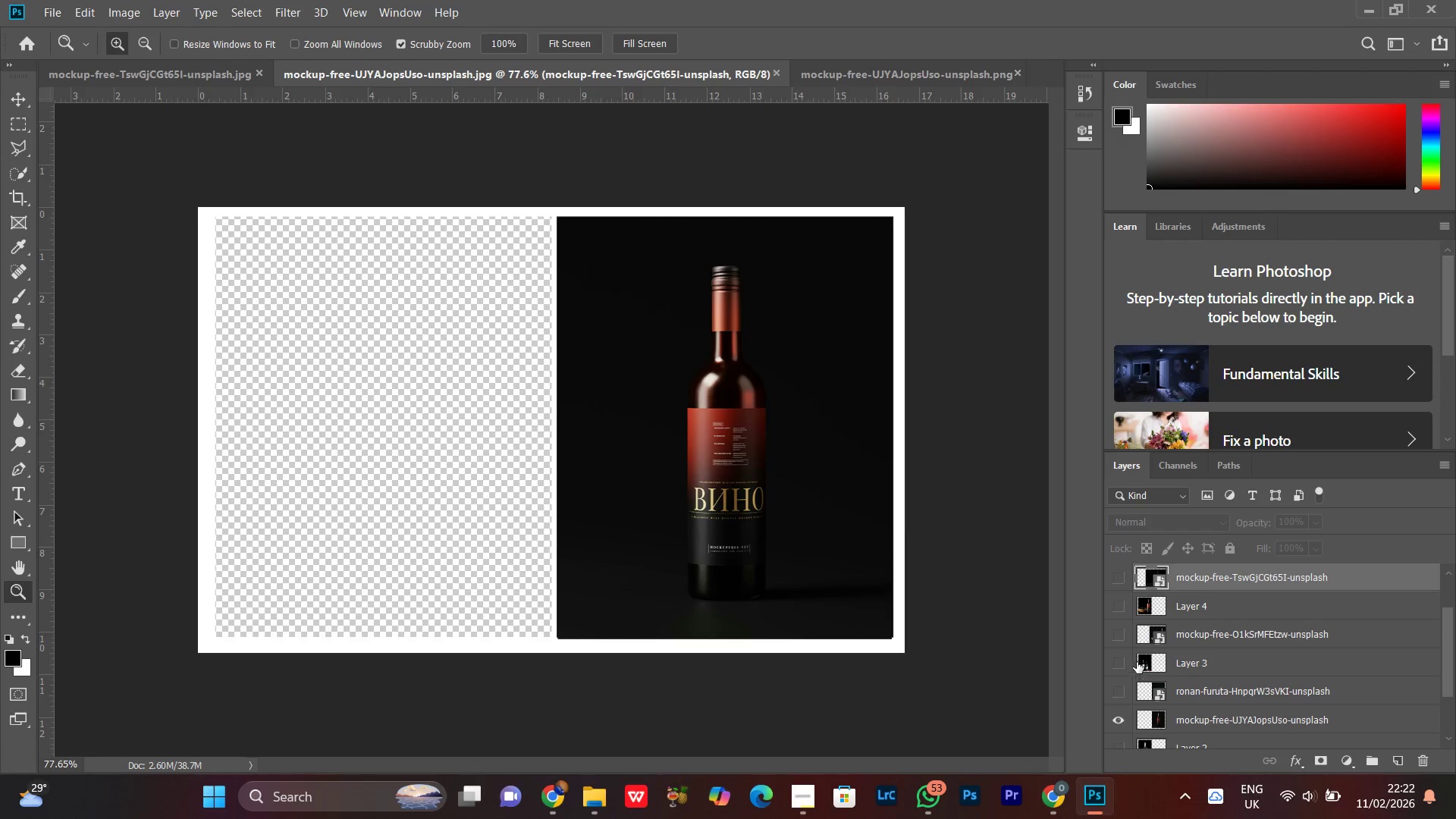 
left_click([1121, 647])
 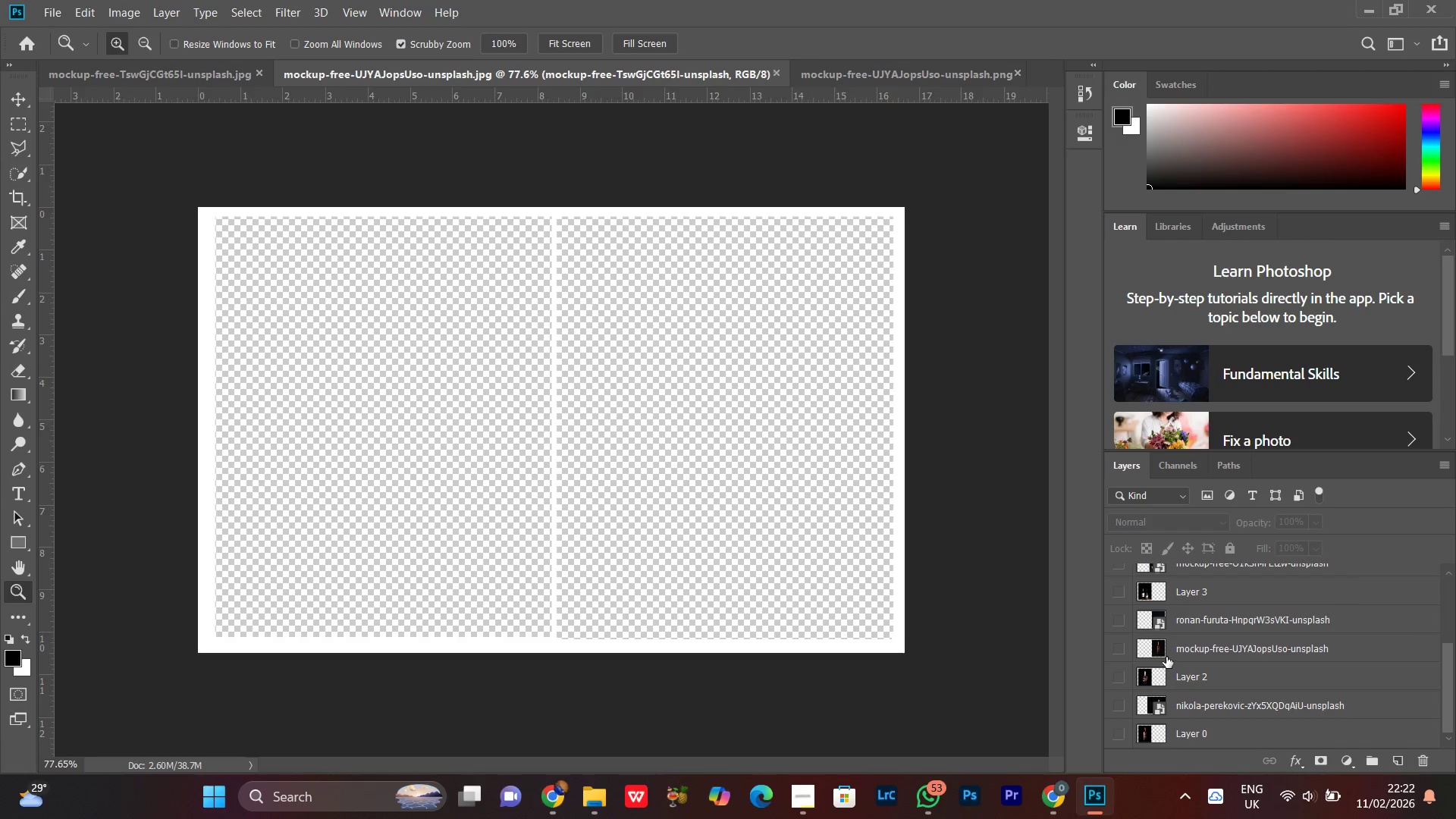 
scroll: coordinate [1124, 696], scroll_direction: up, amount: 1.0
 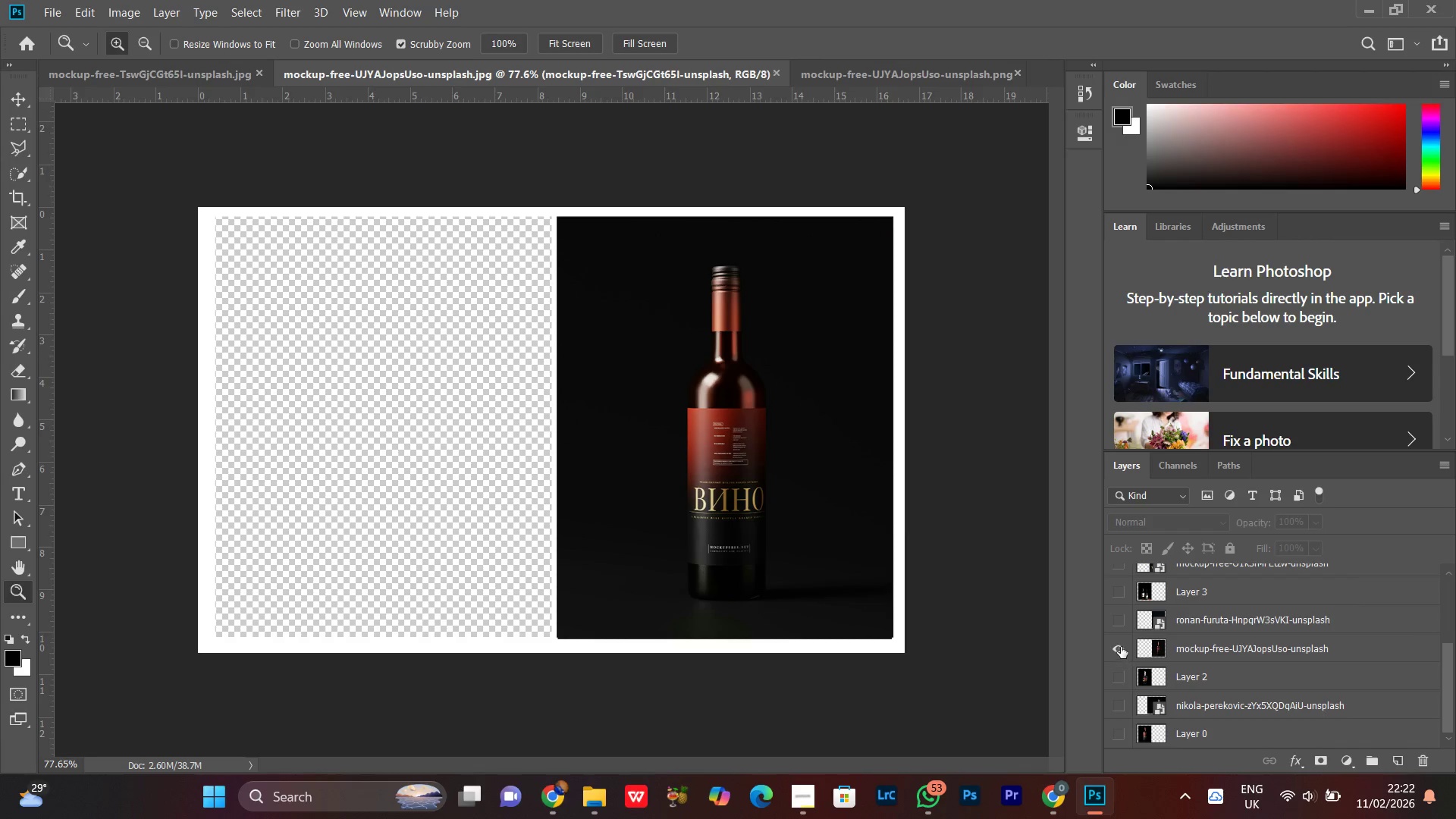 
scroll: coordinate [1166, 657], scroll_direction: down, amount: 3.0
 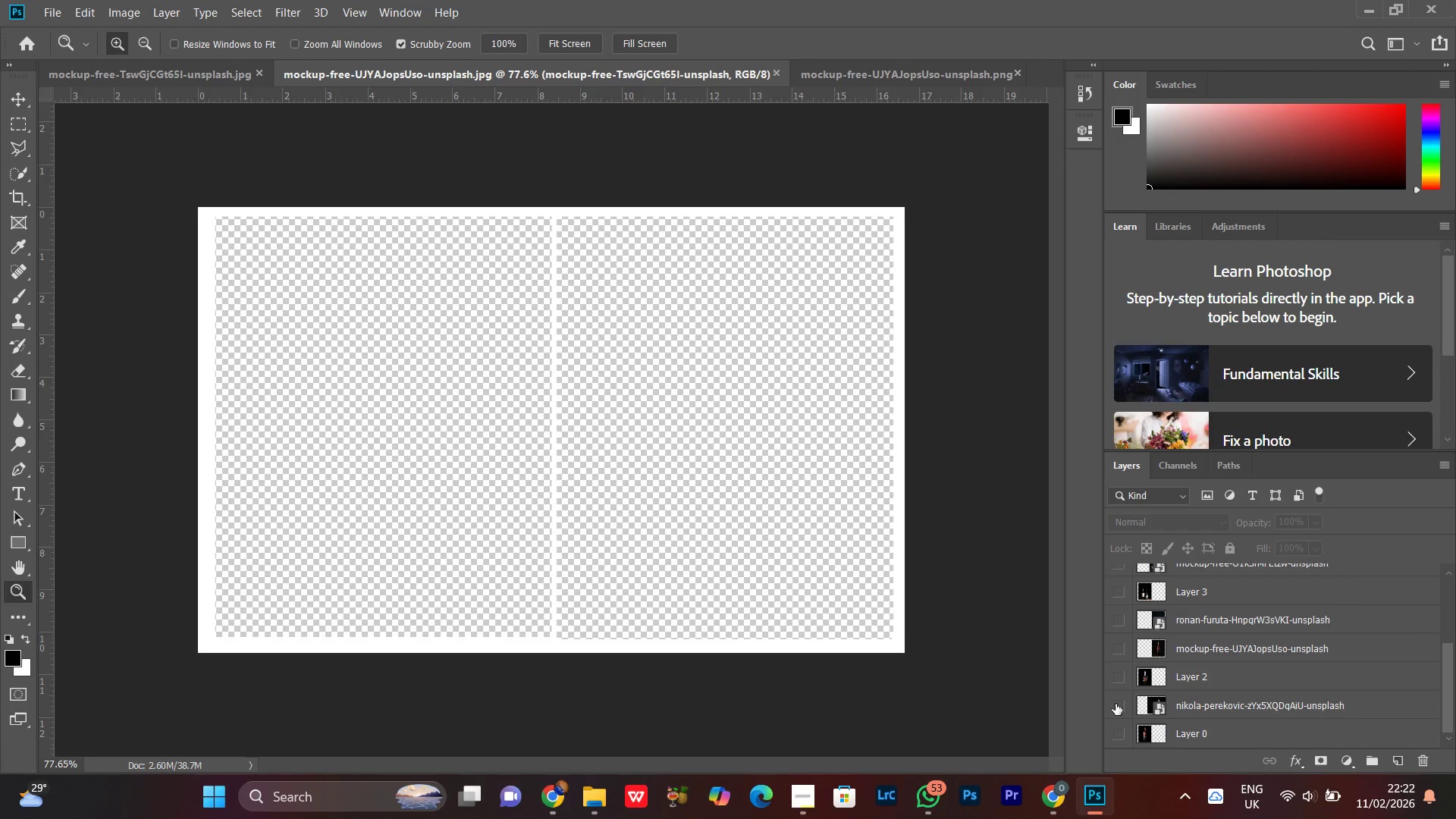 
left_click([1116, 704])
 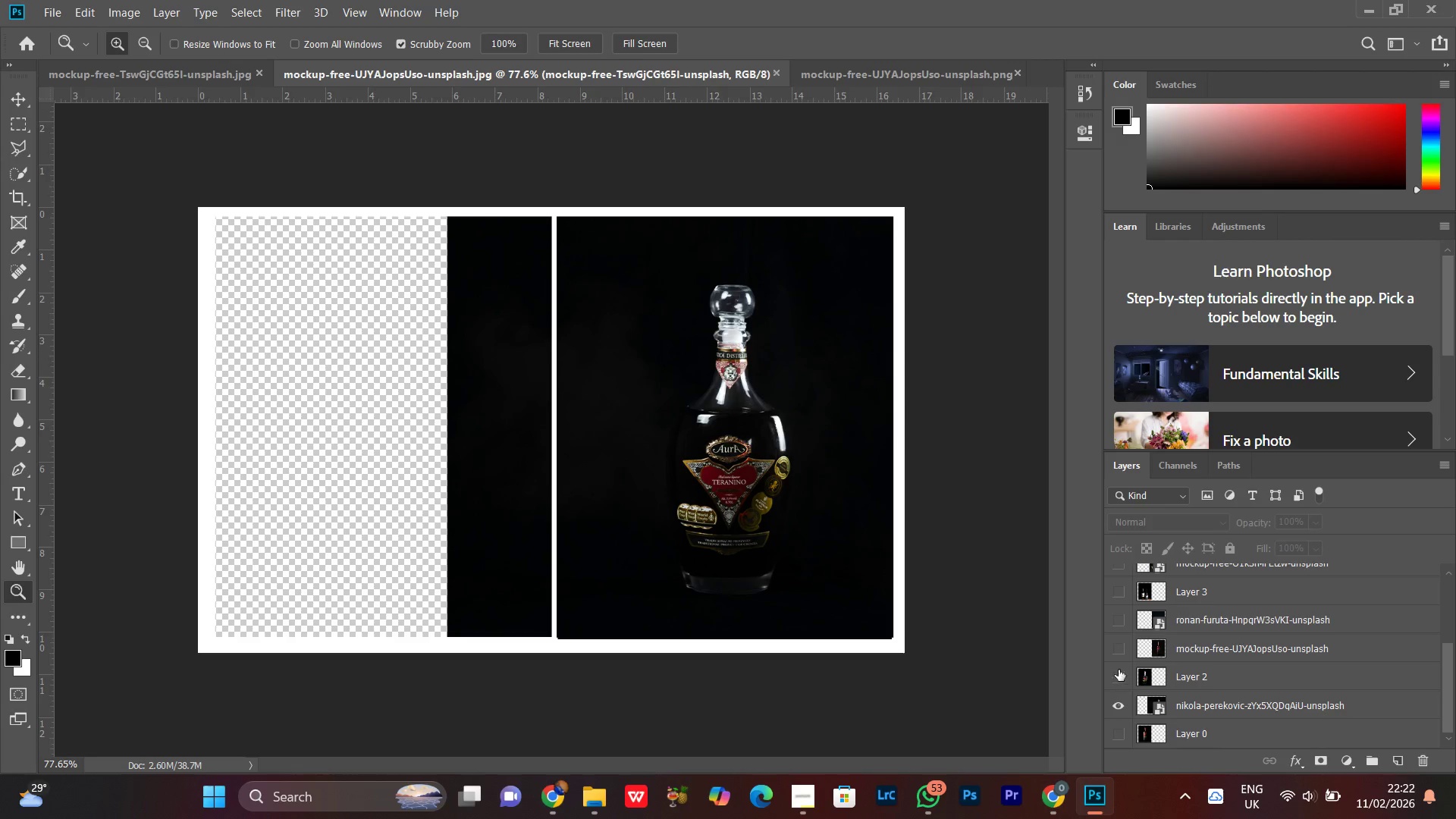 
left_click([1125, 621])
 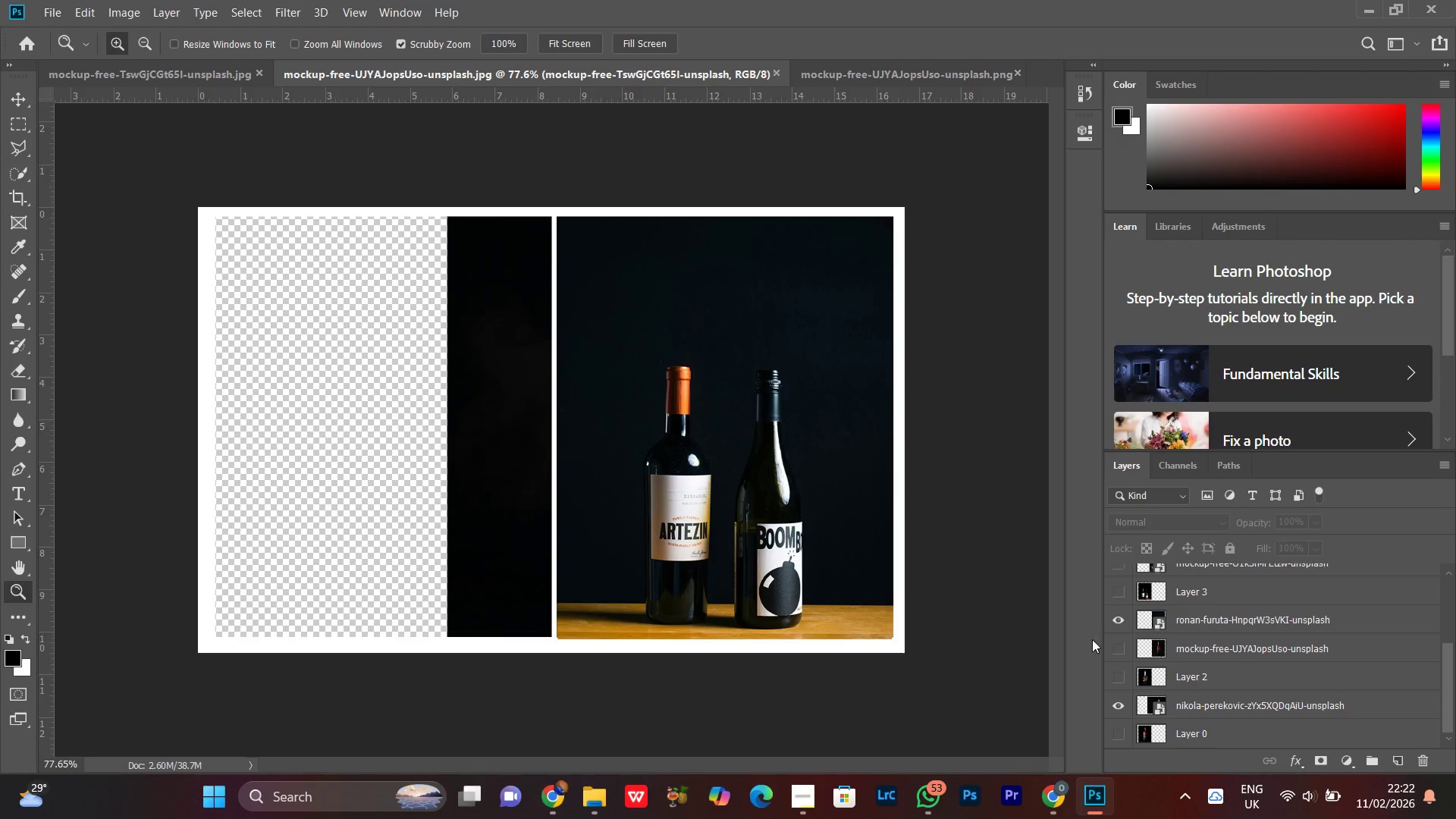 
left_click([1116, 620])
 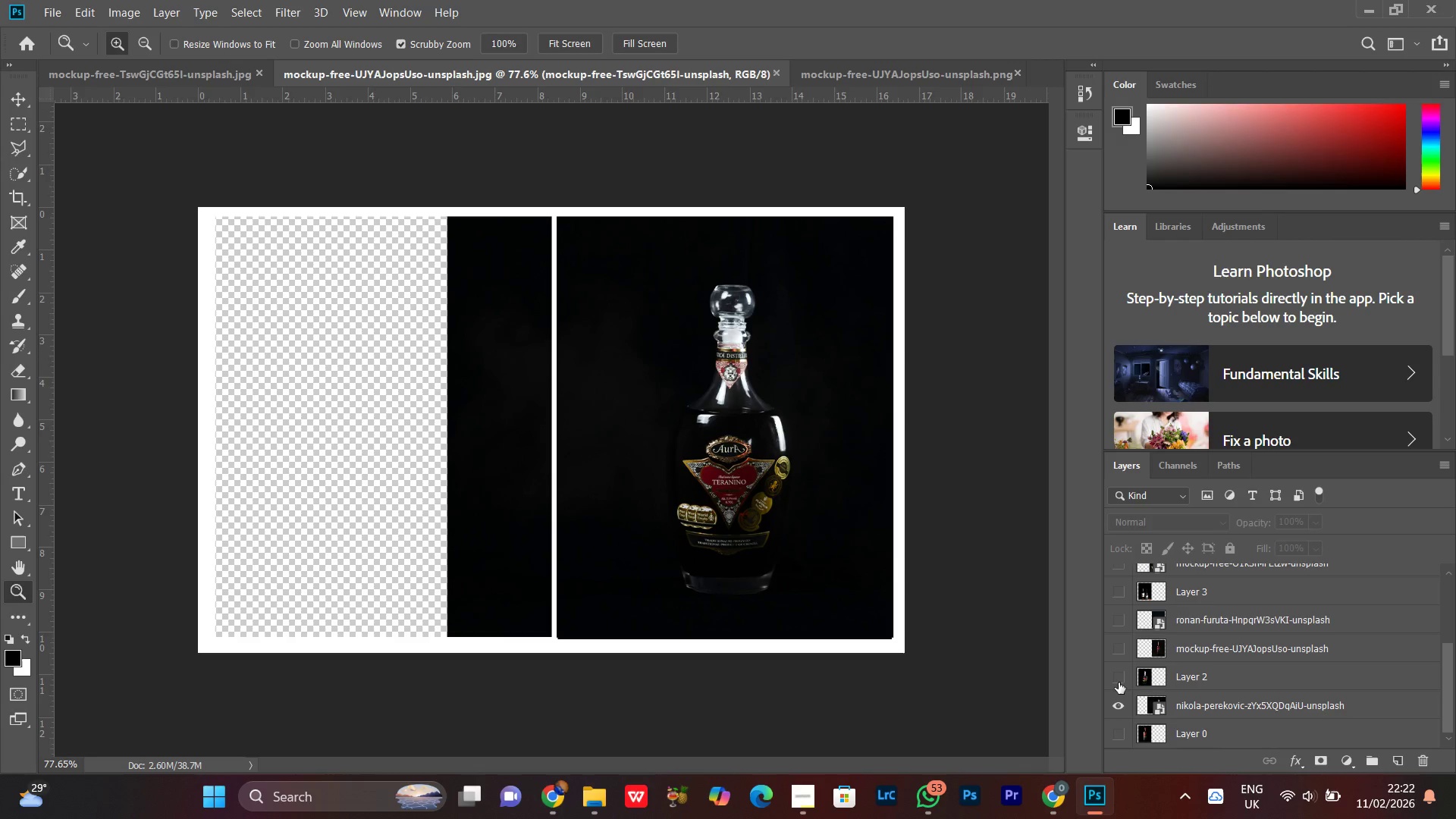 
left_click([1119, 682])
 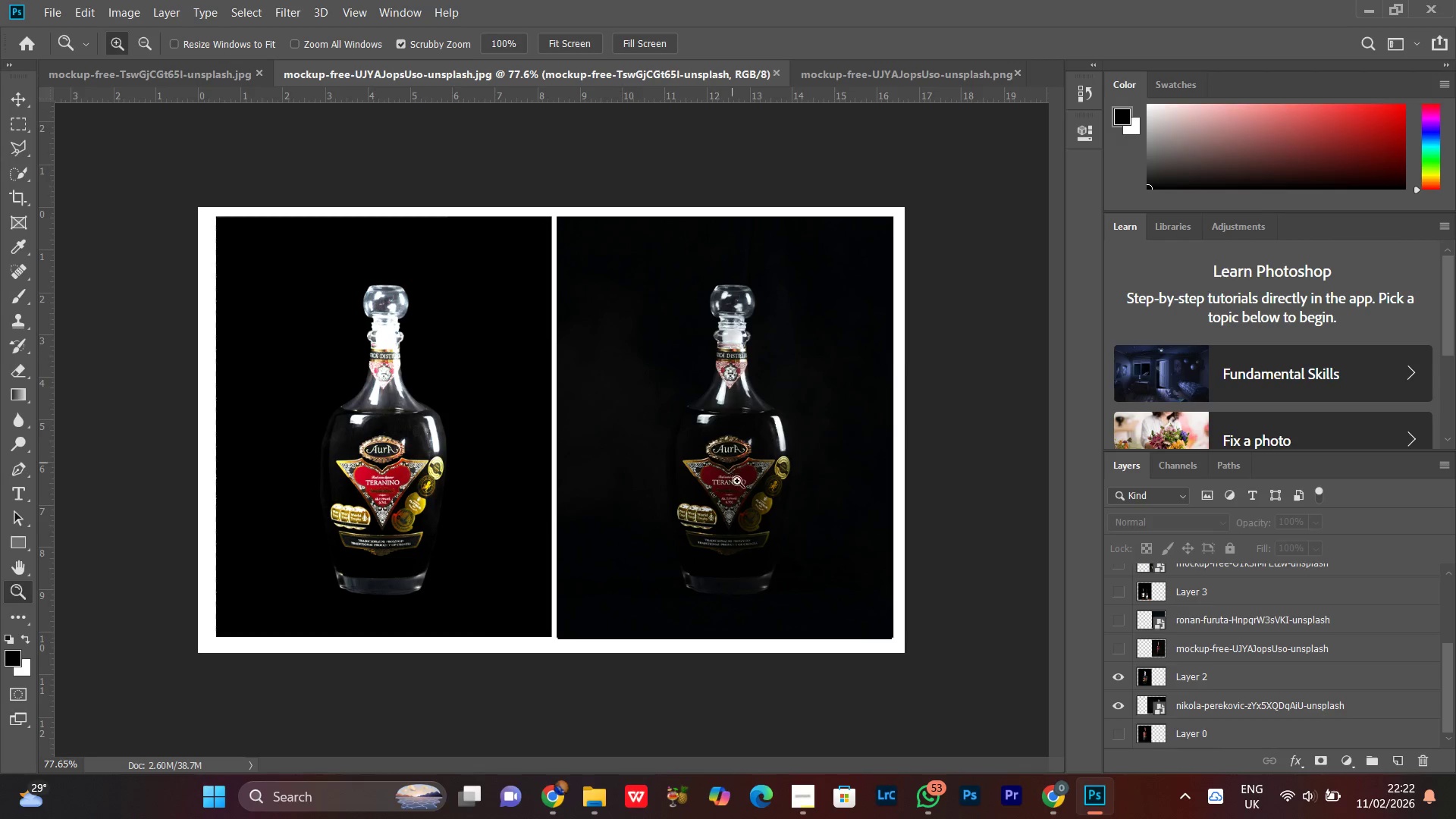 
left_click_drag(start_coordinate=[758, 475], to_coordinate=[757, 479])
 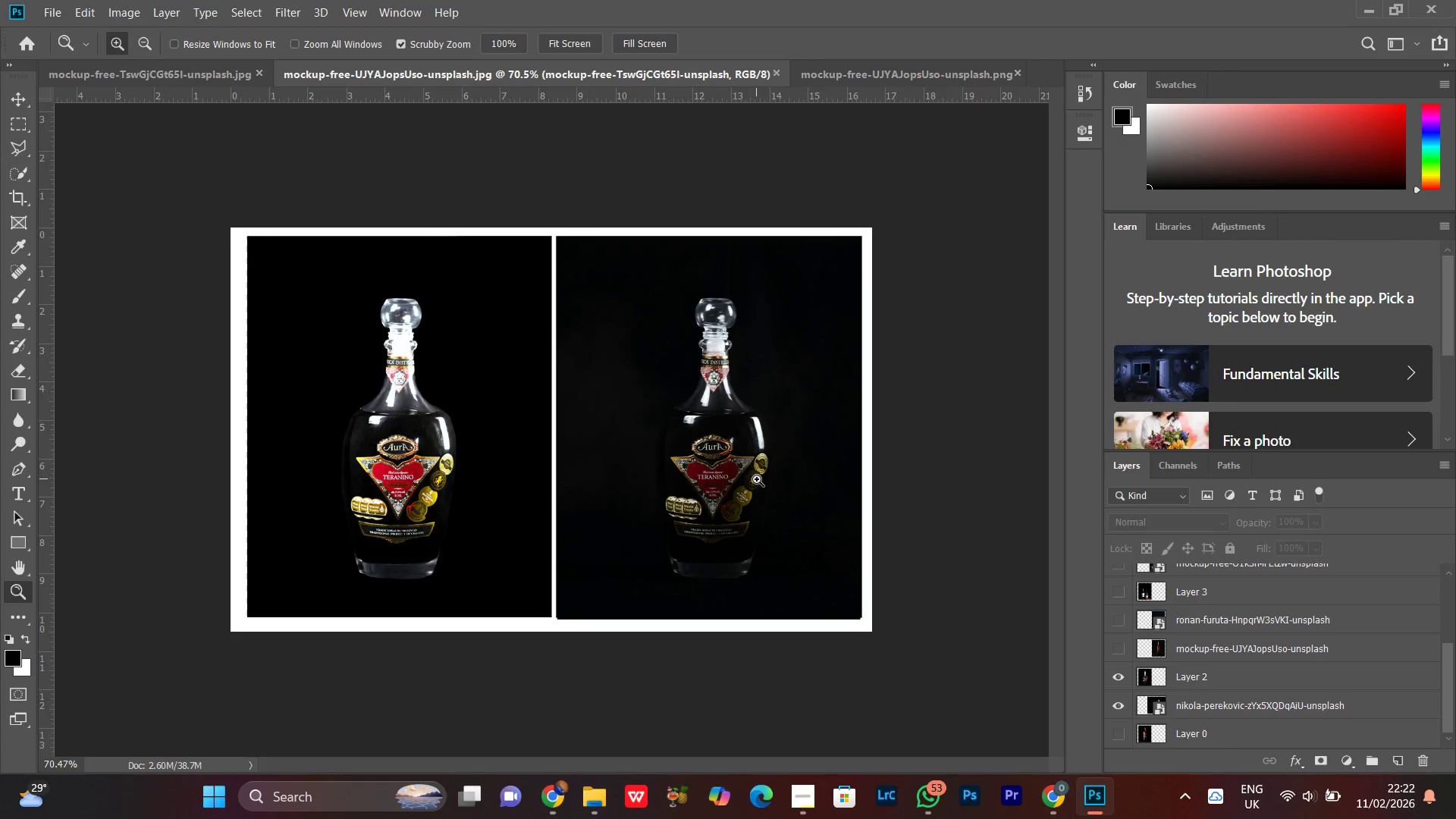 
key(Control+Shift+S)
 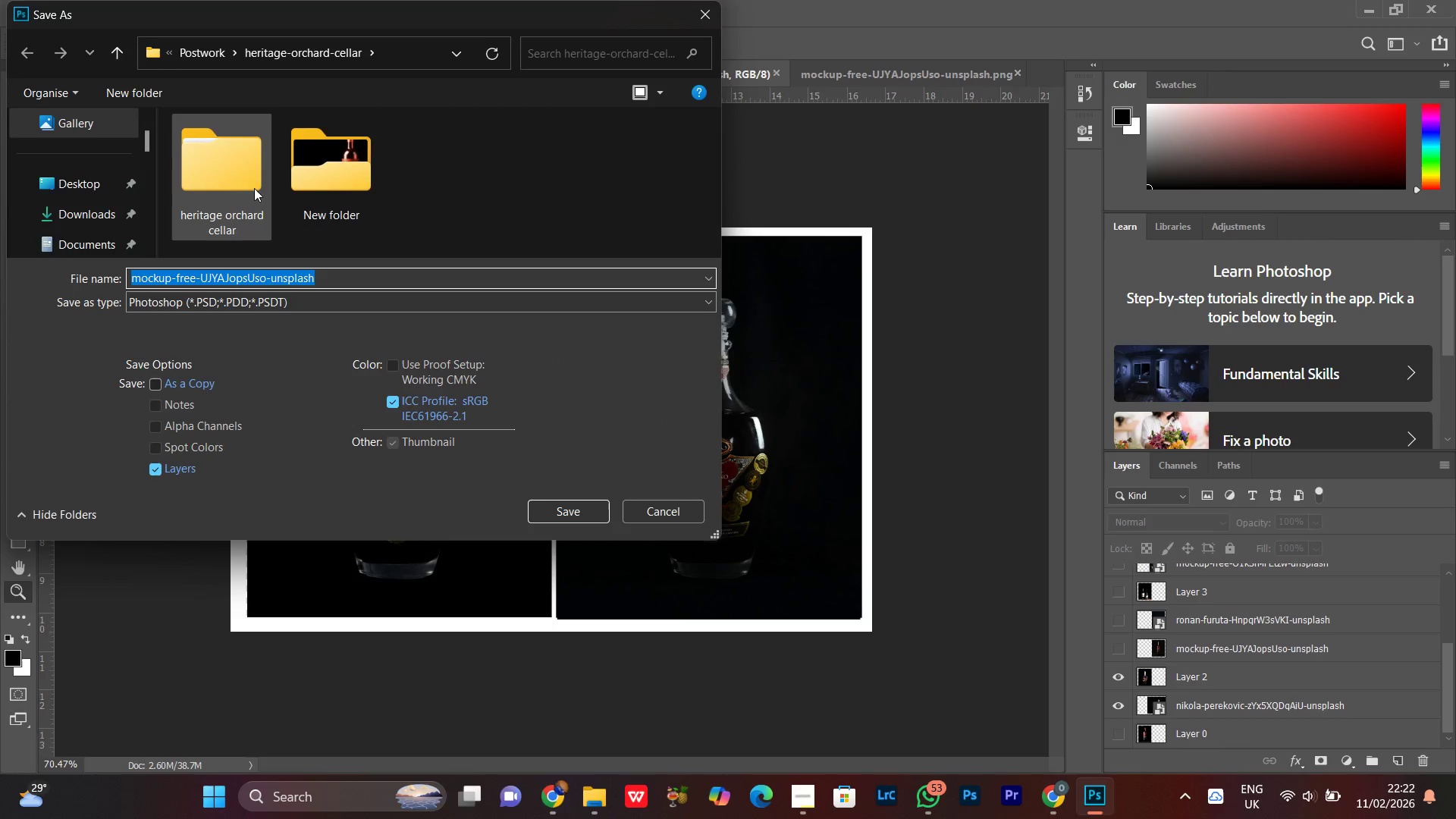 
double_click([236, 176])
 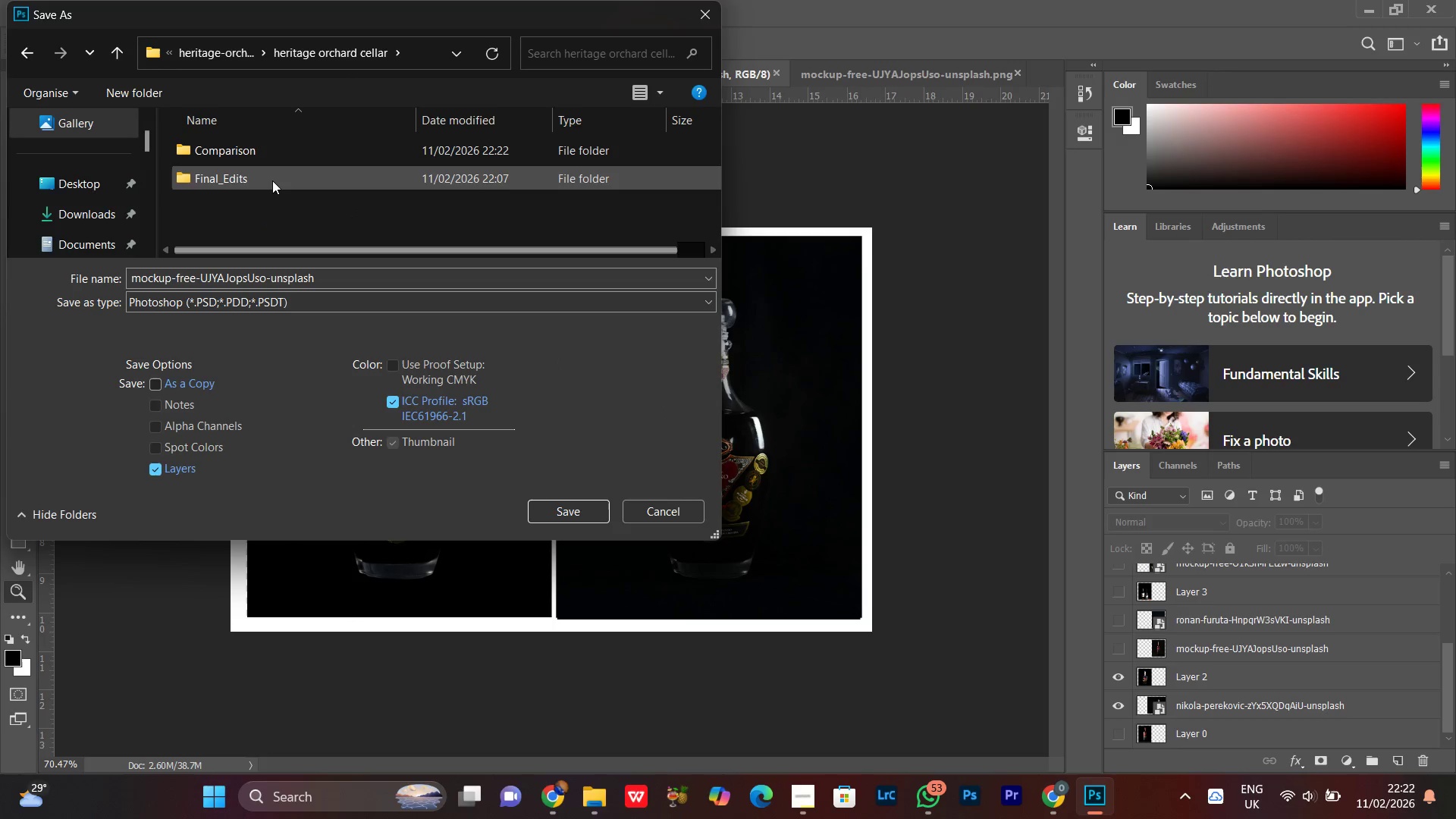 
double_click([272, 180])
 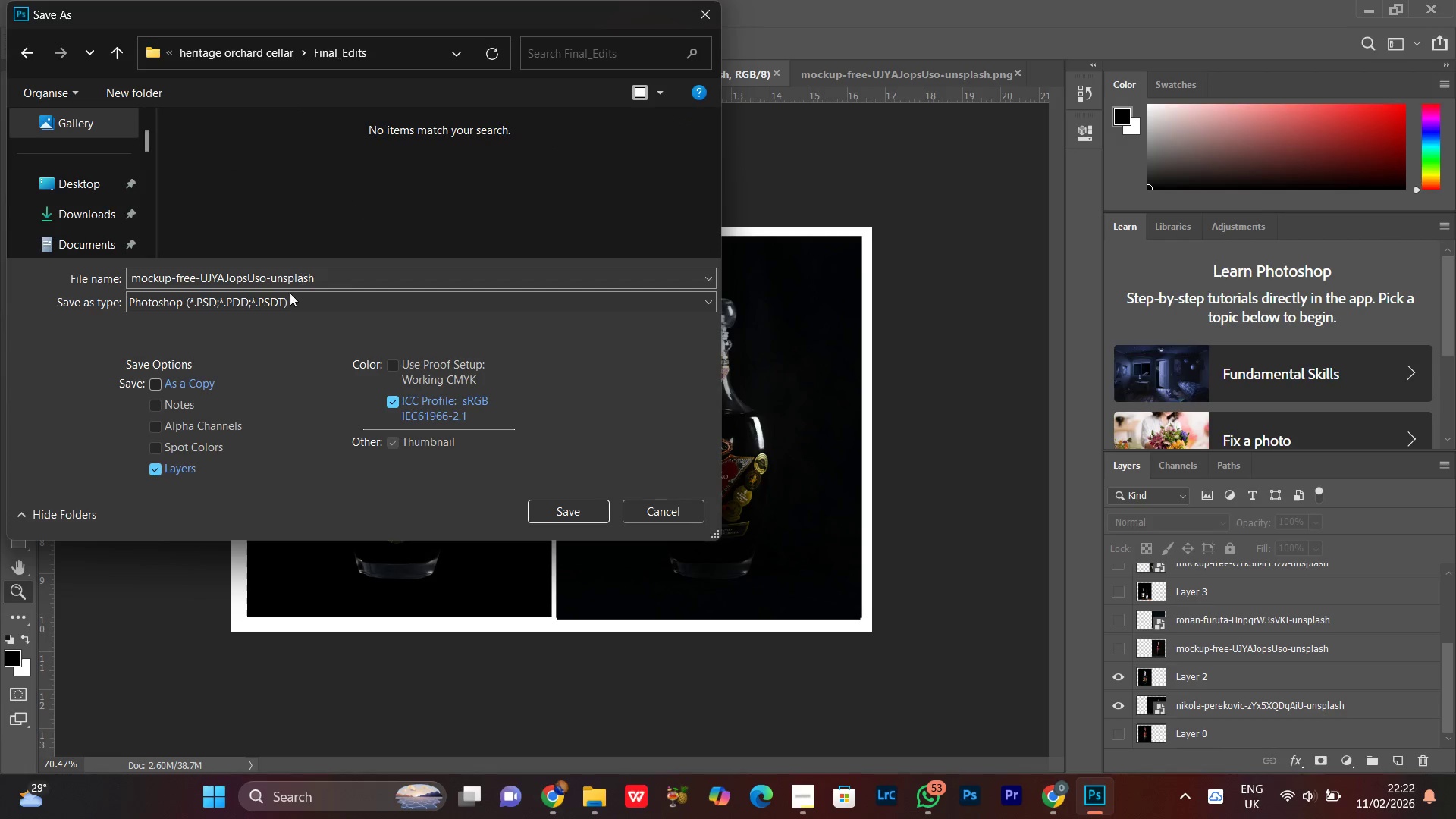 
left_click([282, 294])
 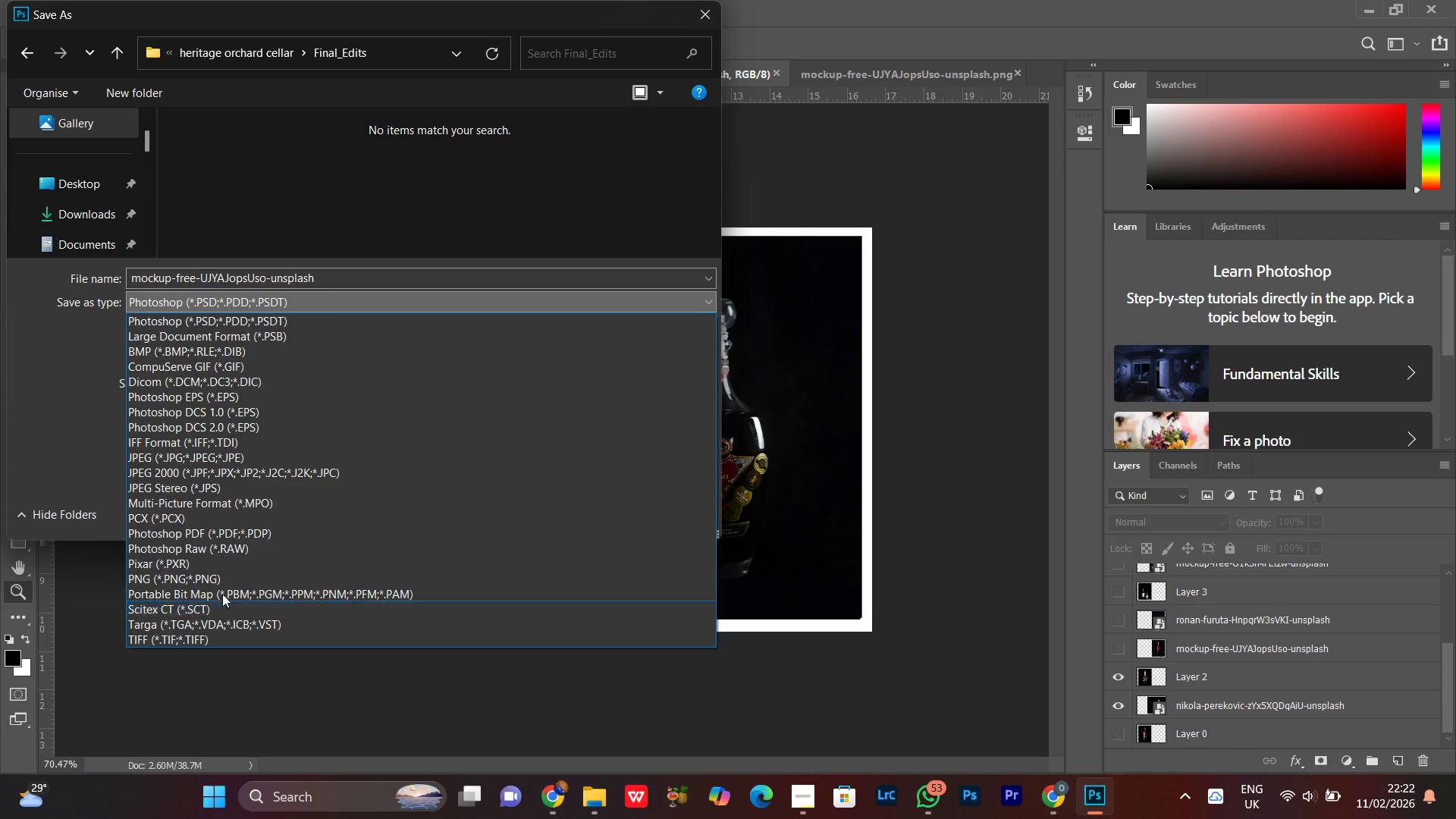 
left_click([219, 580])
 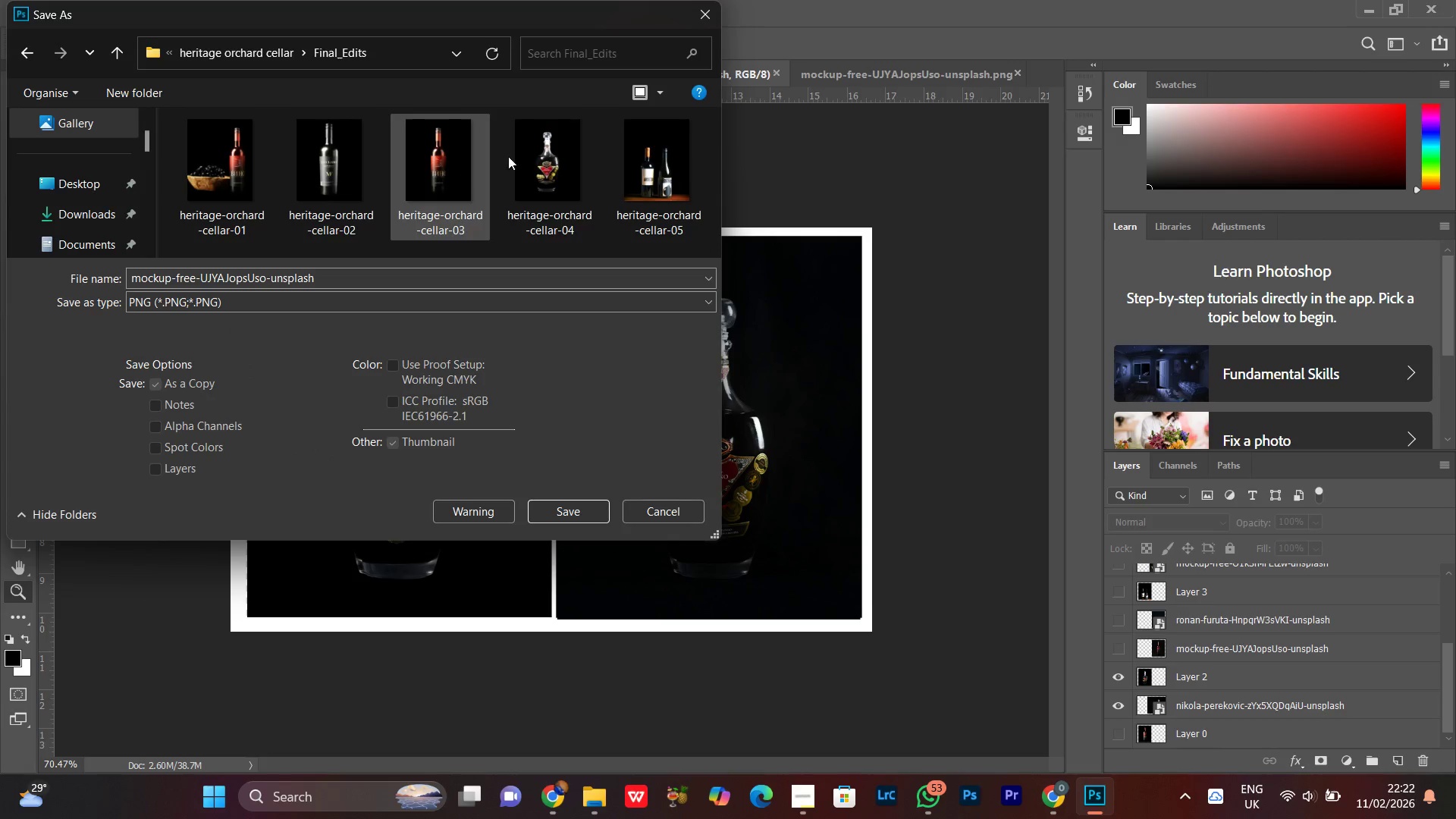 
scroll: coordinate [551, 170], scroll_direction: down, amount: 3.0
 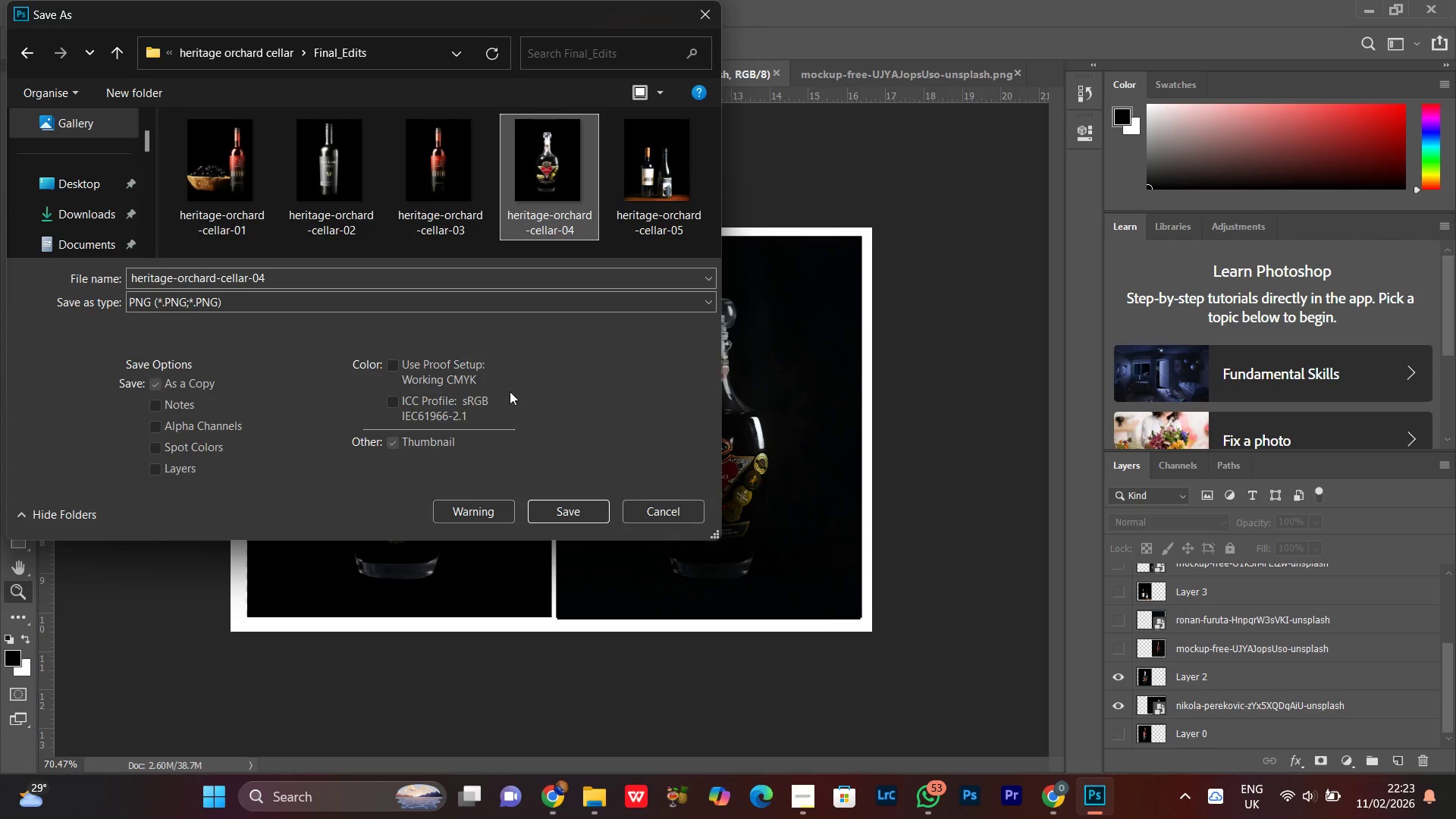 
left_click([243, 50])
 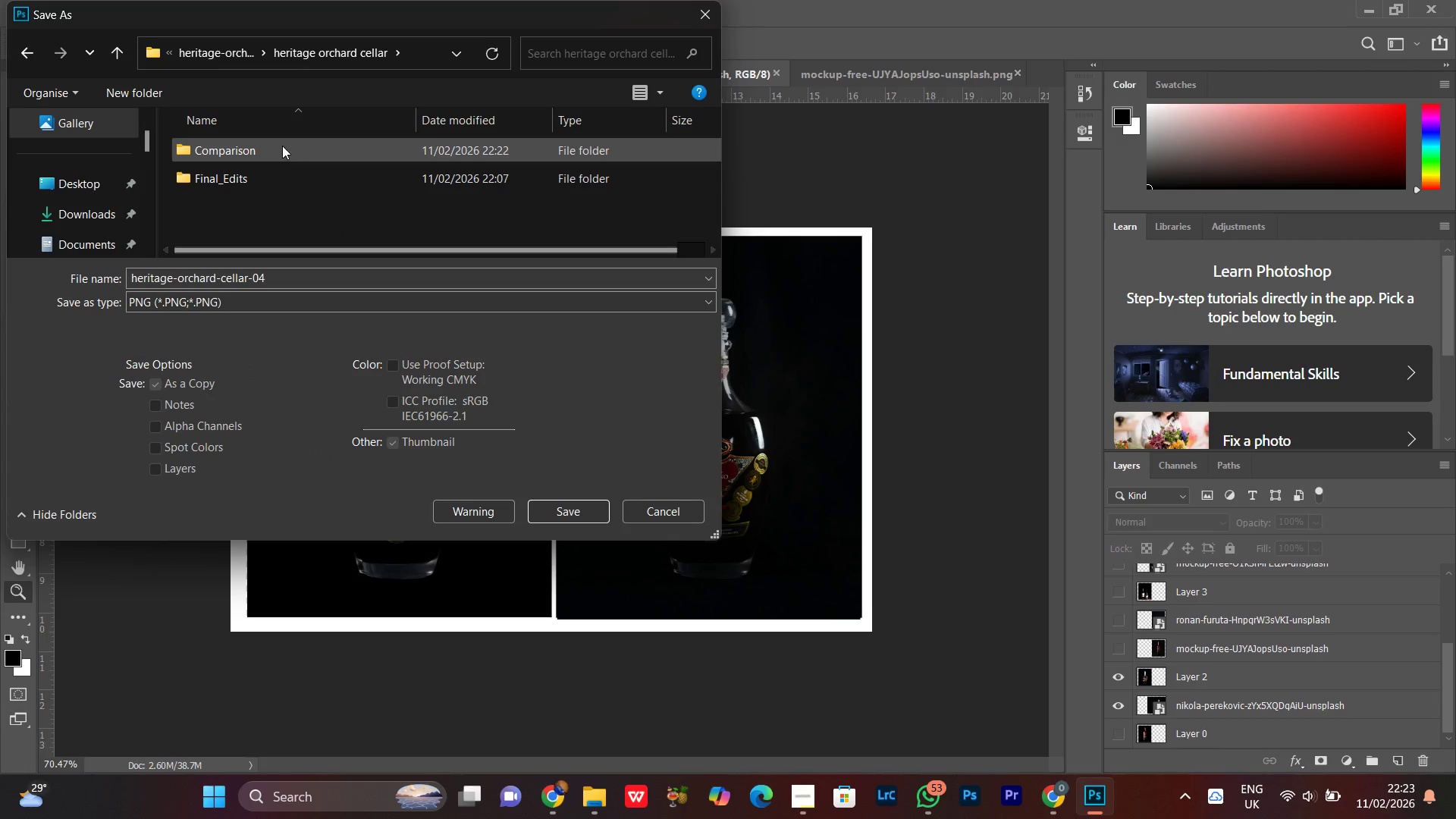 
double_click([282, 146])
 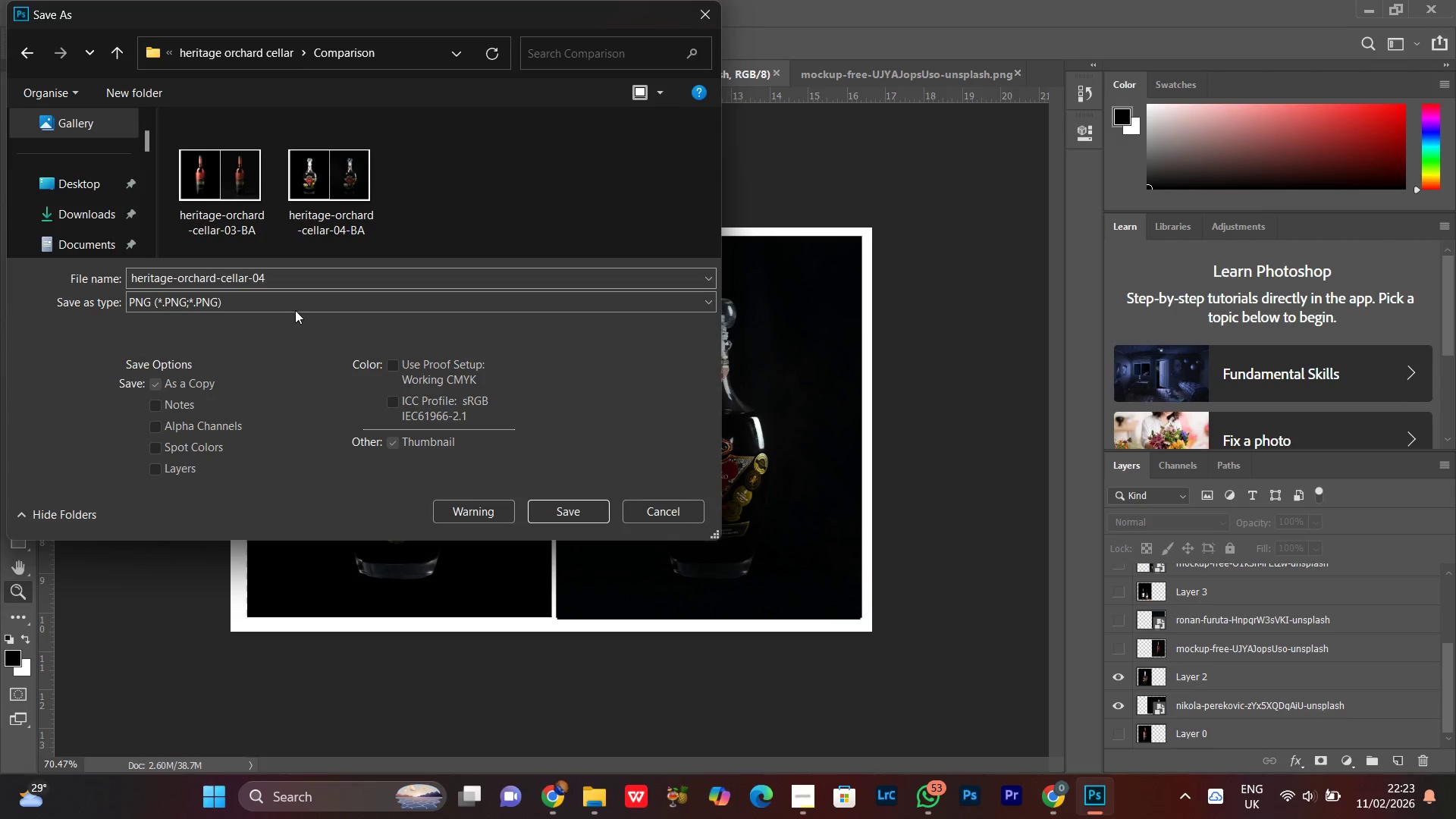 
left_click([287, 302])
 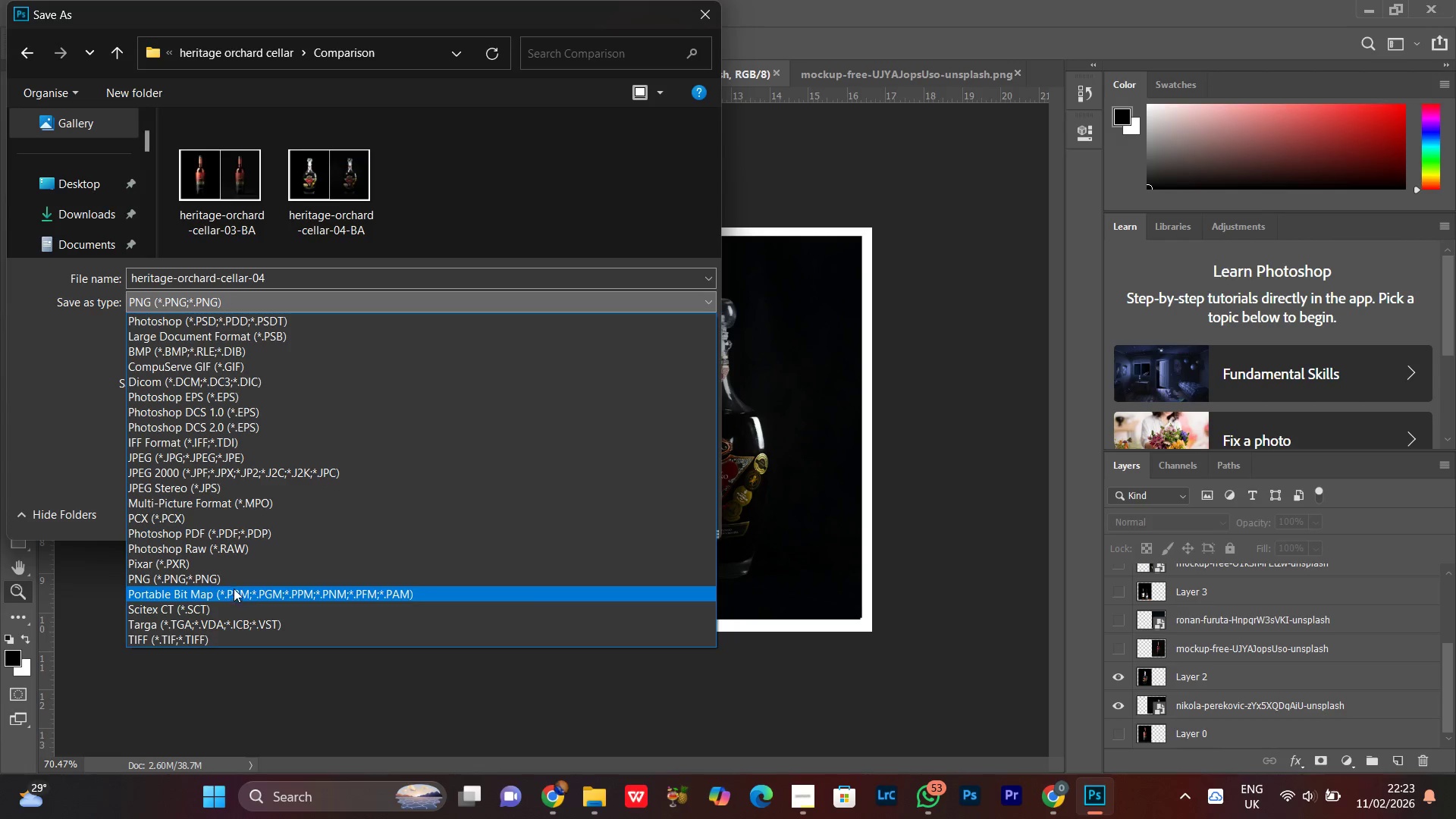 
wait(5.98)
 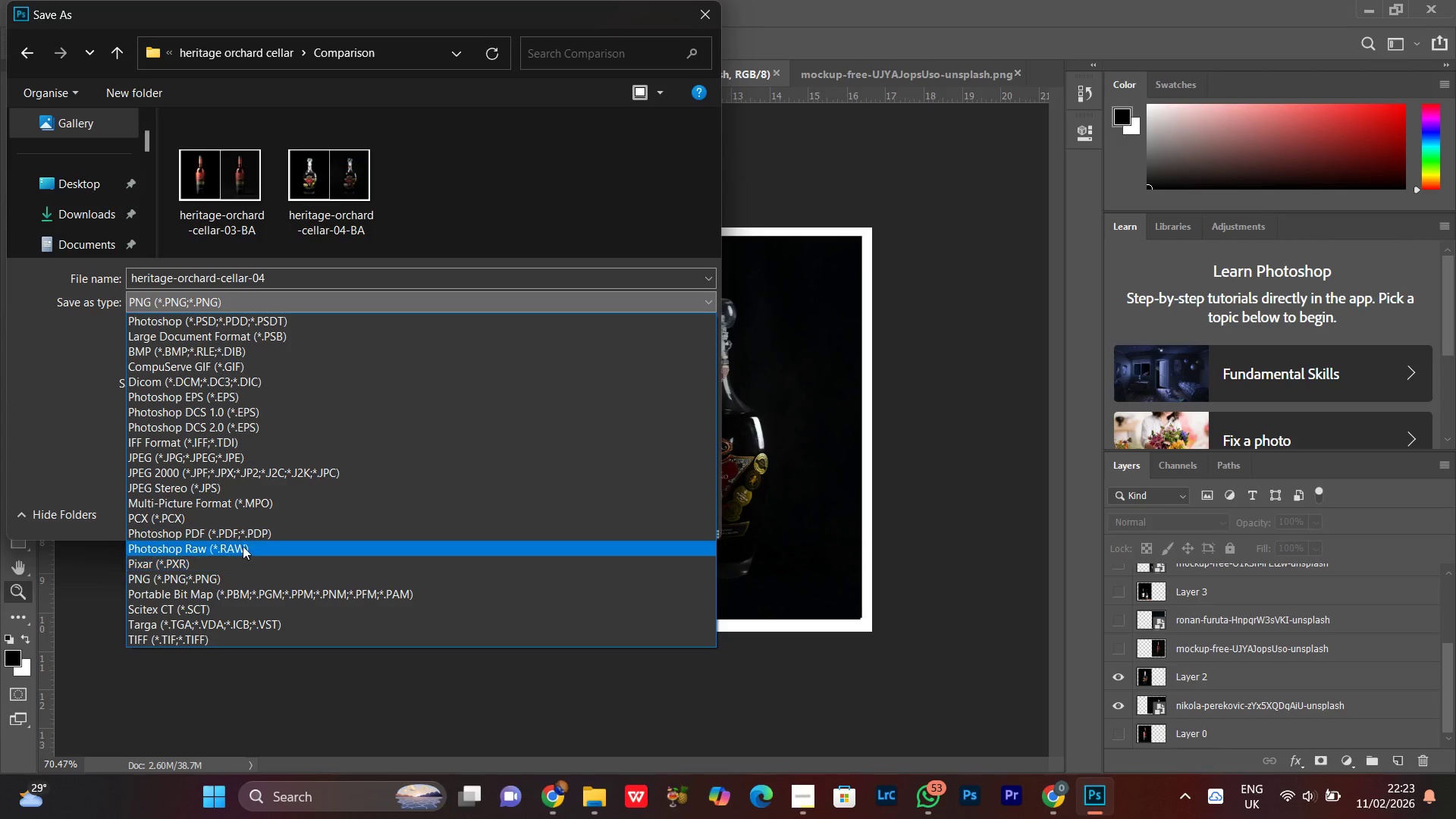 
left_click([336, 201])
 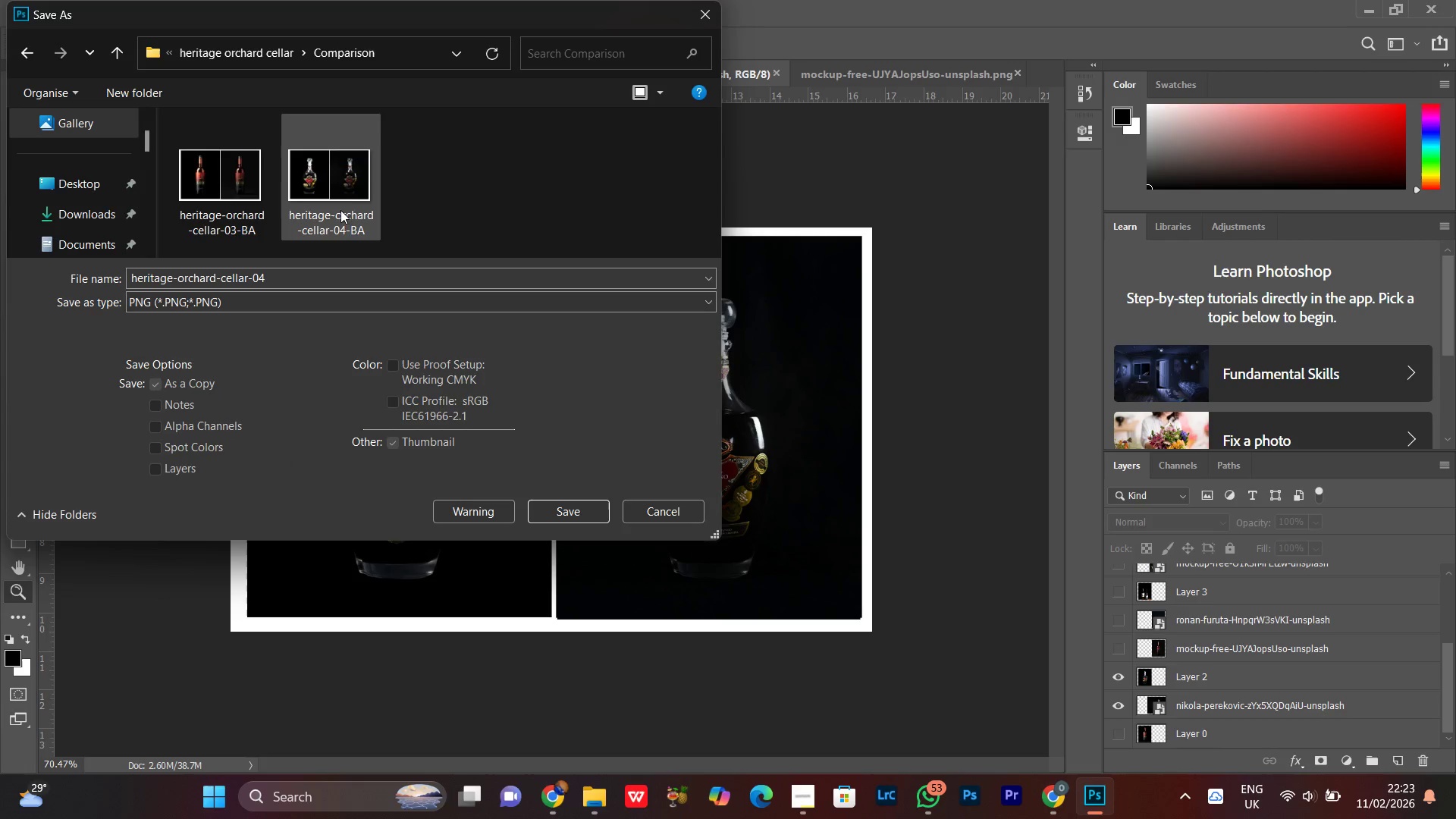 
left_click([347, 198])
 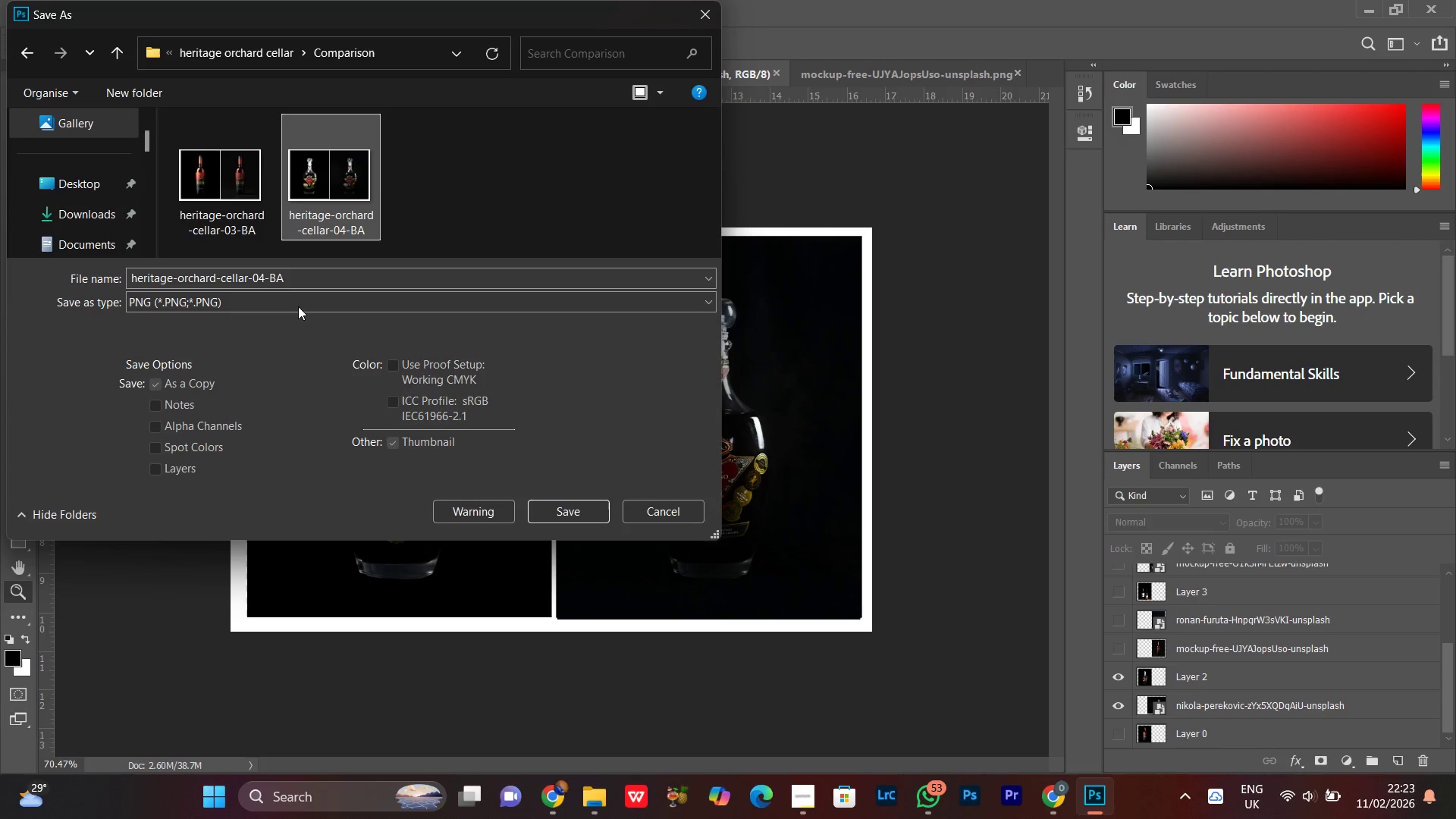 
left_click([293, 300])
 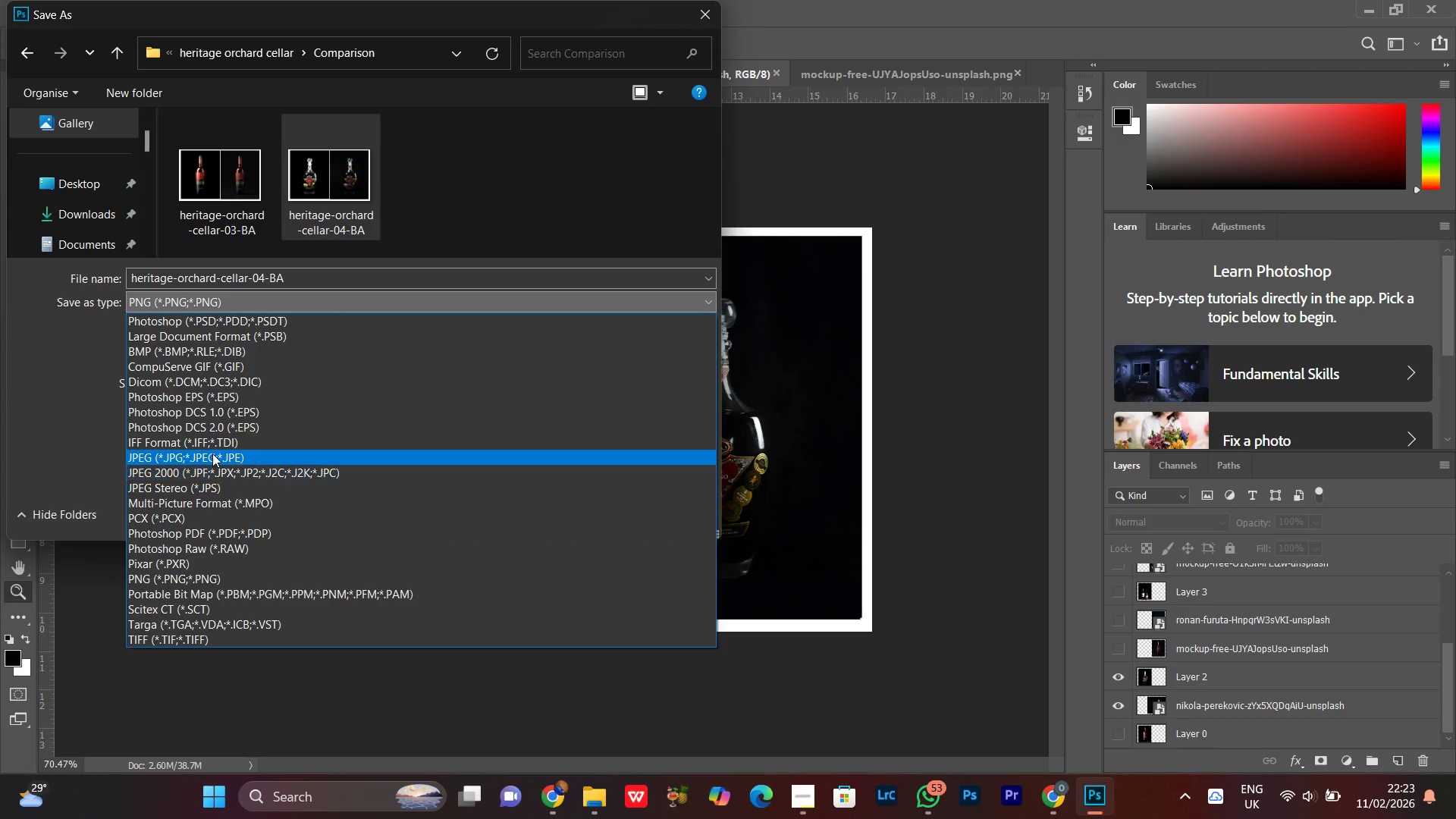 
left_click([212, 453])
 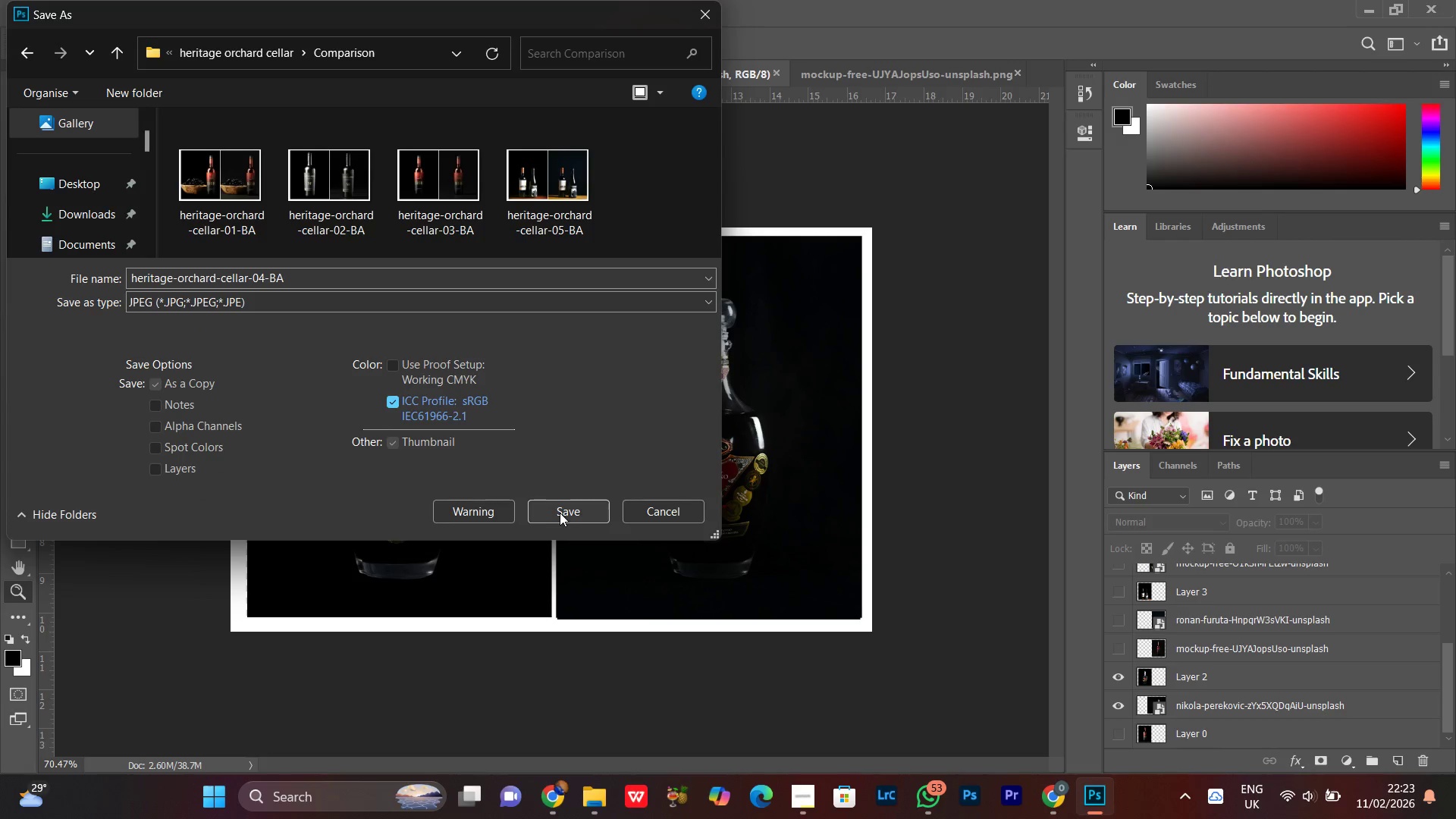 
left_click([564, 509])
 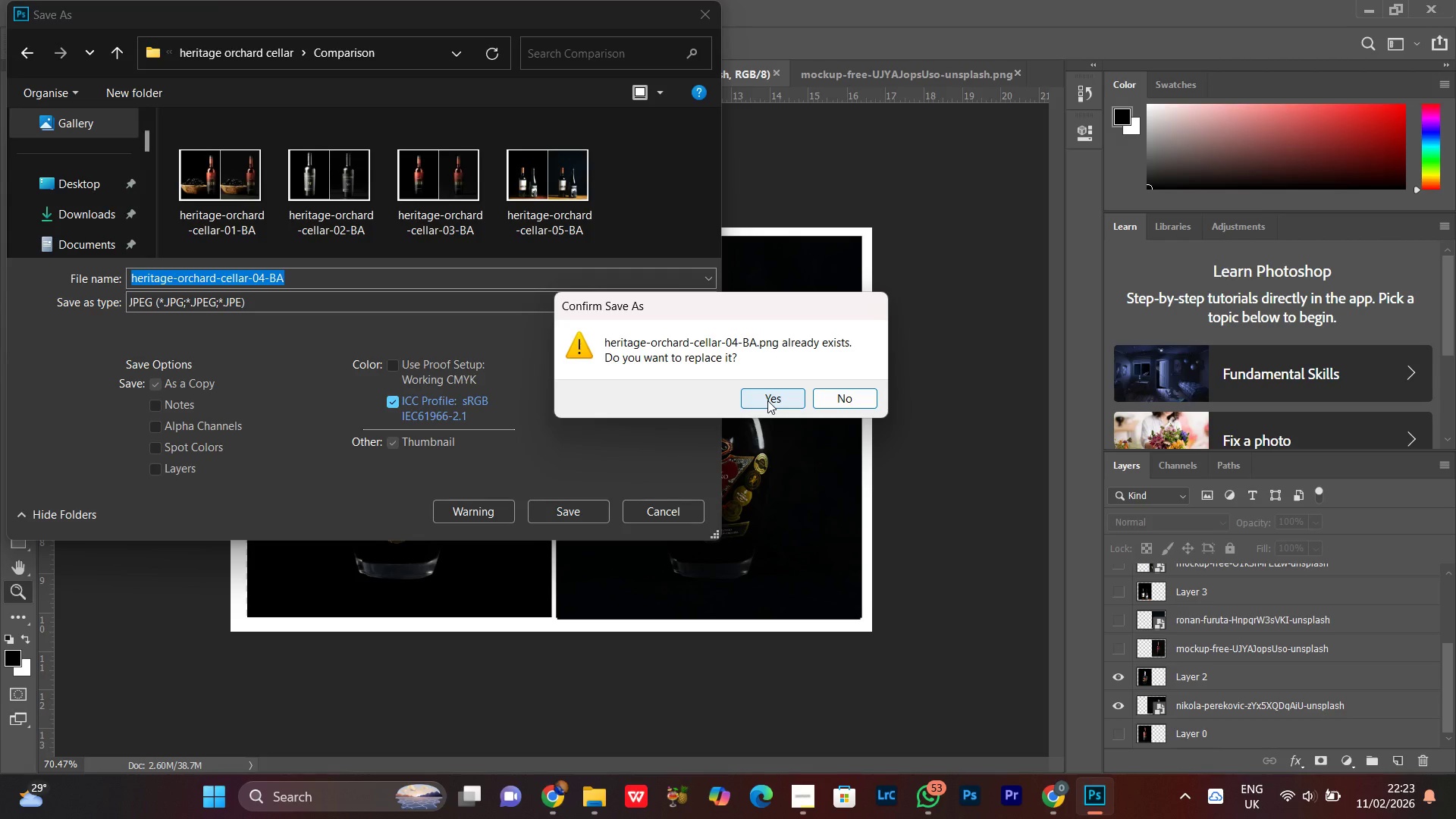 
left_click([767, 400])
 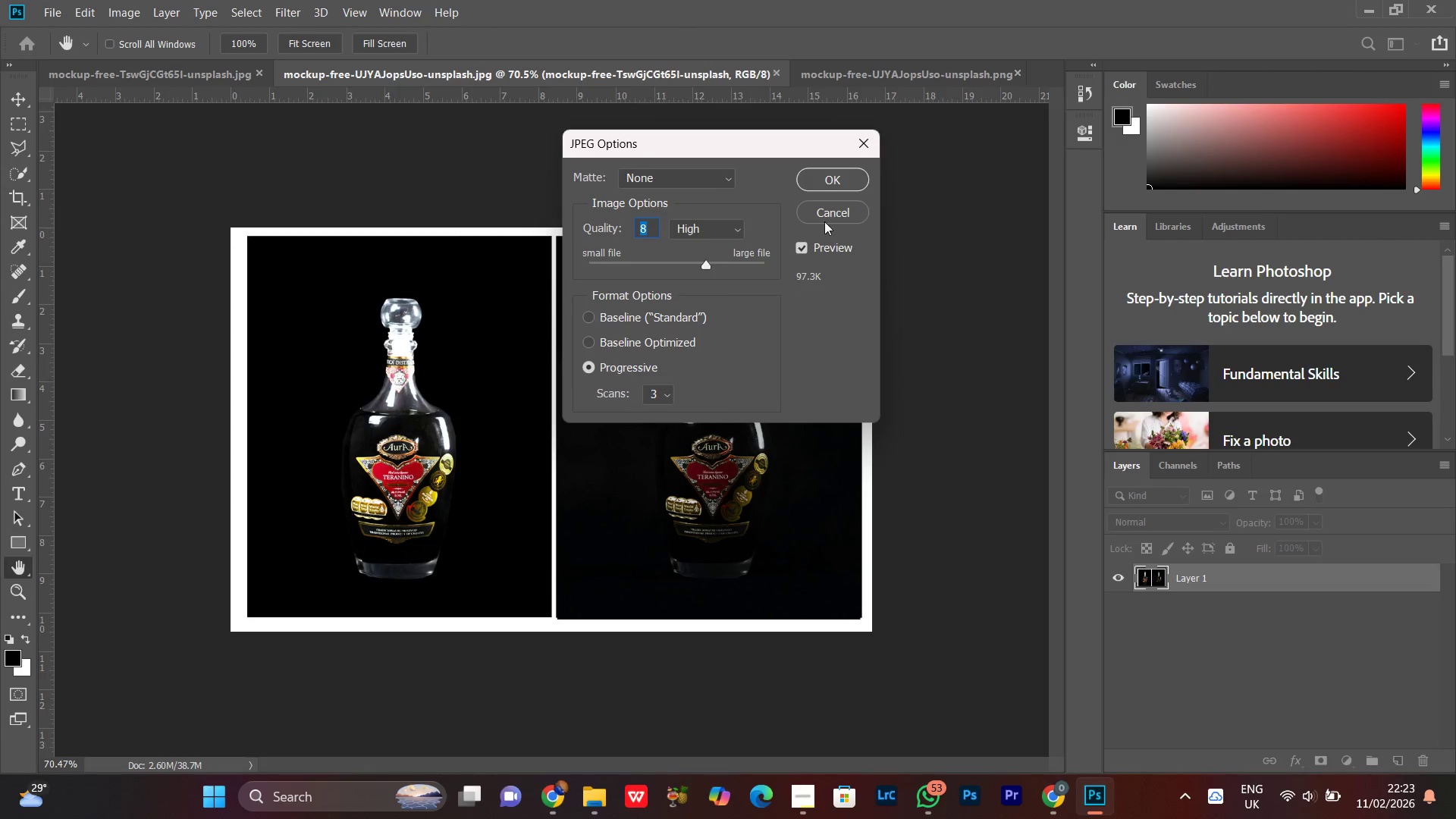 
left_click([852, 176])
 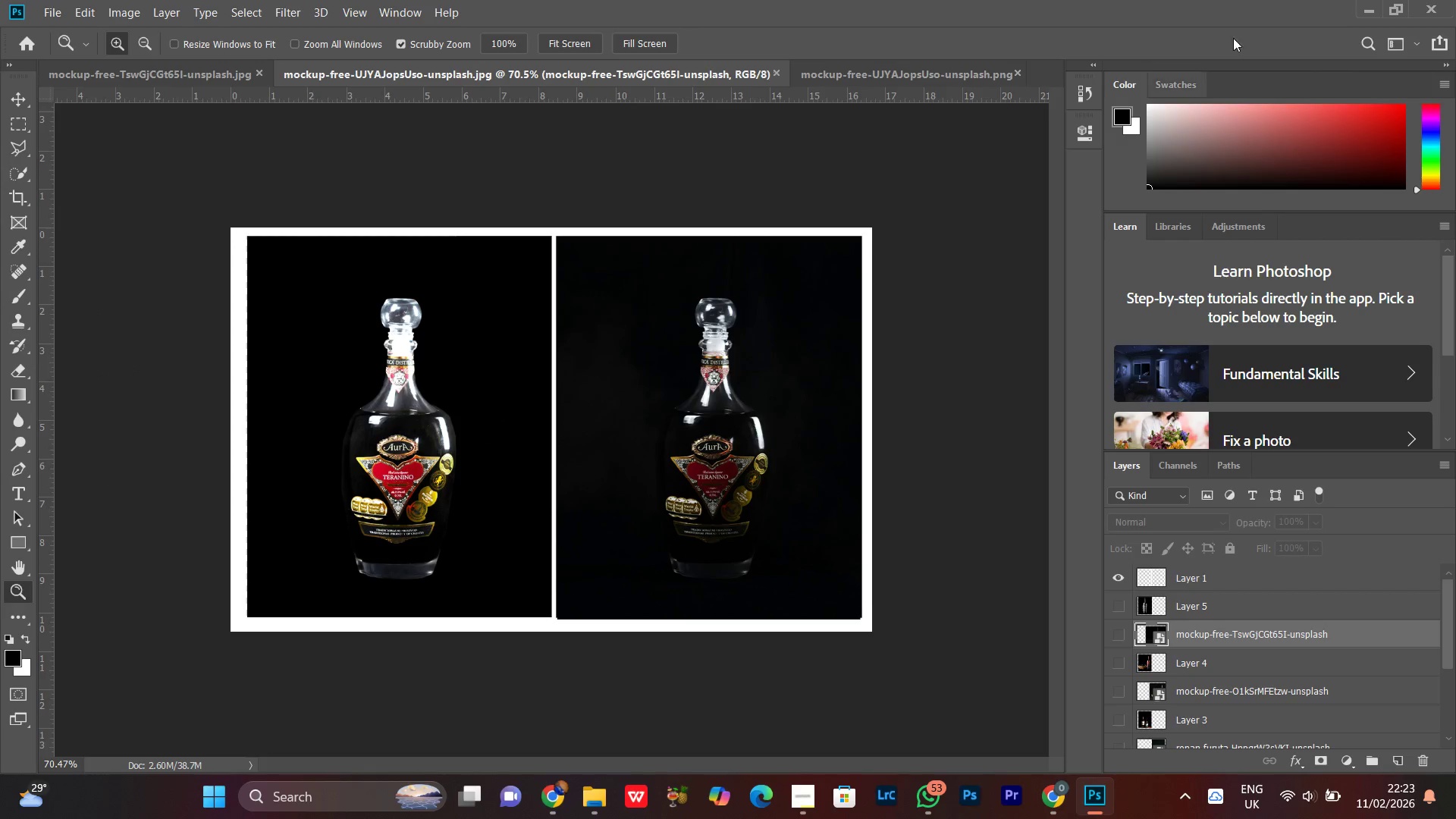 
left_click([1367, 5])
 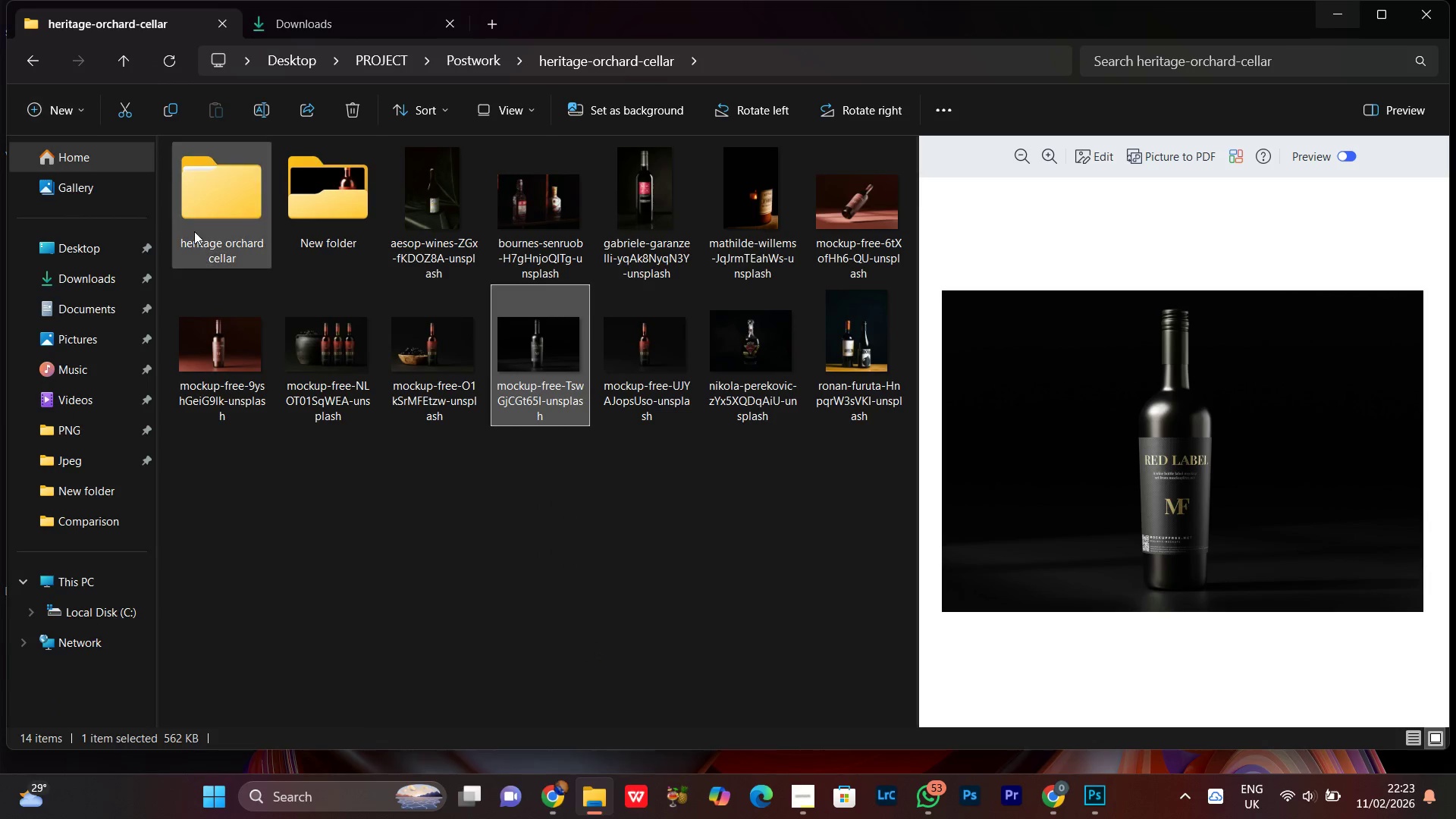 
double_click([208, 224])
 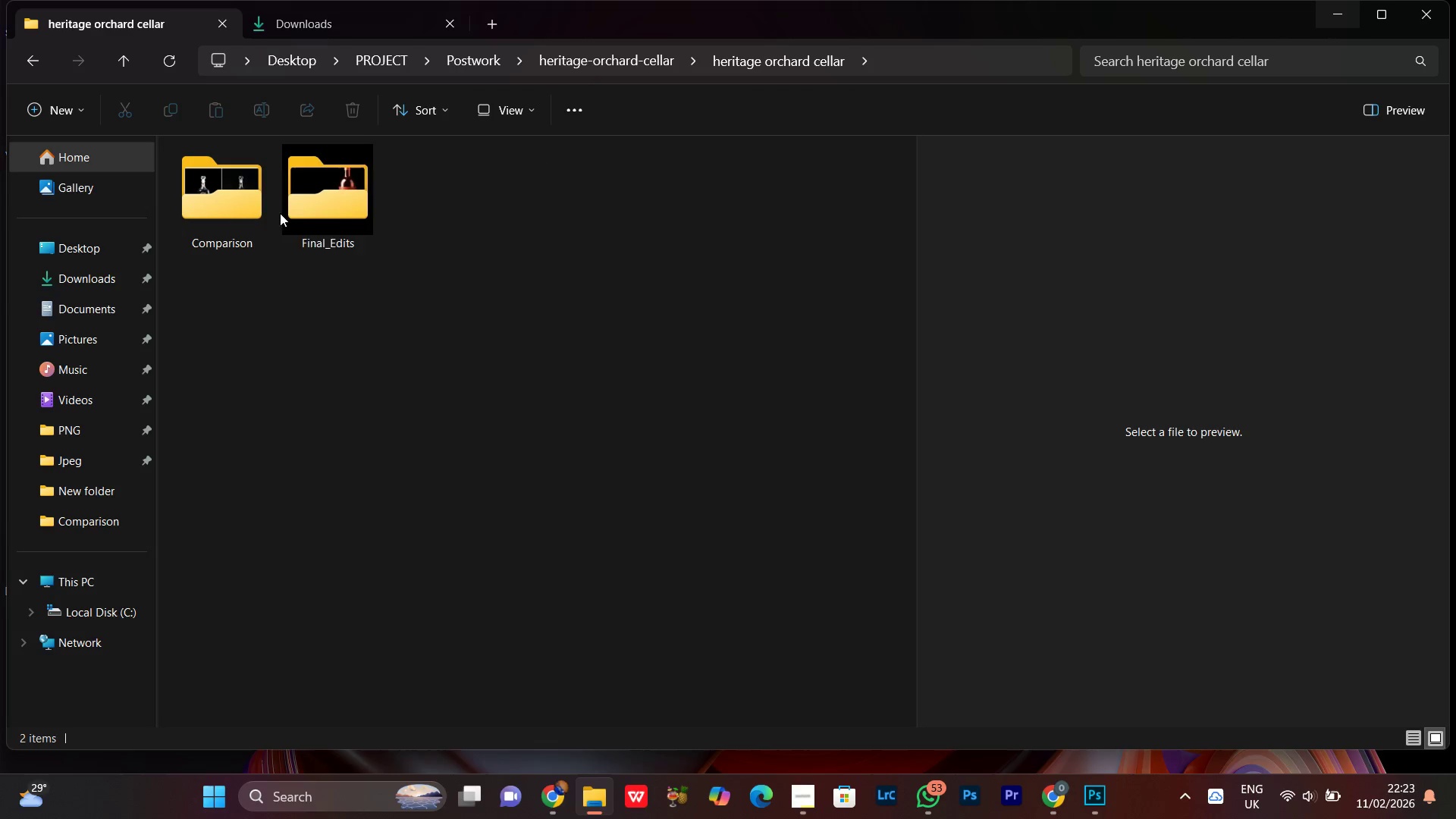 
double_click([327, 212])
 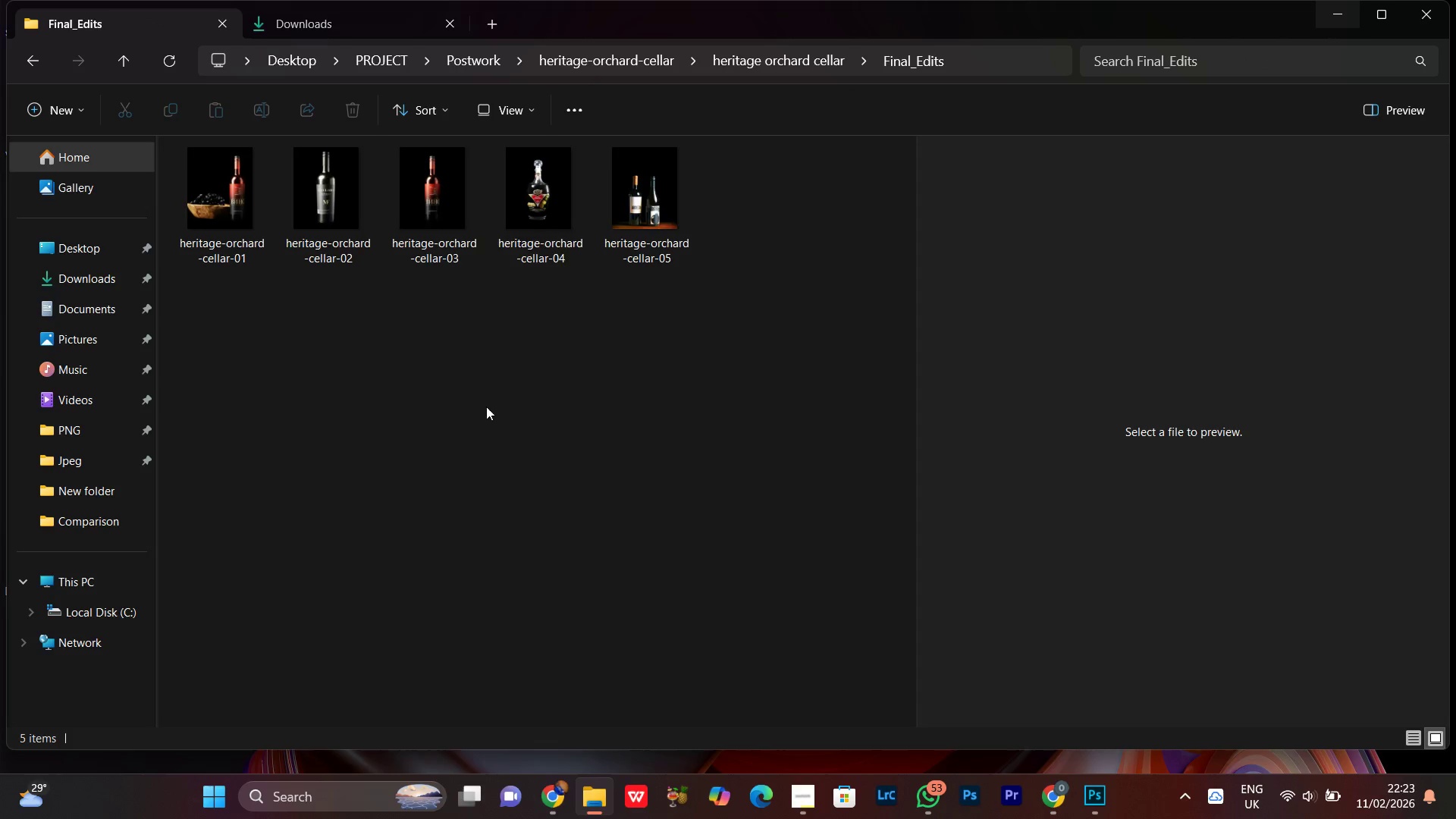 
double_click([544, 229])
 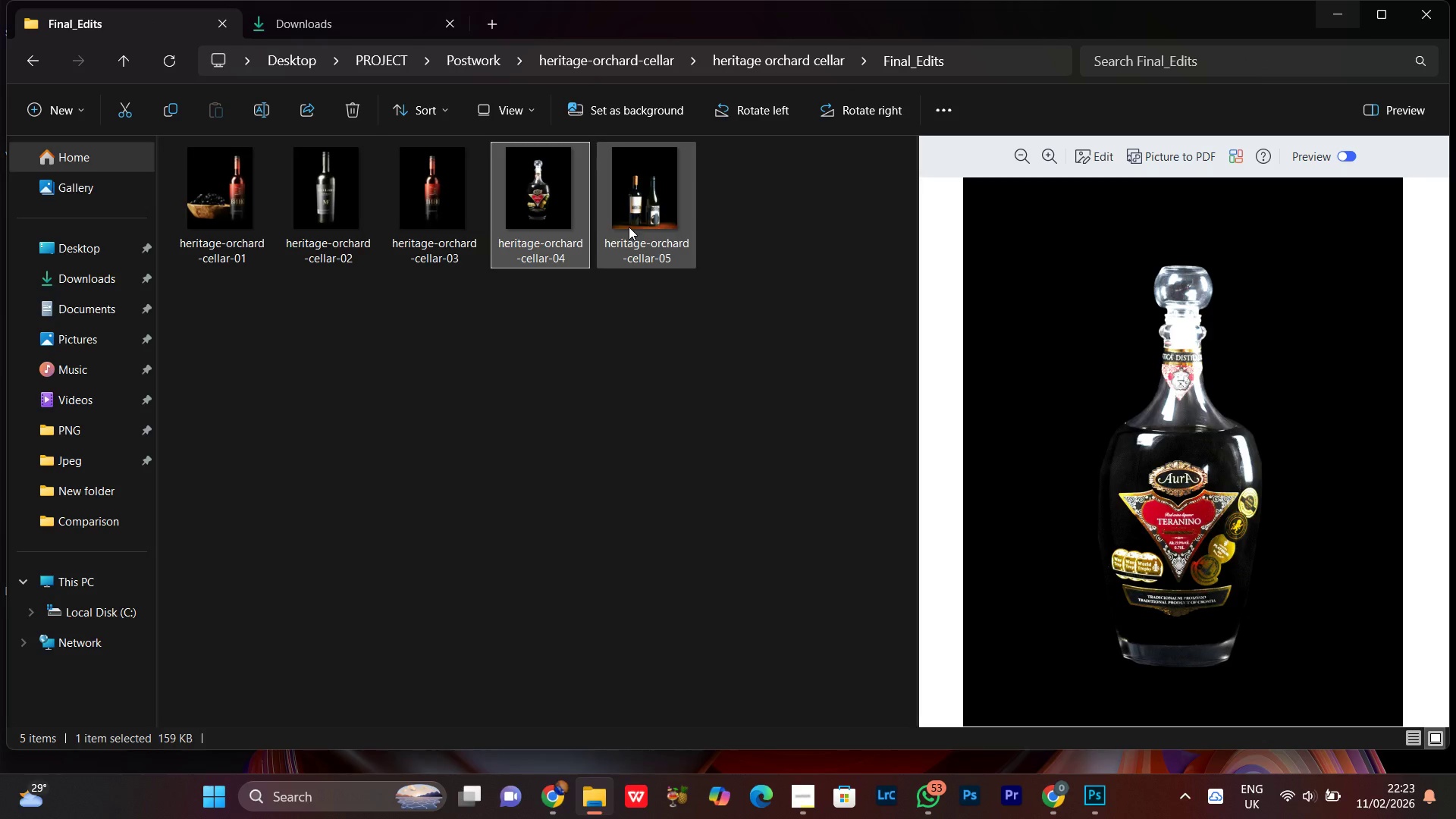 
left_click([629, 227])
 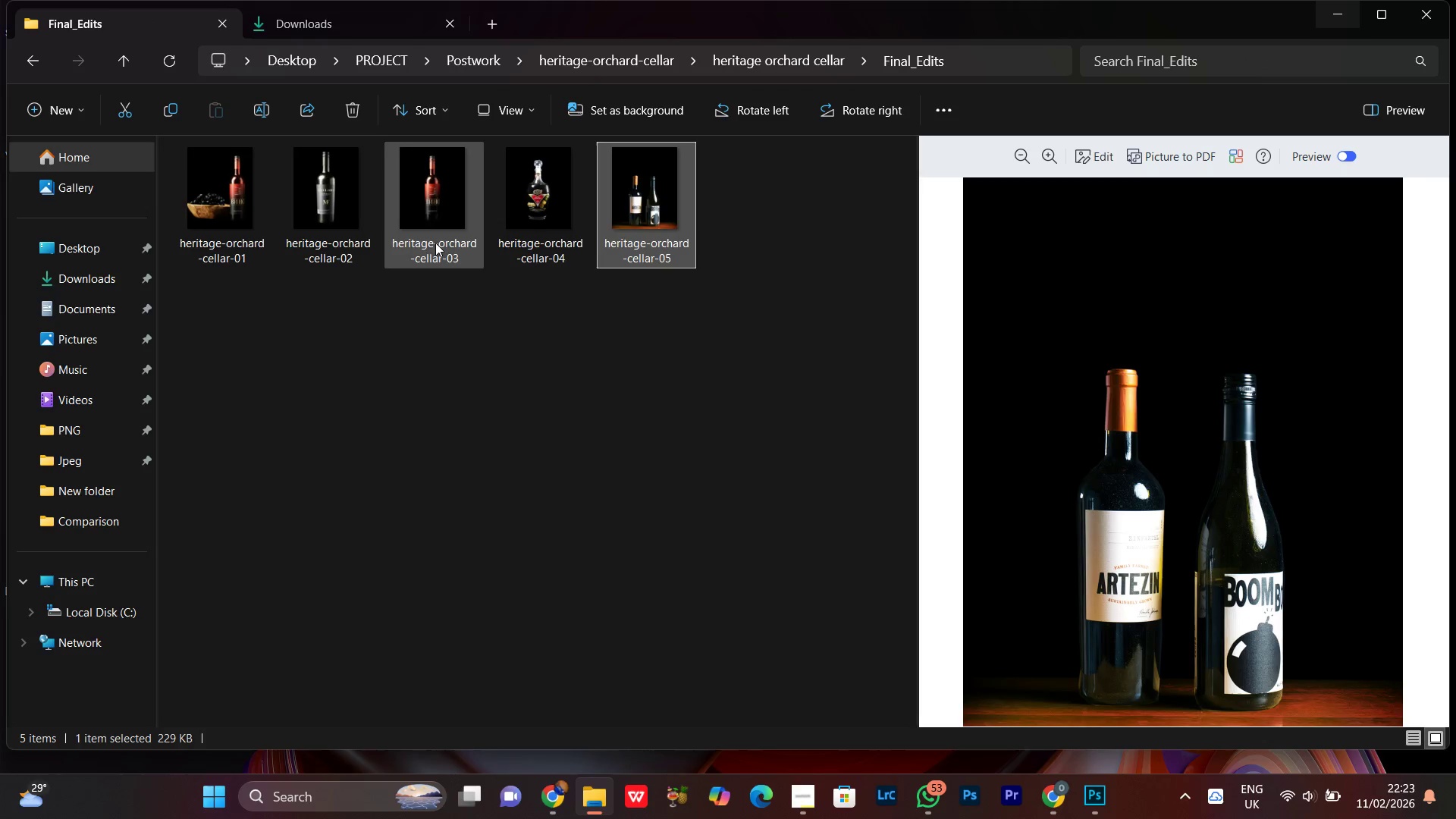 
left_click([433, 222])
 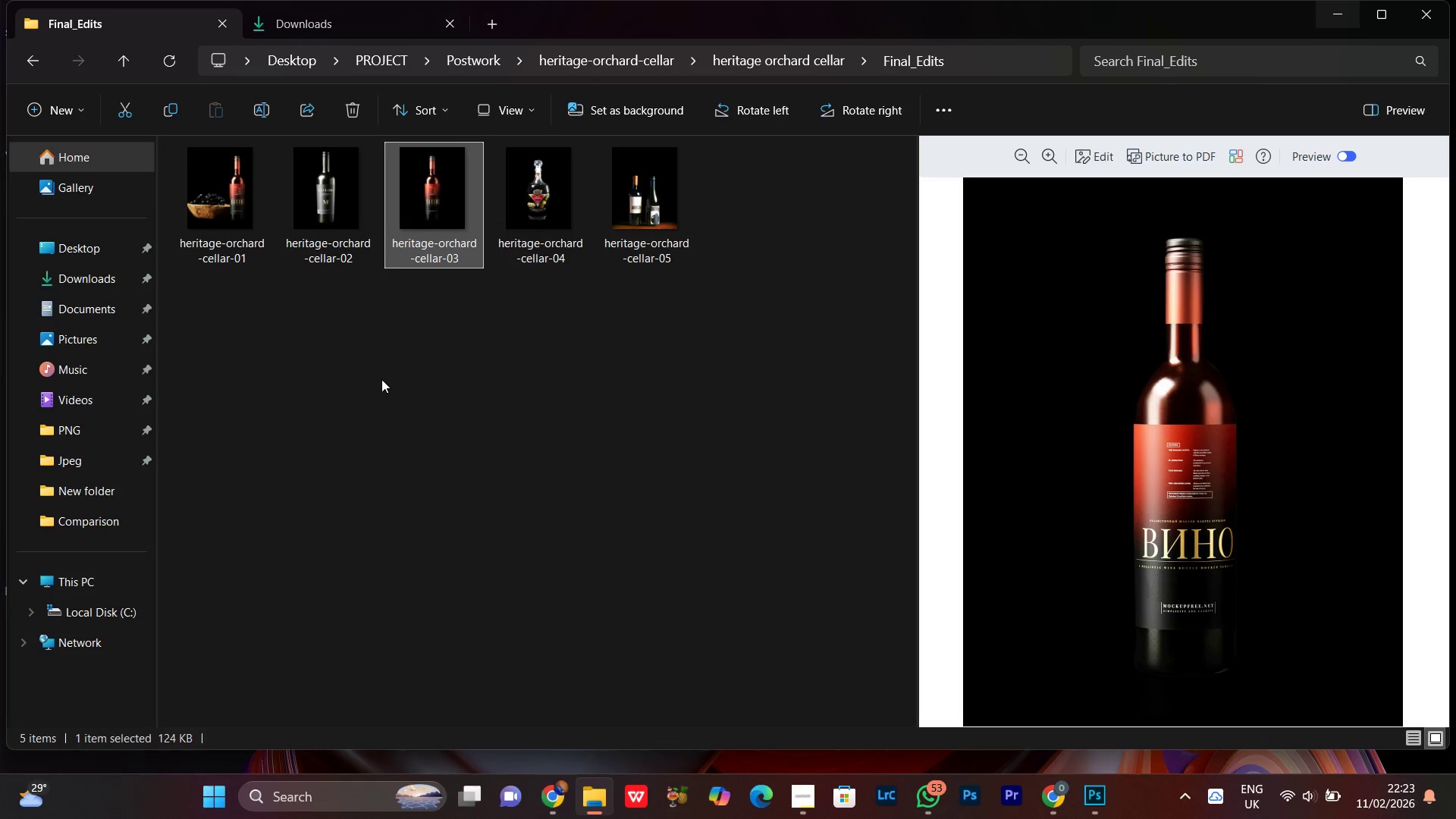 
double_click([347, 215])
 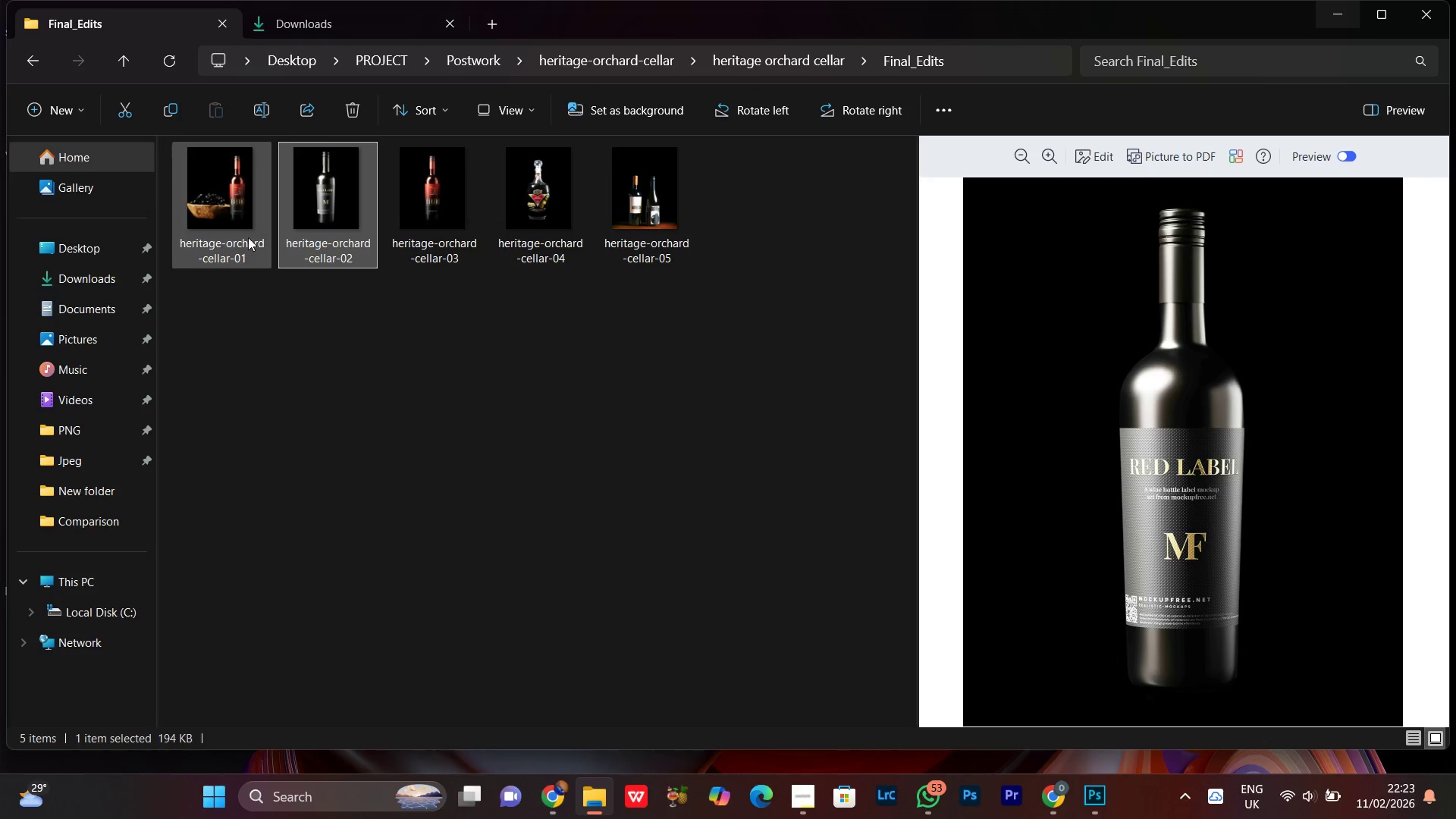 
left_click([247, 230])
 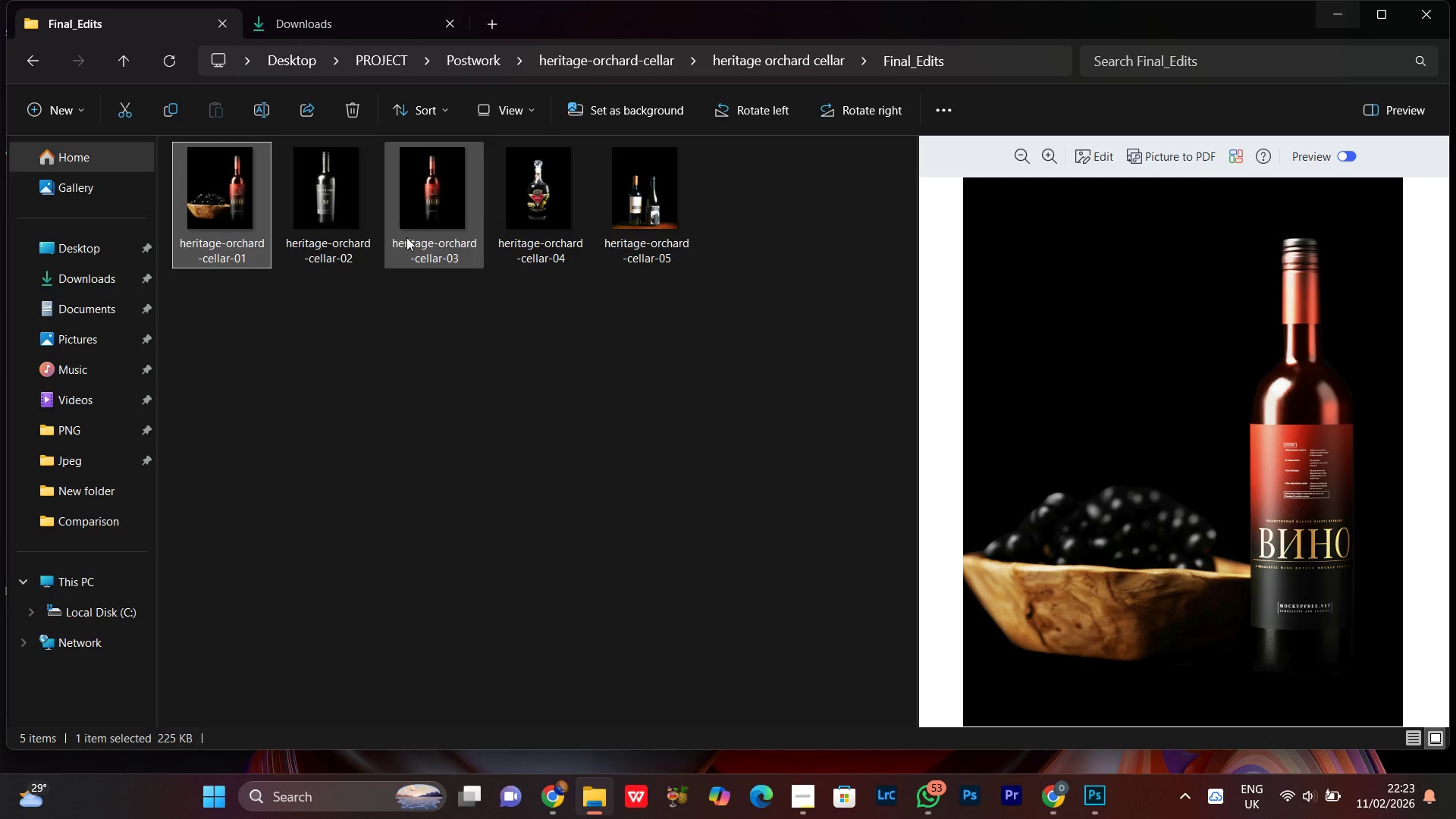 
left_click([347, 217])
 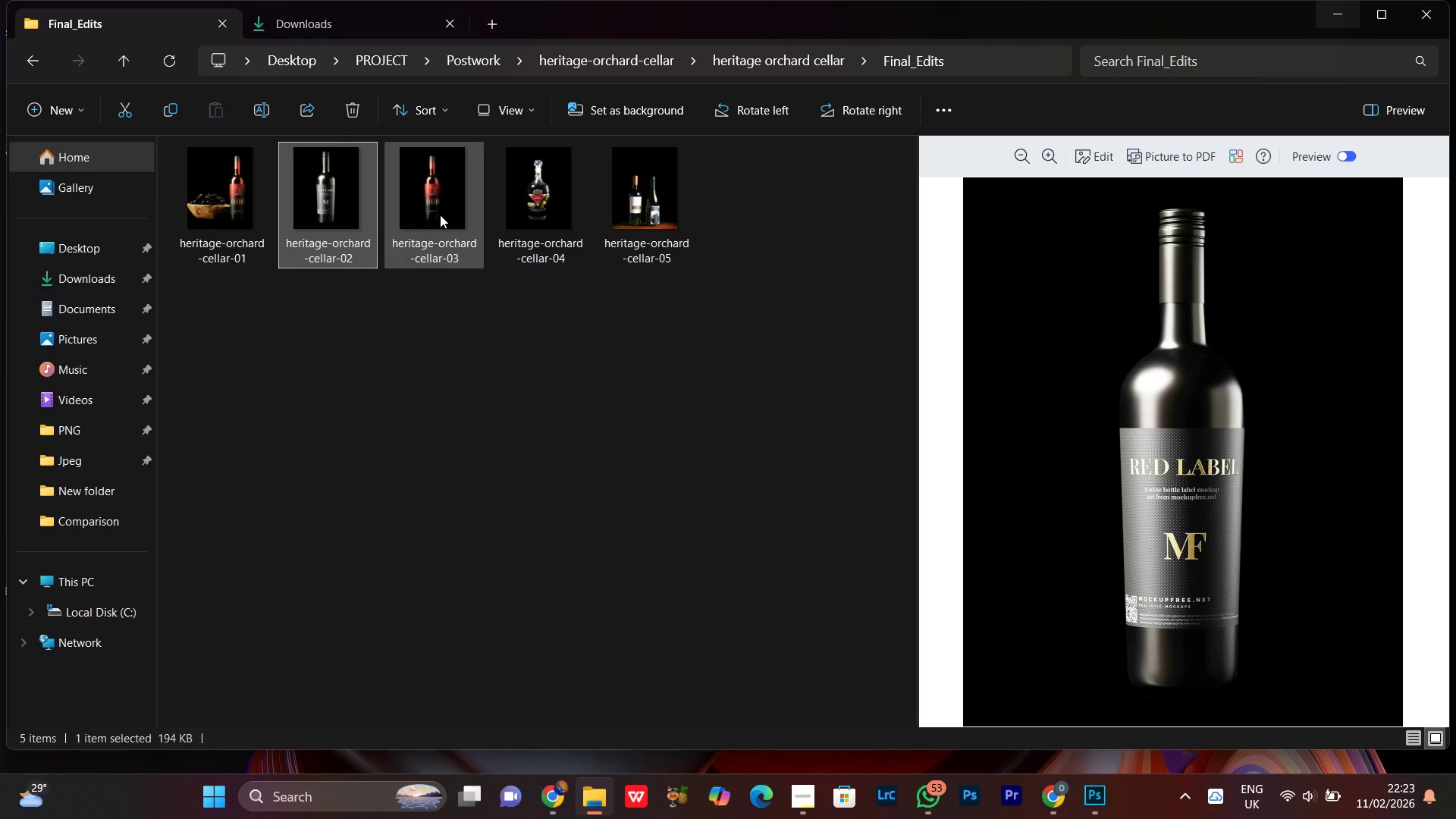 
left_click([440, 215])
 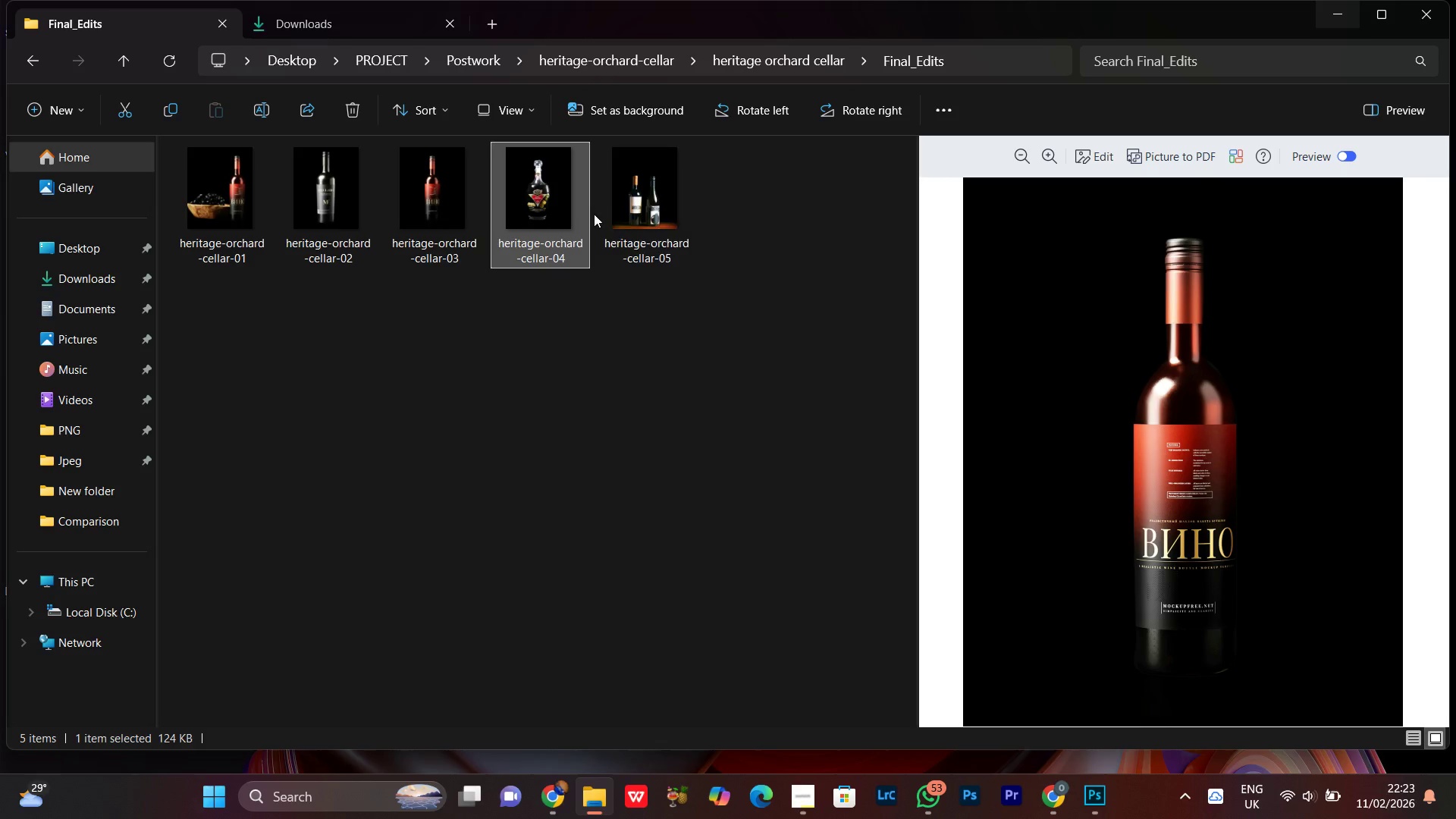 
double_click([677, 228])
 